 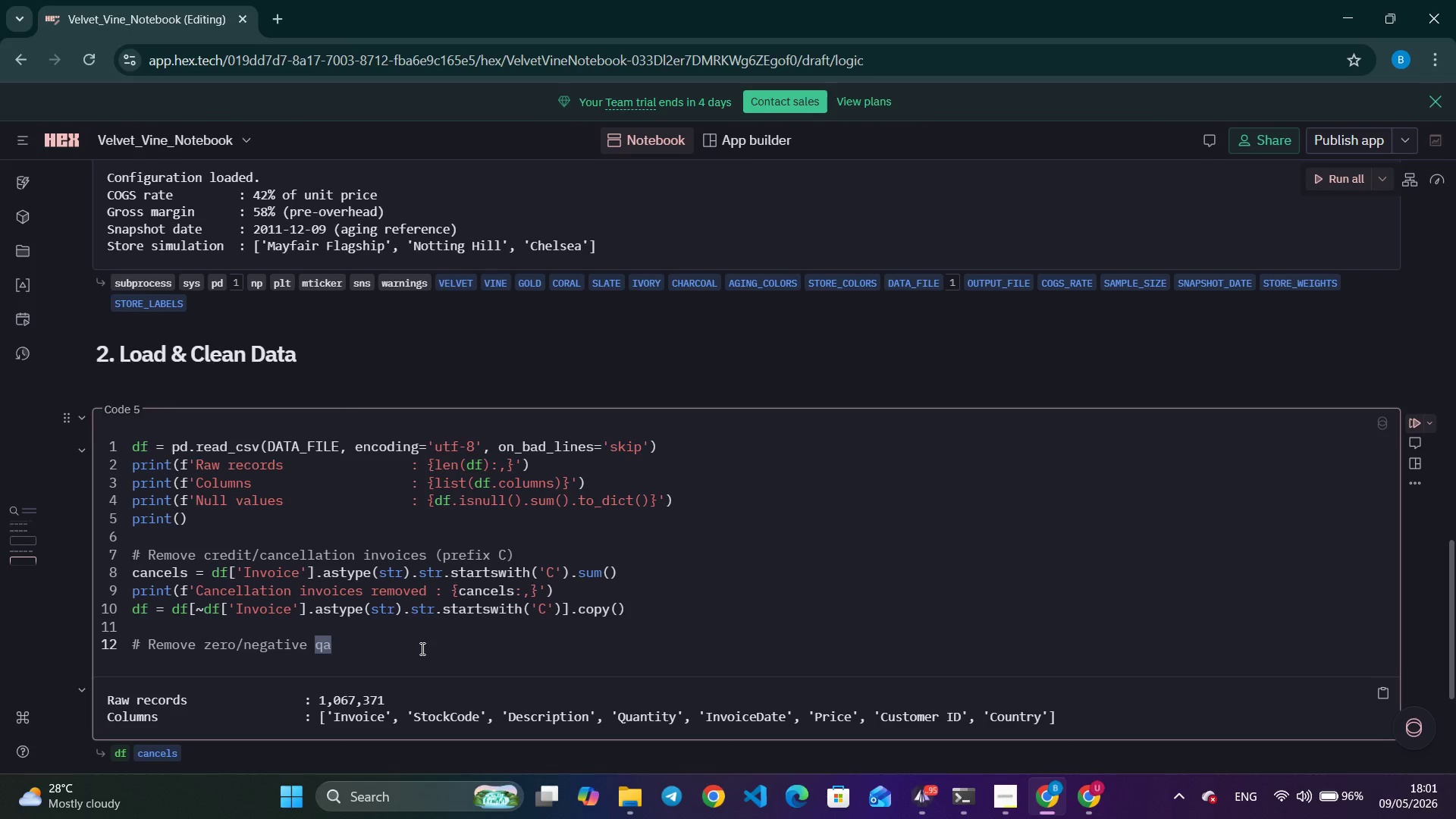 
key(Backspace)
type(uantity and price)
 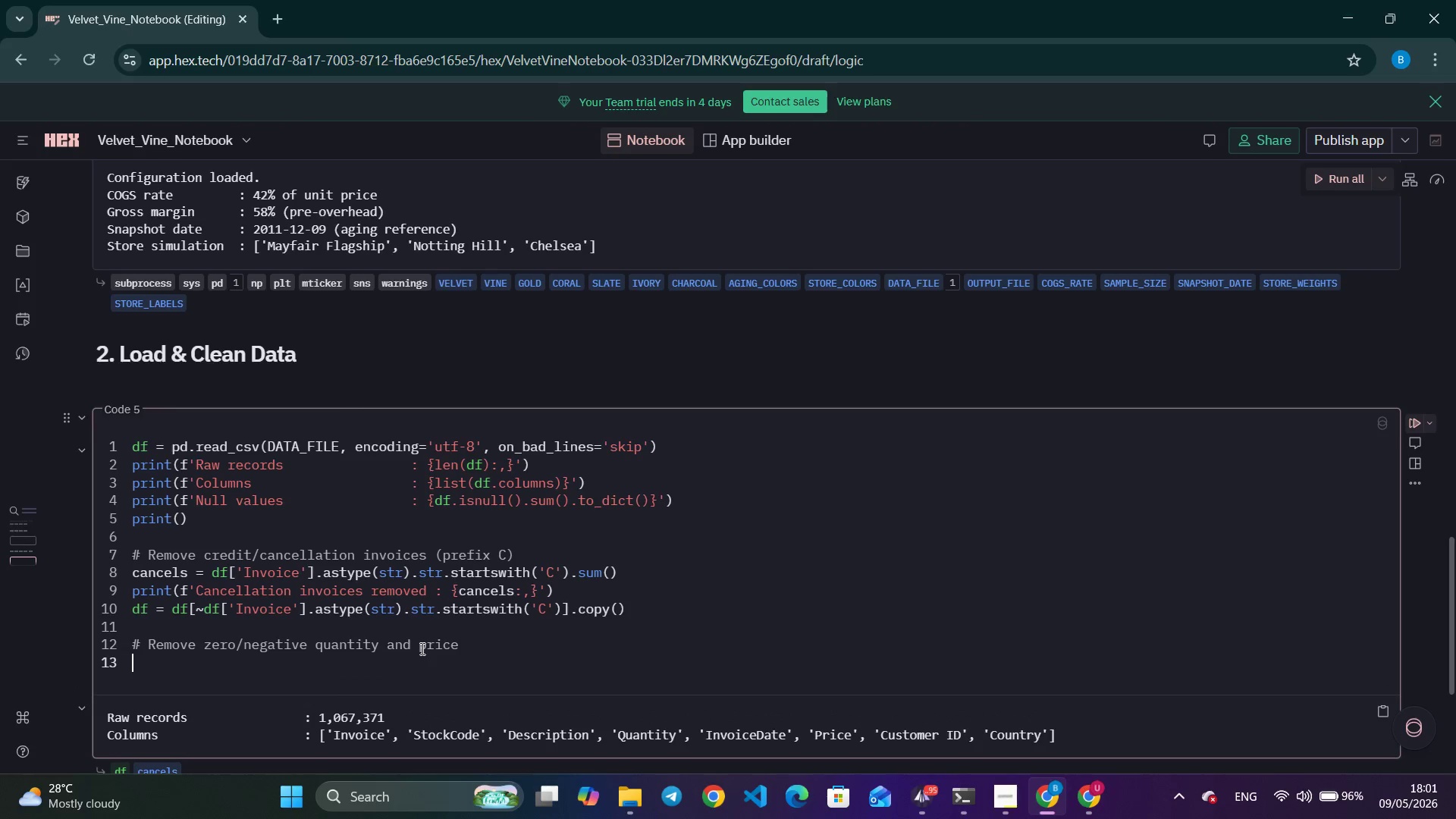 
key(Enter)
 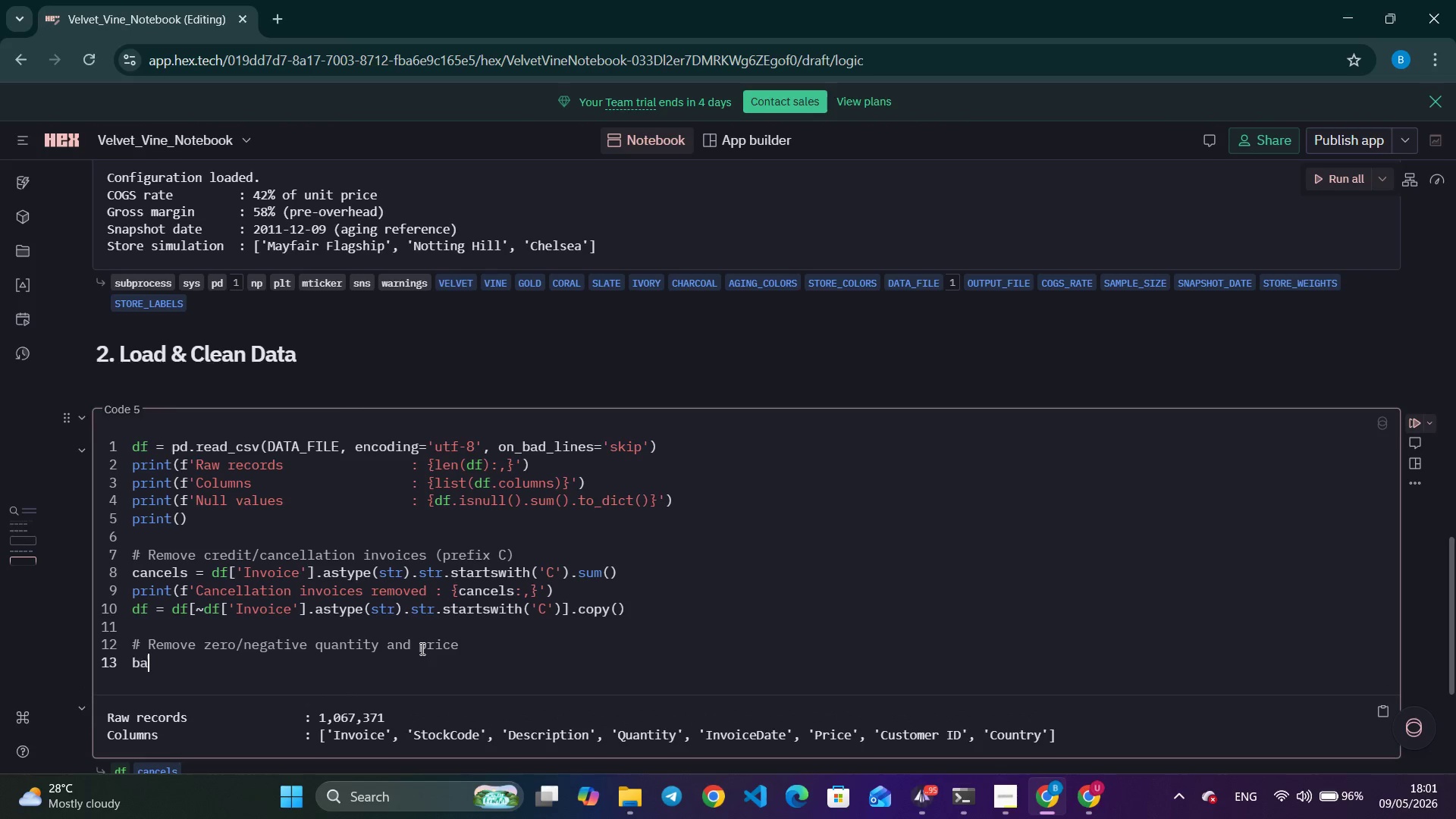 
type(bad_qty = df)
key(Backspace)
key(Backspace)
type((df['Quantity)
 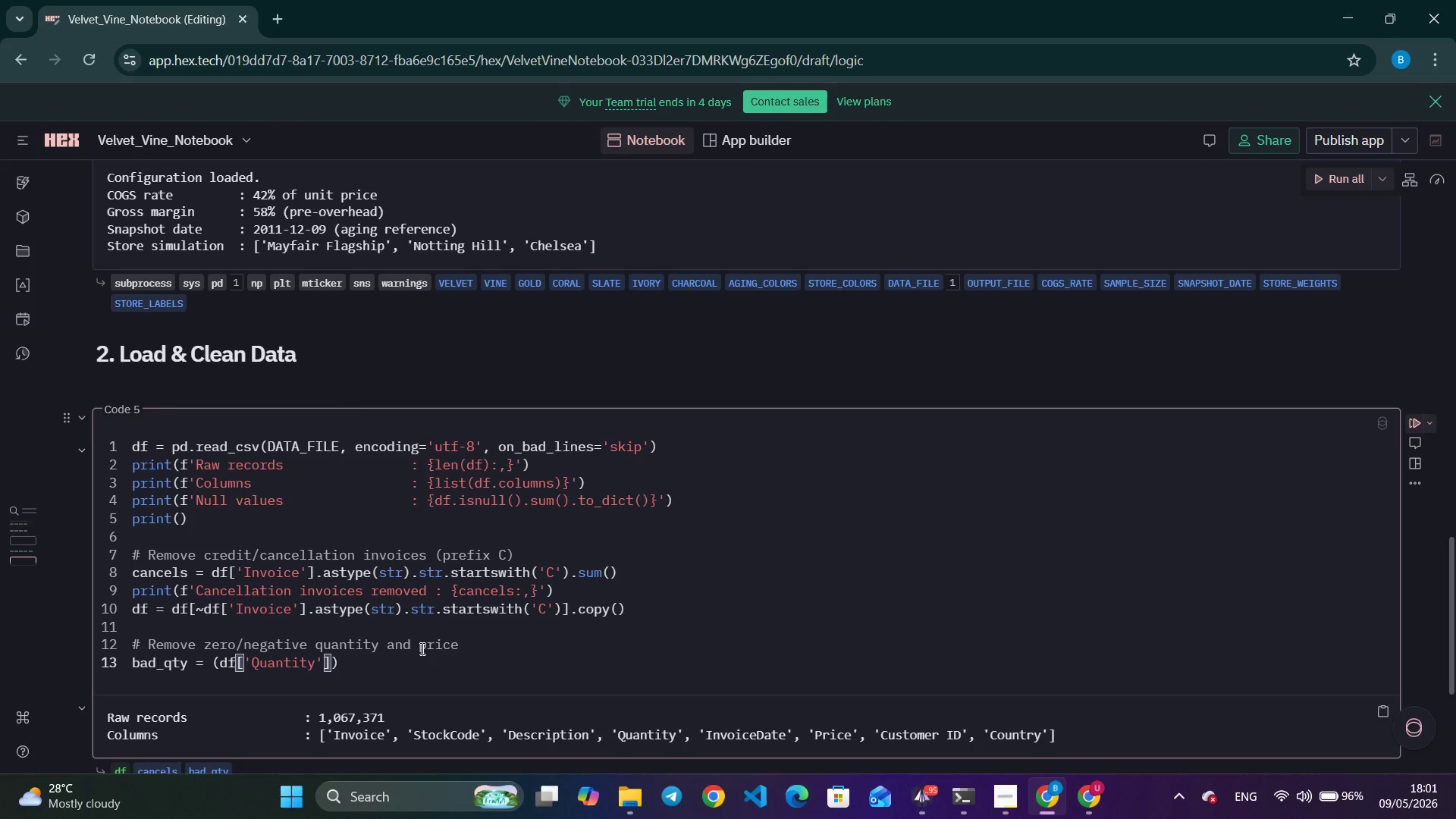 
key(ArrowRight)
 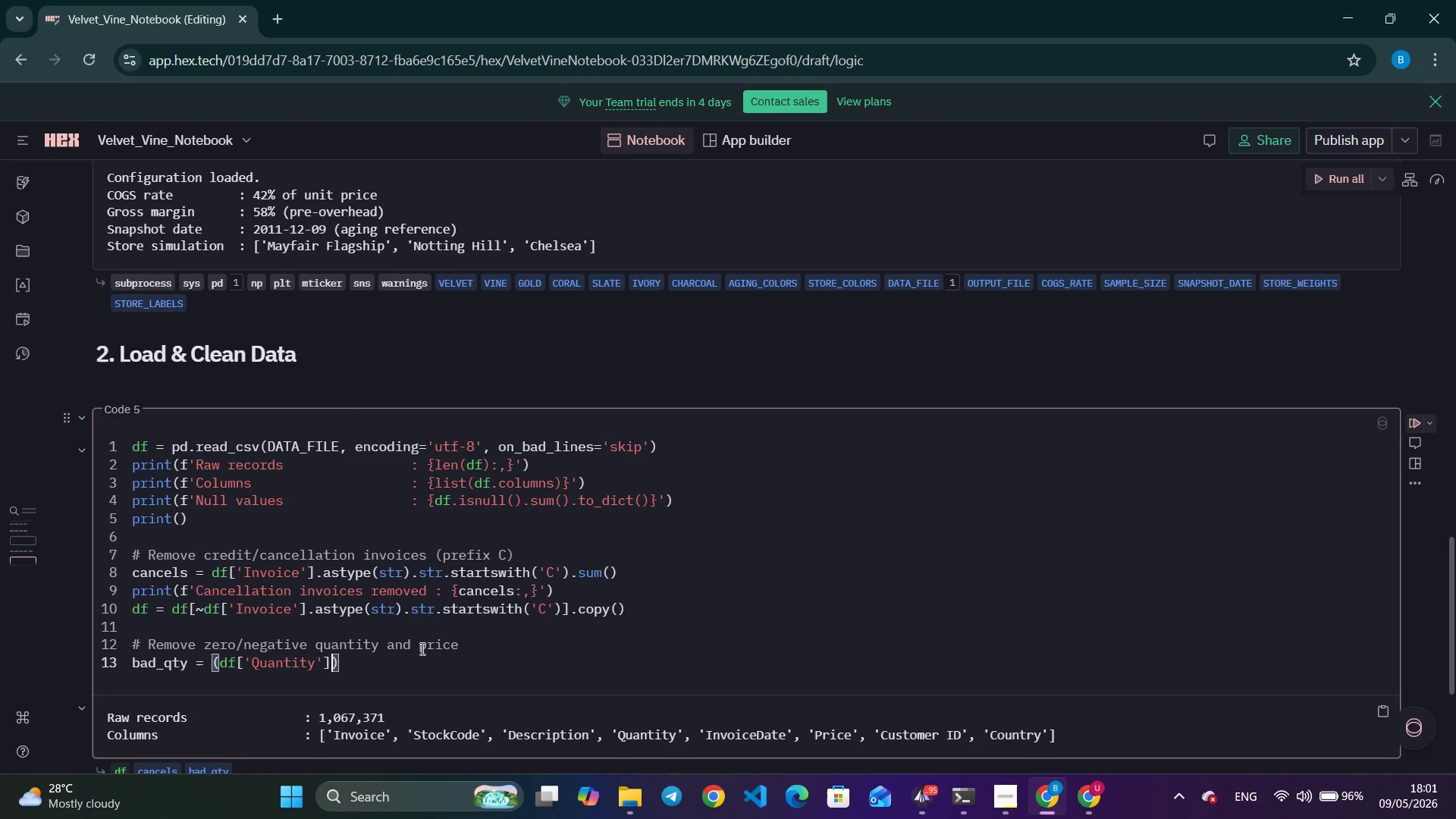 
key(ArrowRight)
 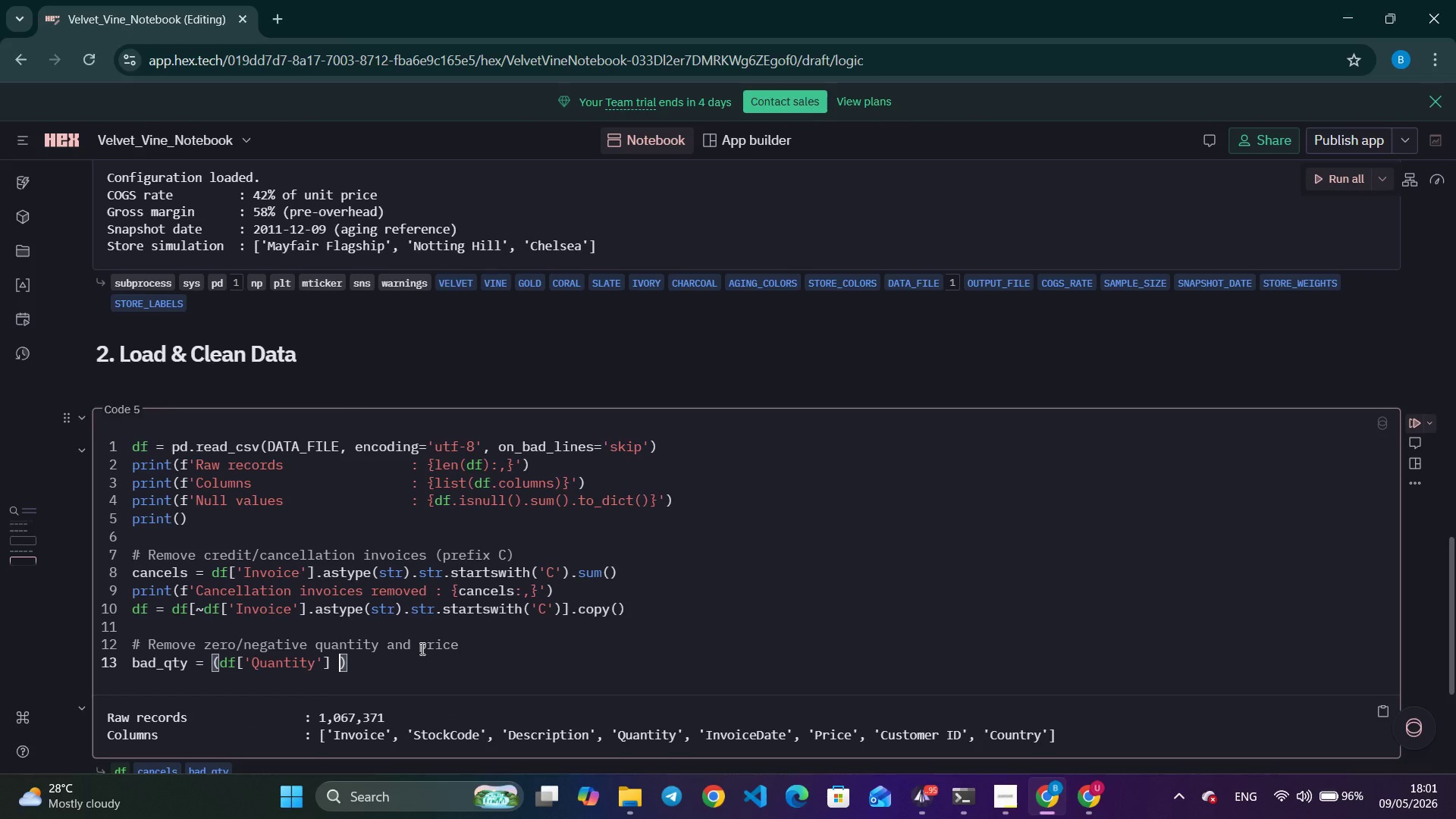 
key(Space)
 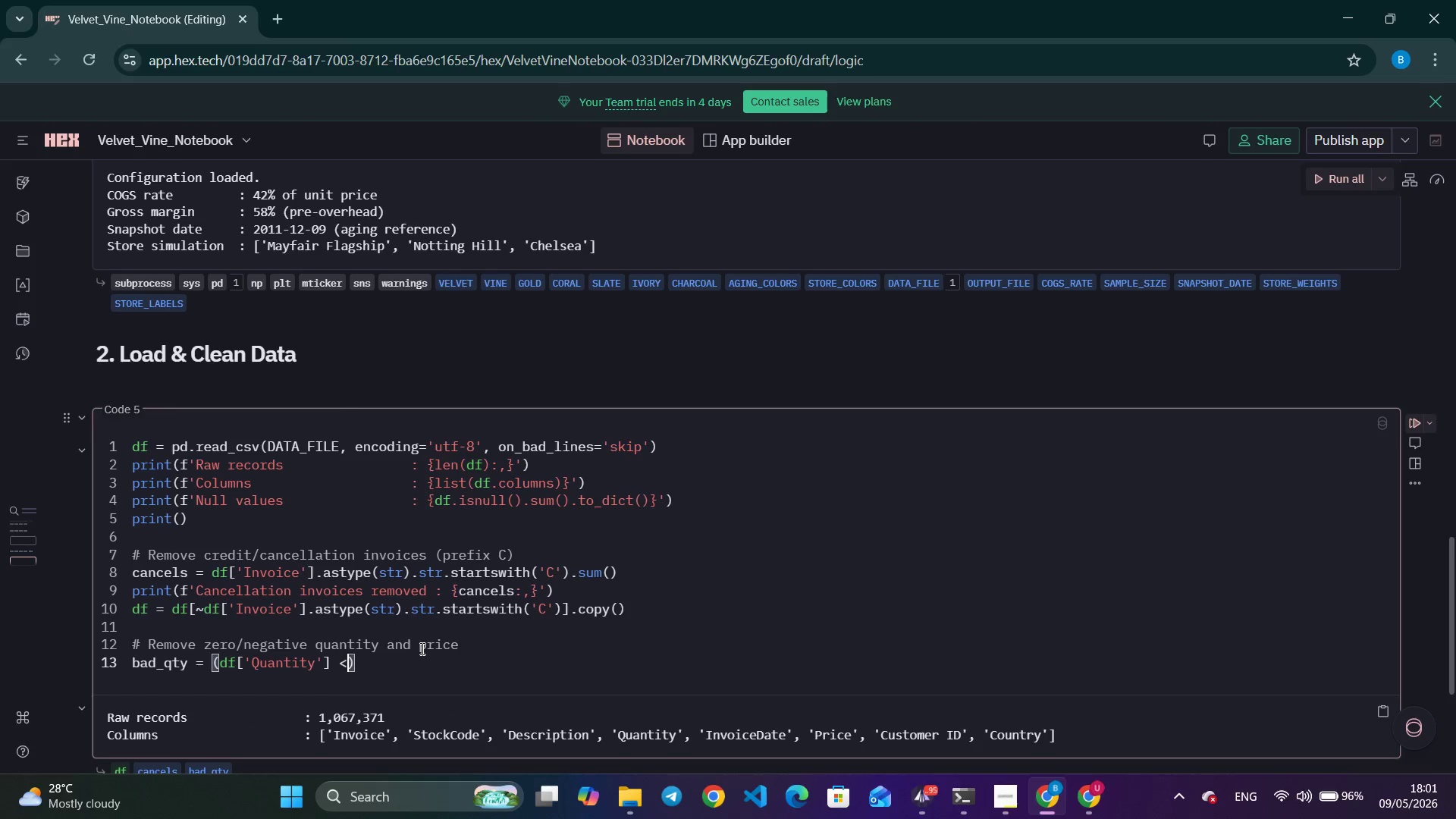 
key(Shift+ShiftLeft)
 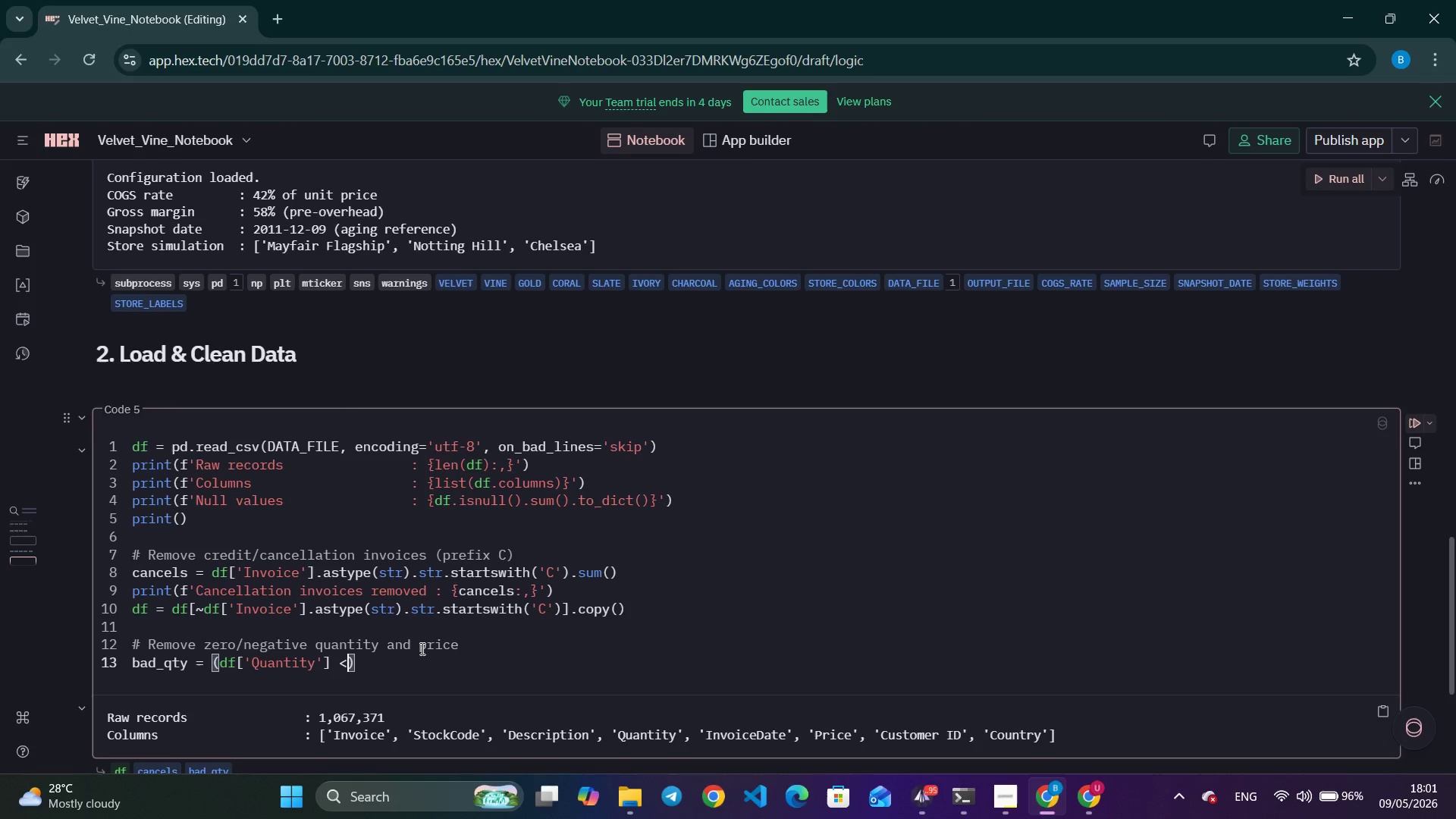 
key(Shift+Comma)
 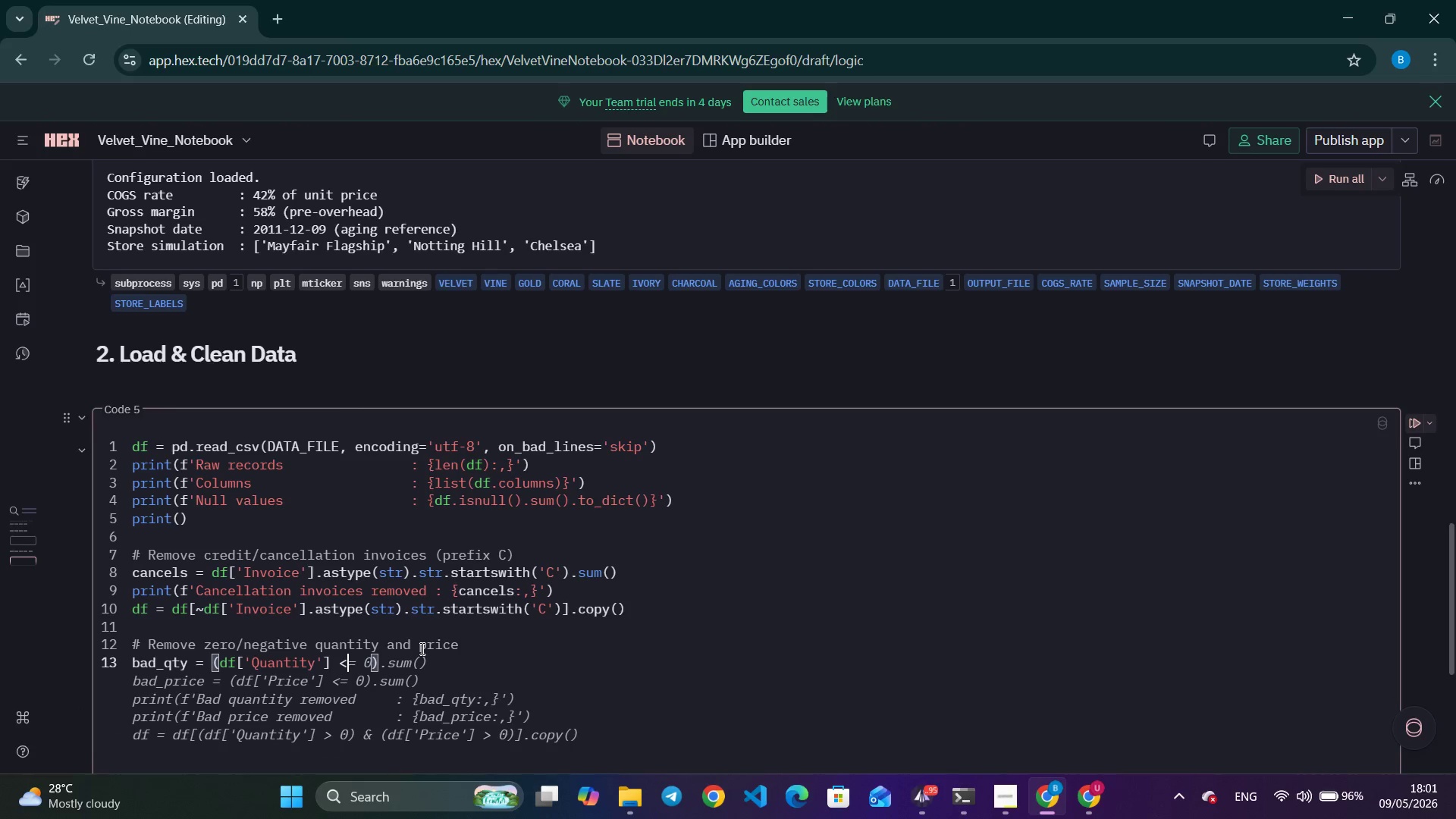 
key(Equal)
 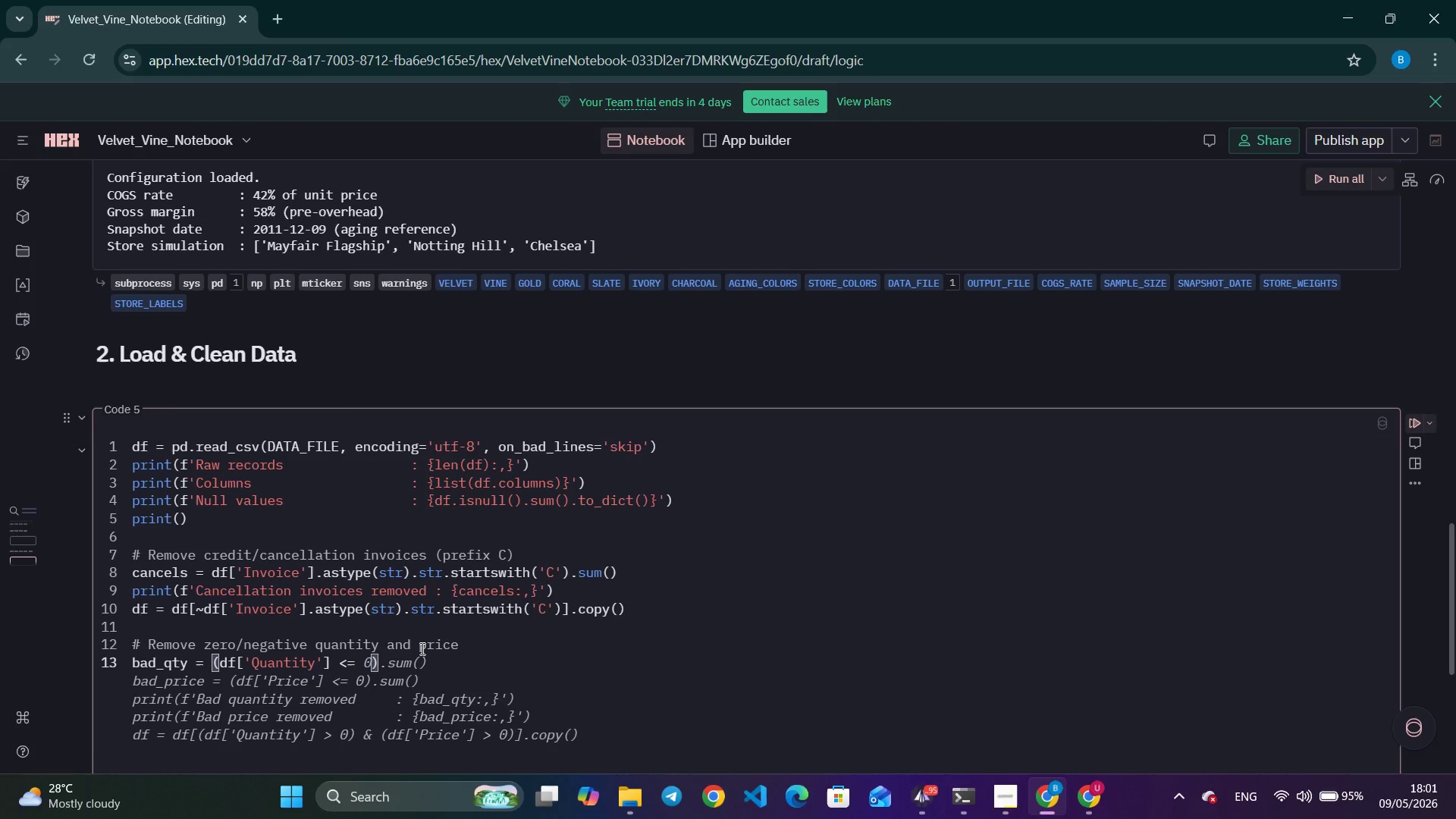 
key(Space)
 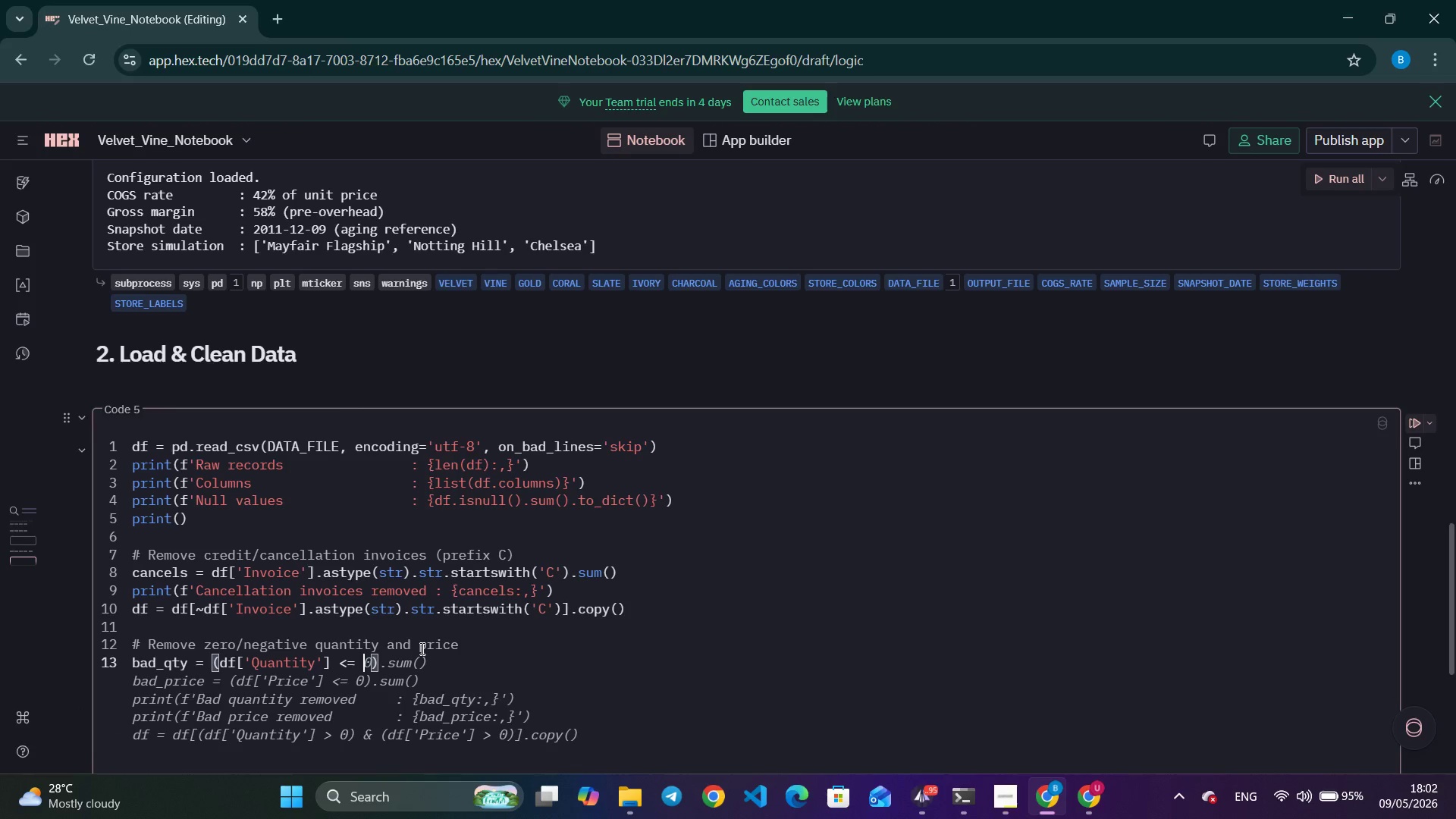 
key(0)
 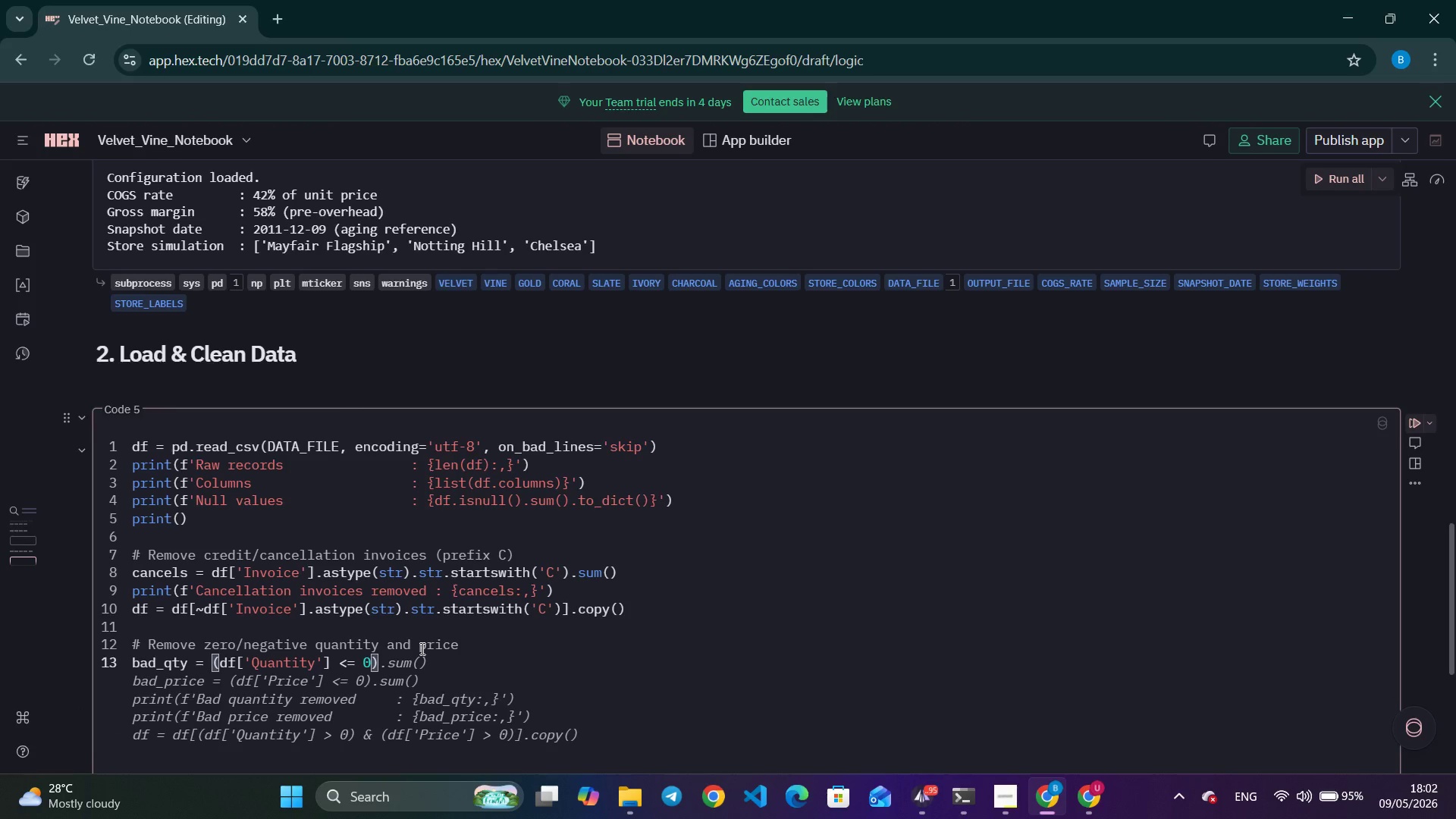 
key(Control+ArrowRight)
 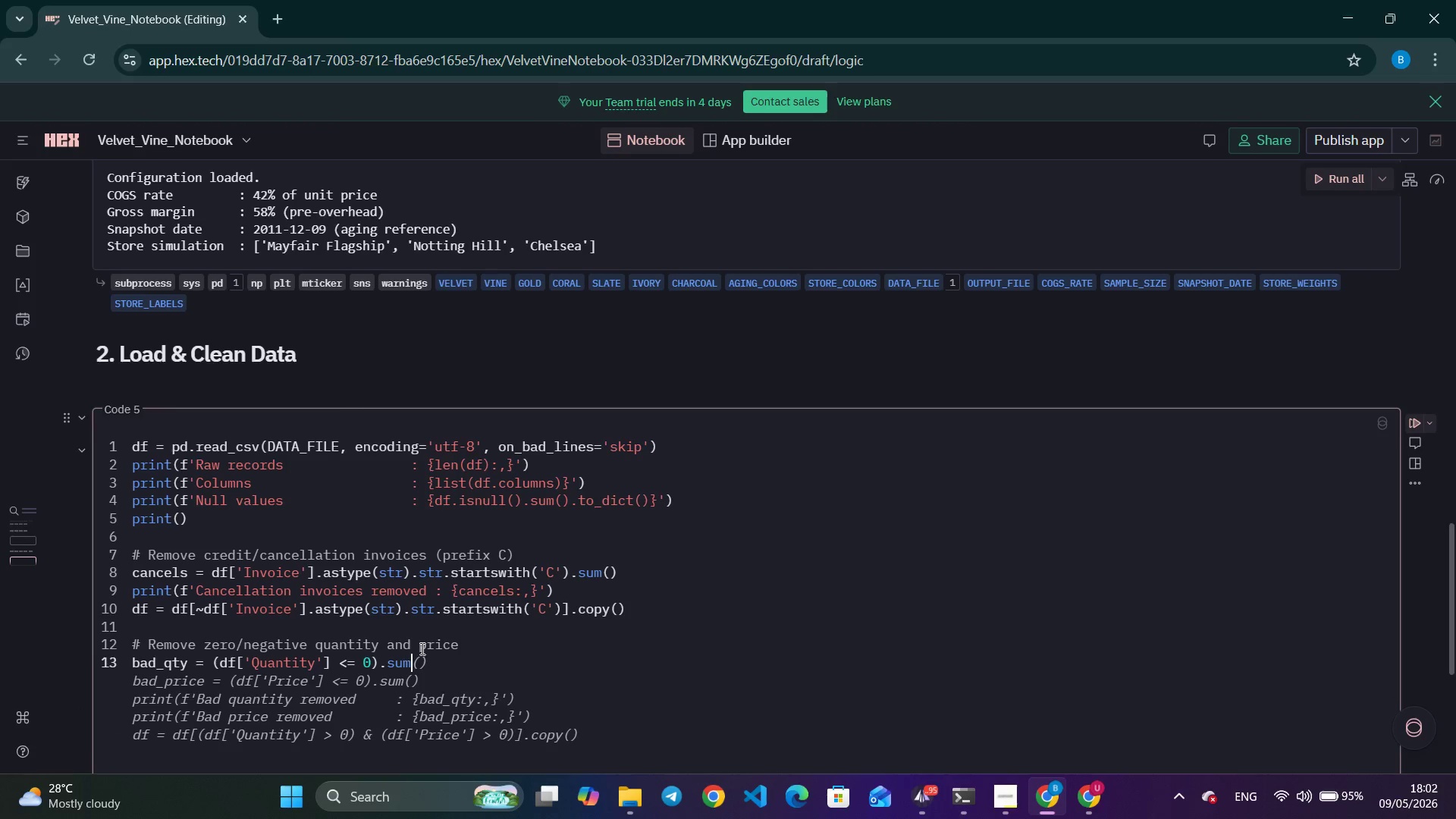 
key(Control+ArrowRight)
 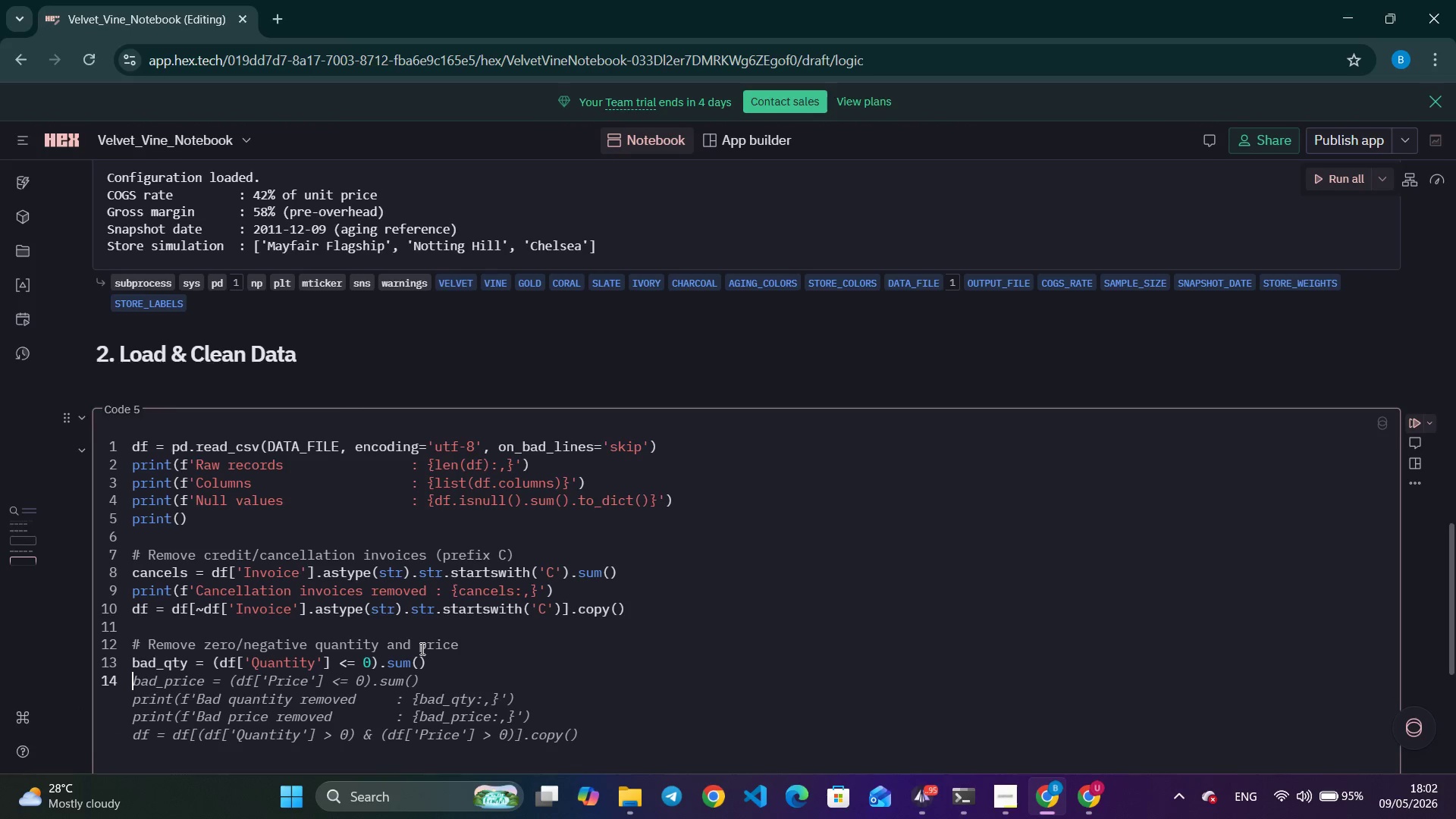 
key(Control+ArrowRight)
 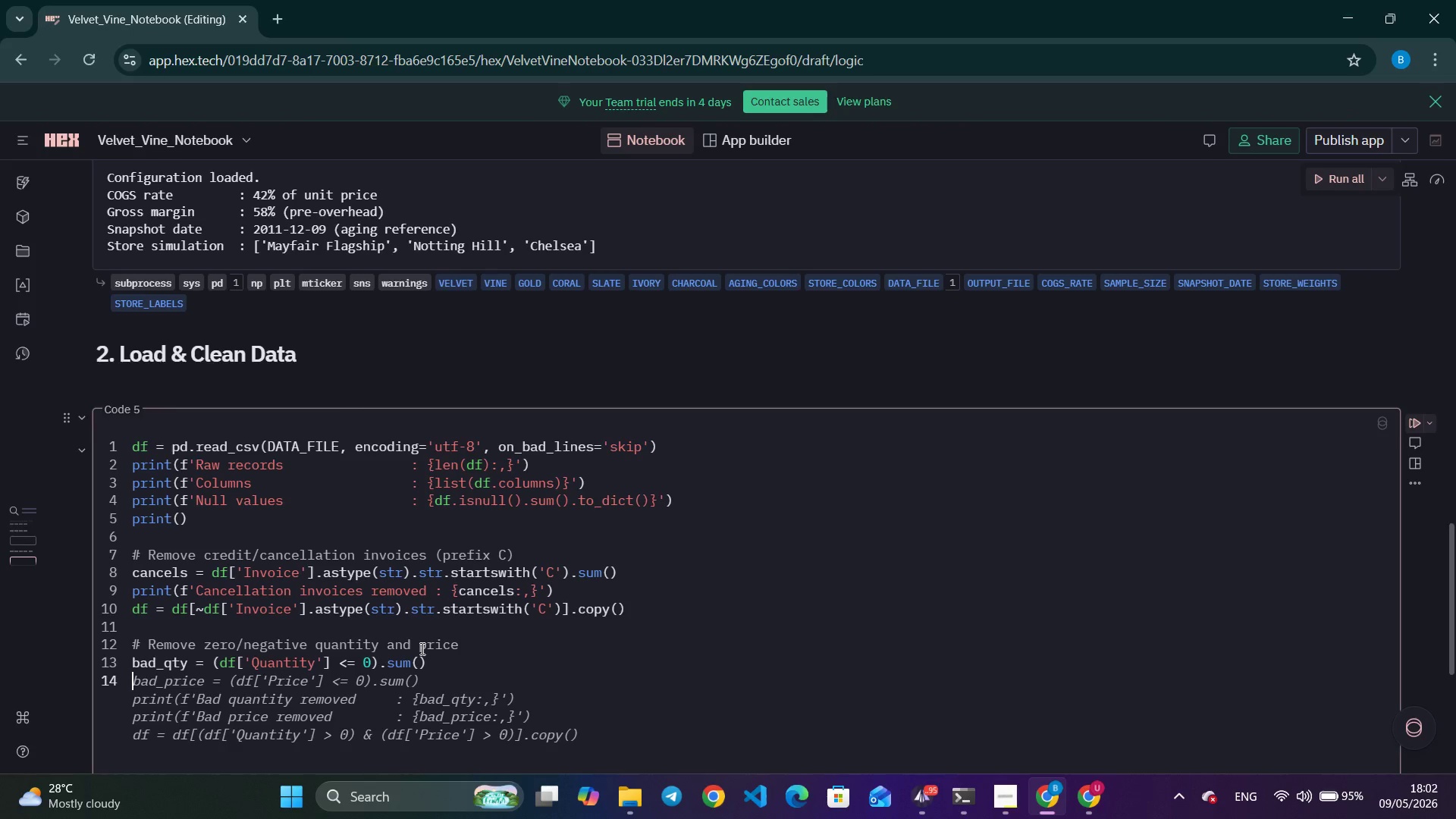 
wait(8.0)
 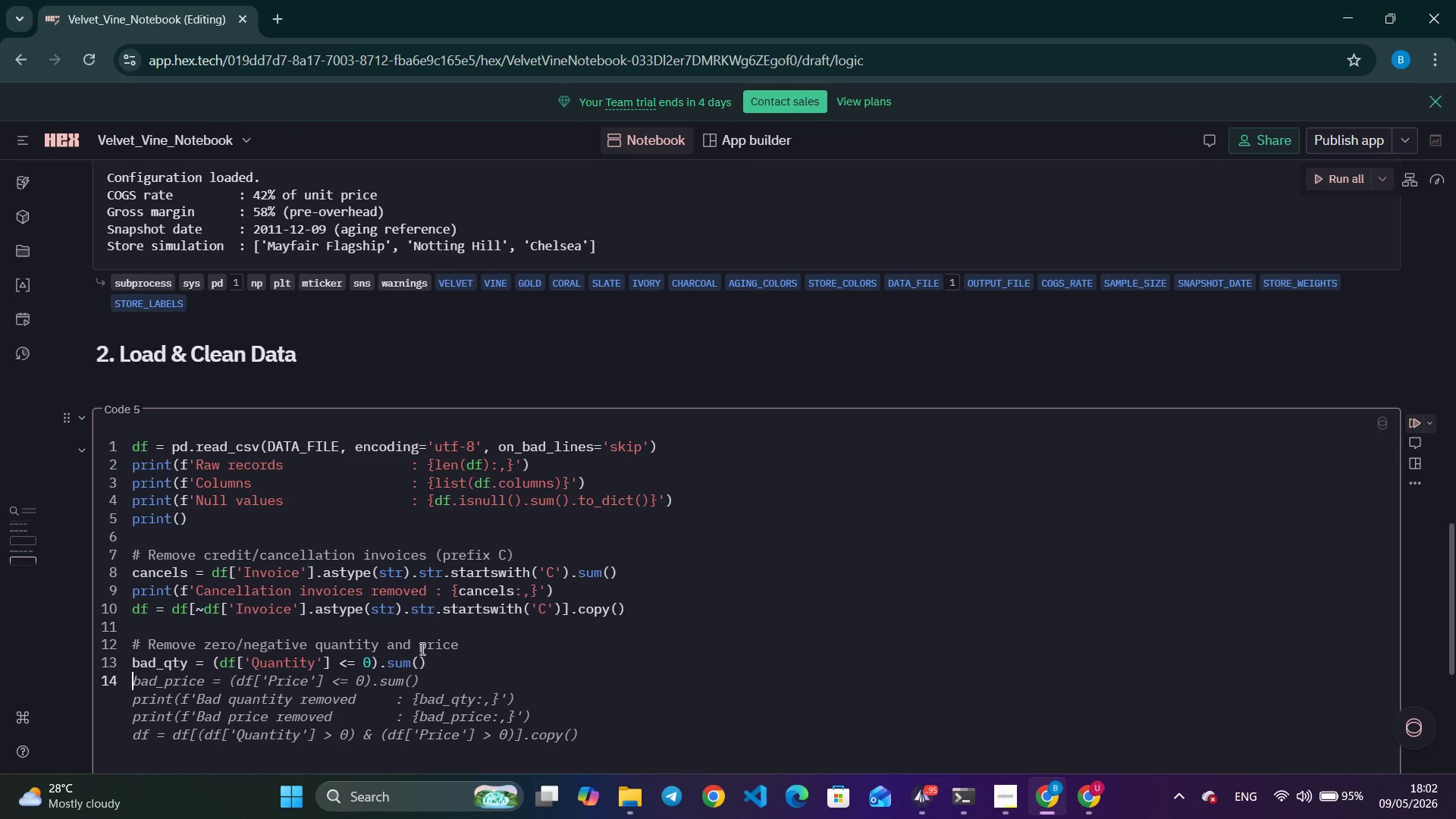 
key(Tab)
 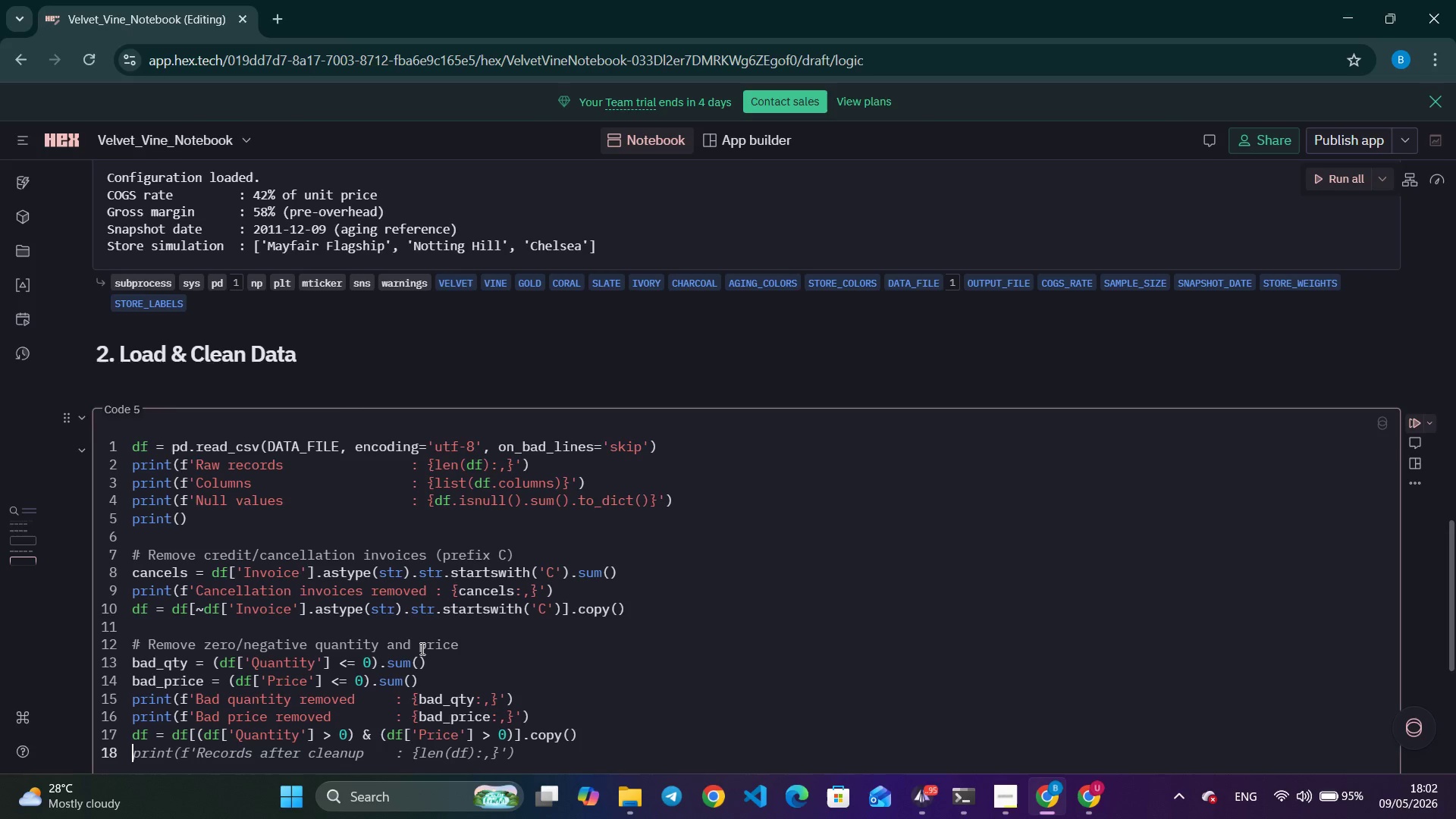 
wait(5.36)
 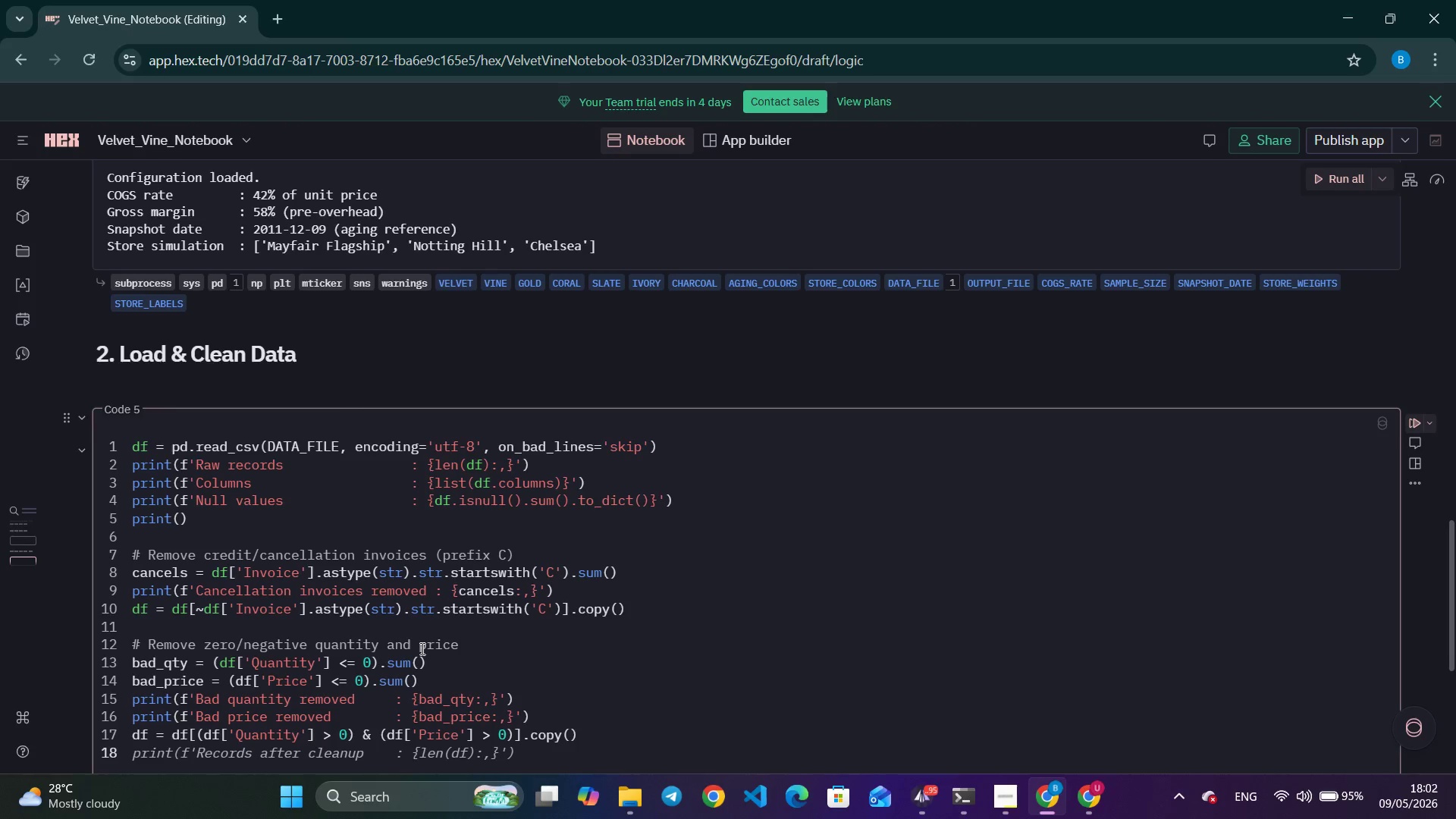 
scroll: coordinate [539, 575], scroll_direction: down, amount: 2.0
 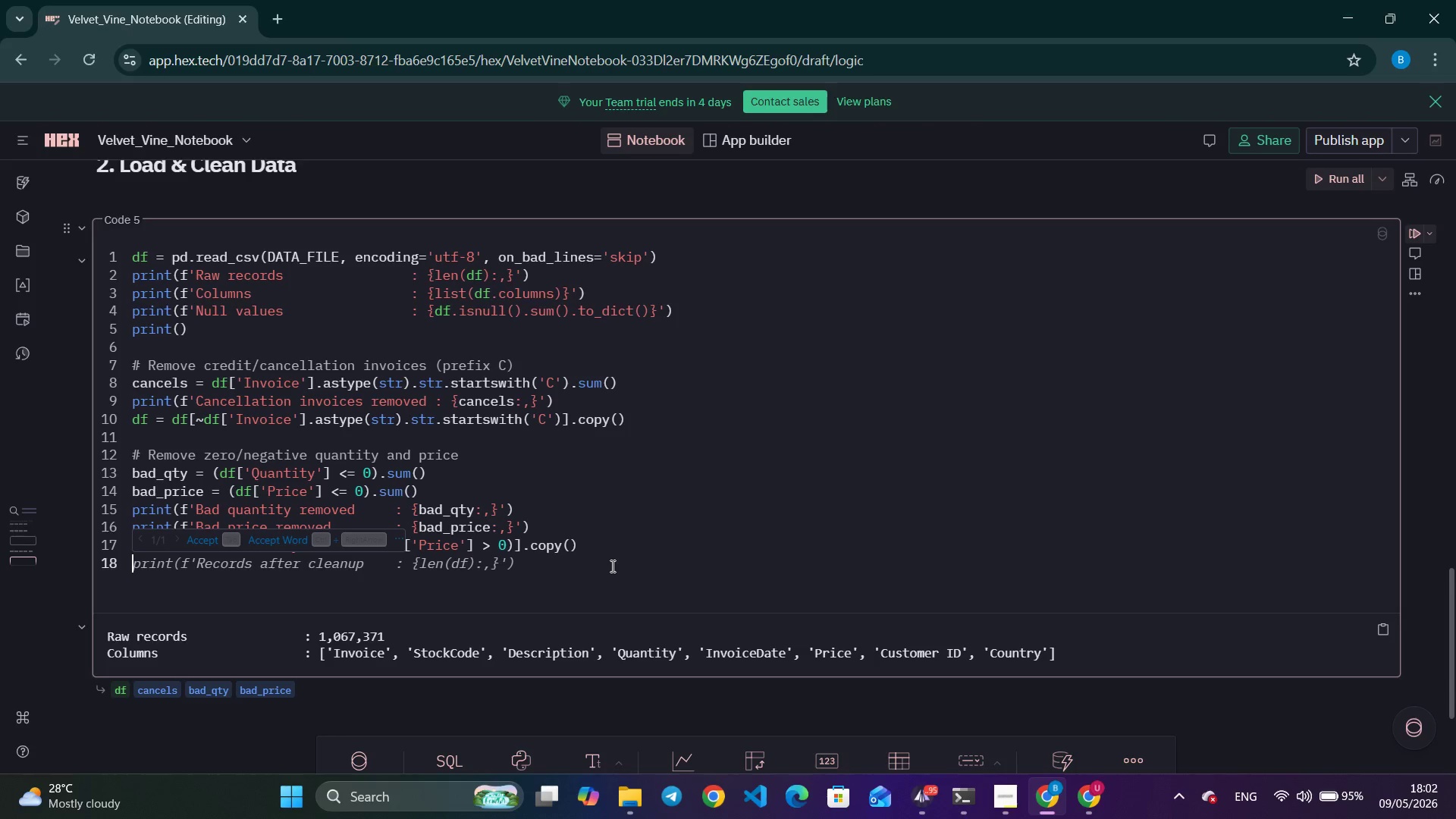 
wait(15.55)
 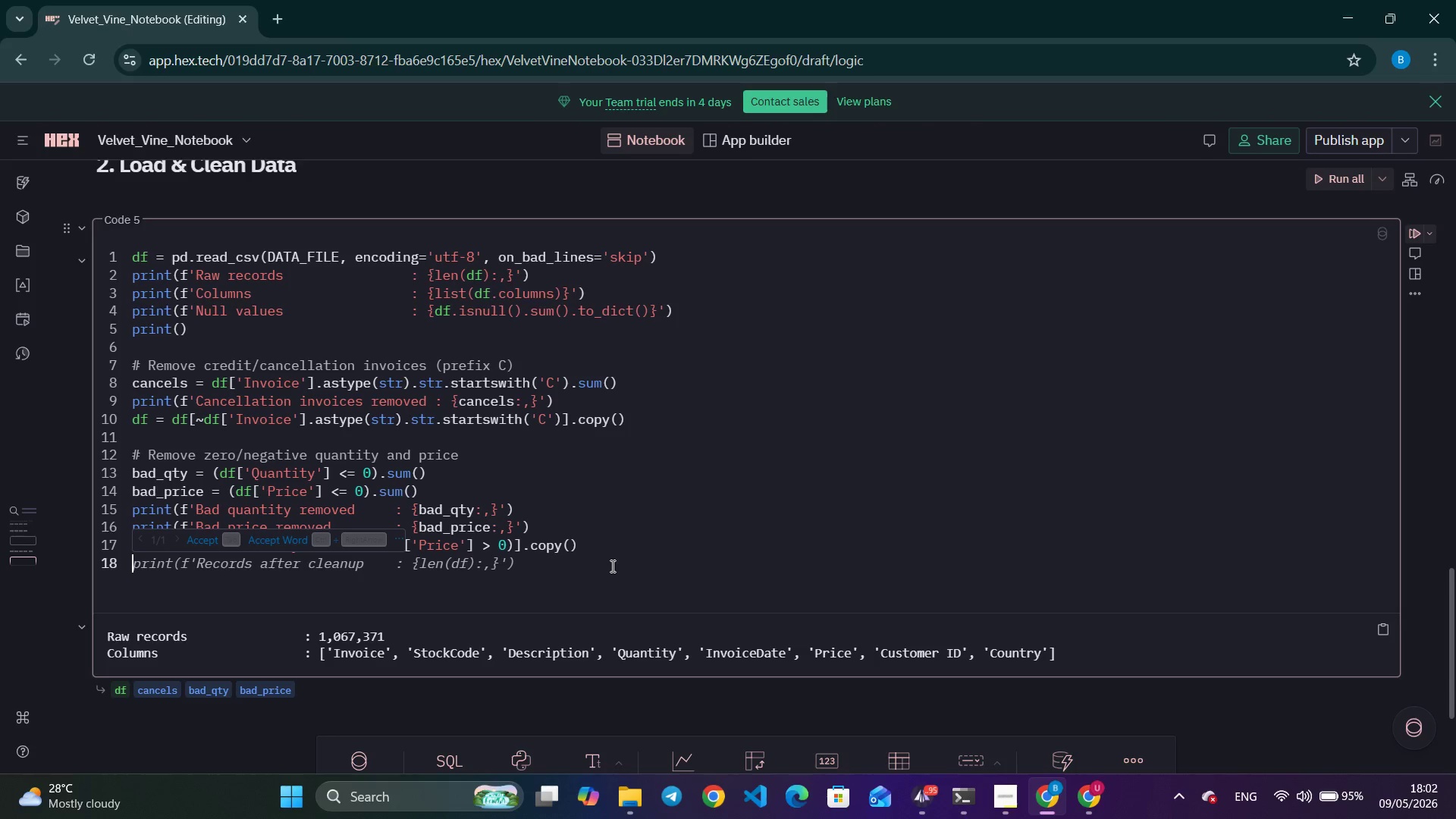 
left_click([647, 567])
 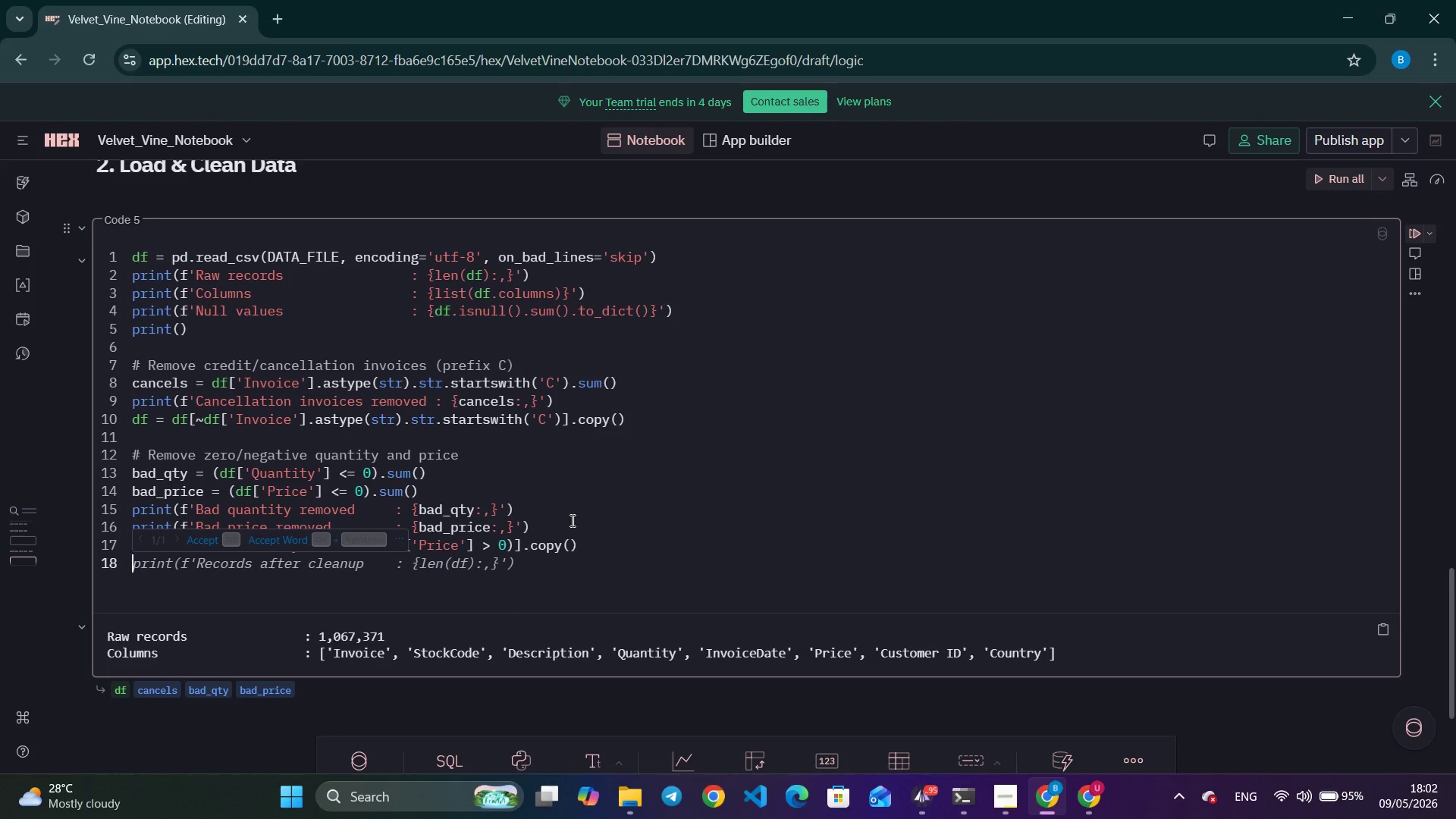 
left_click([599, 500])
 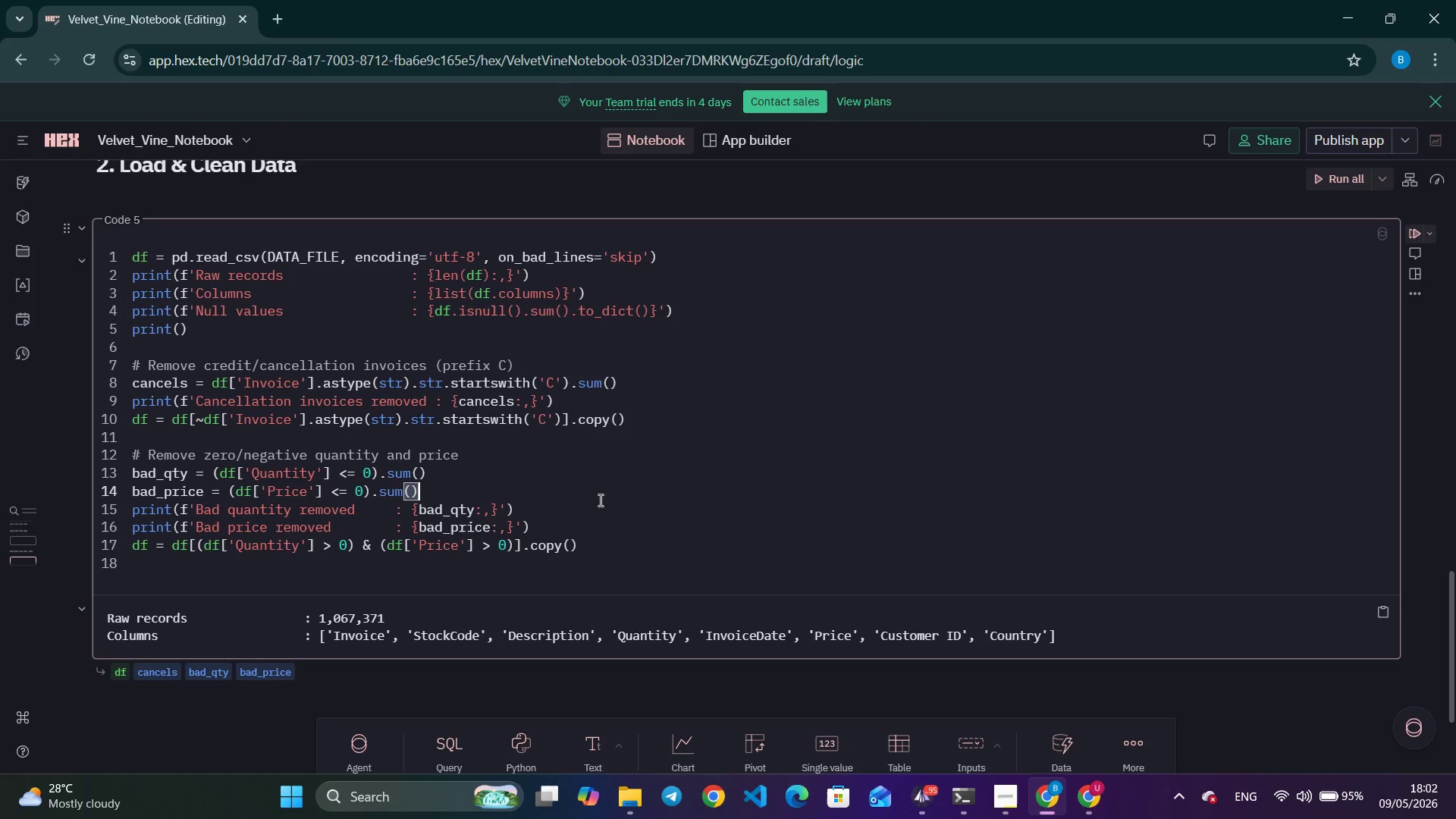 
wait(10.83)
 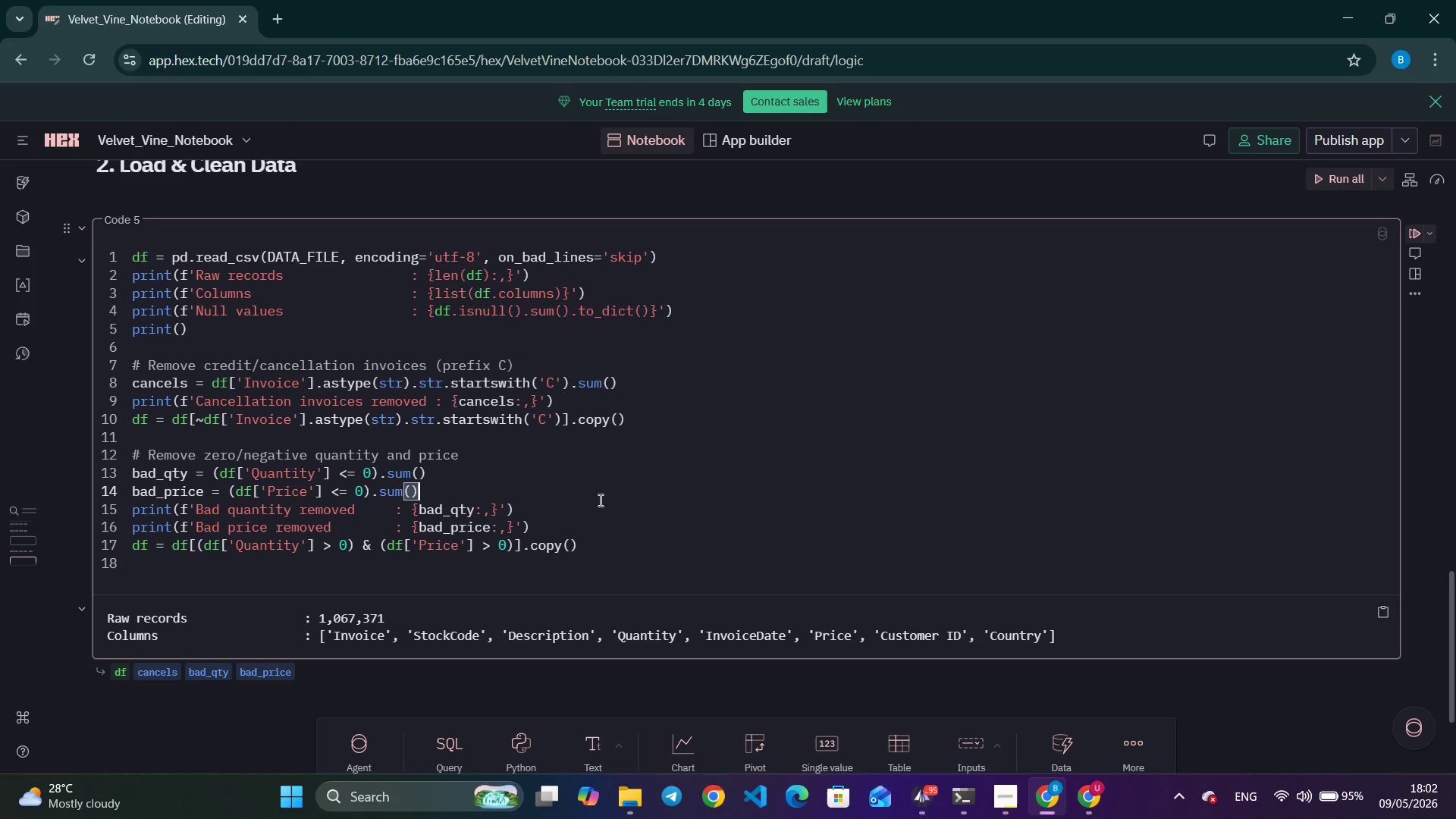 
left_click_drag(start_coordinate=[367, 512], to_coordinate=[196, 514])
 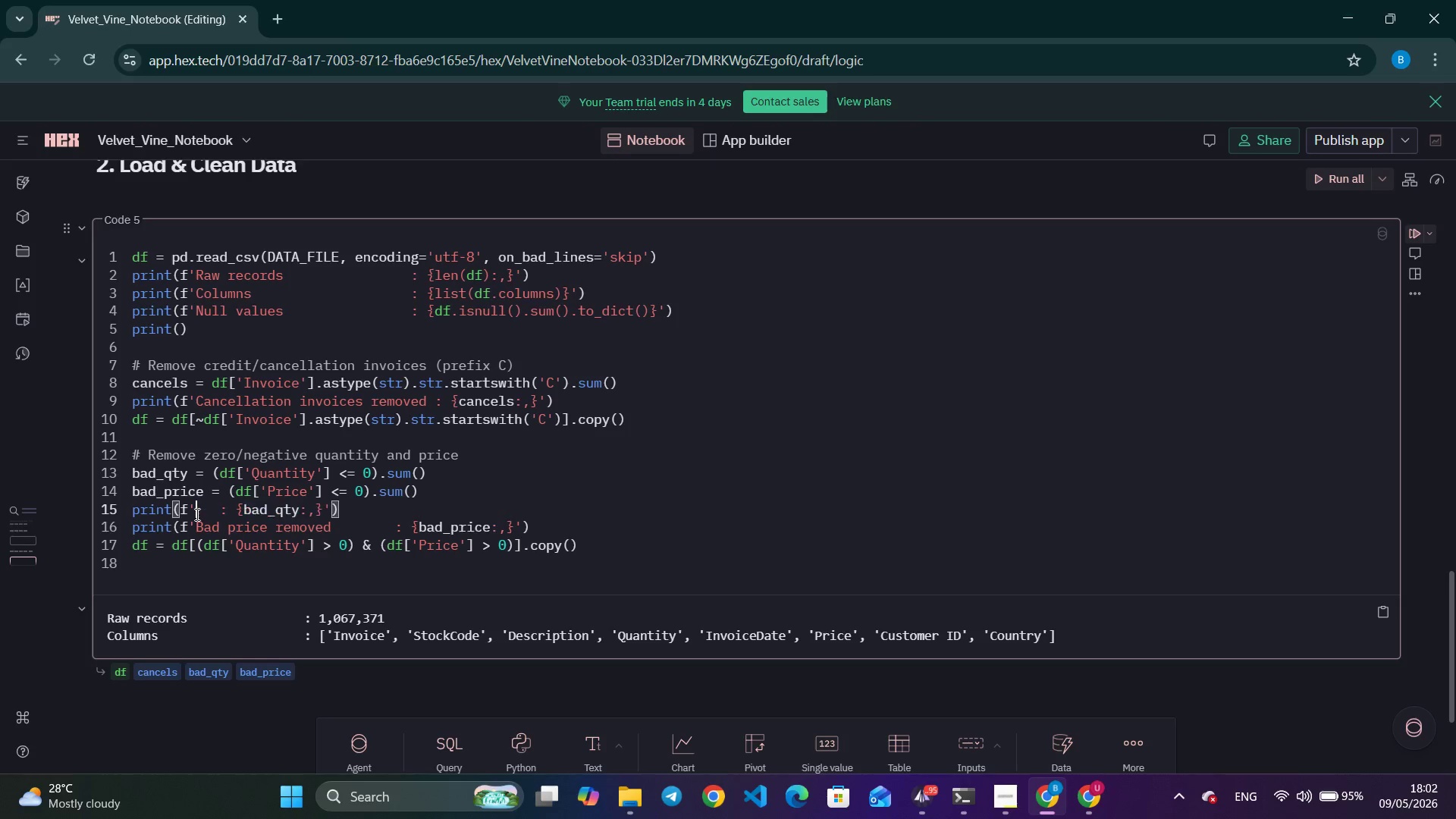 
key(Backspace)
type(Non-posity)
key(Backspace)
type(ve quantity removed)
 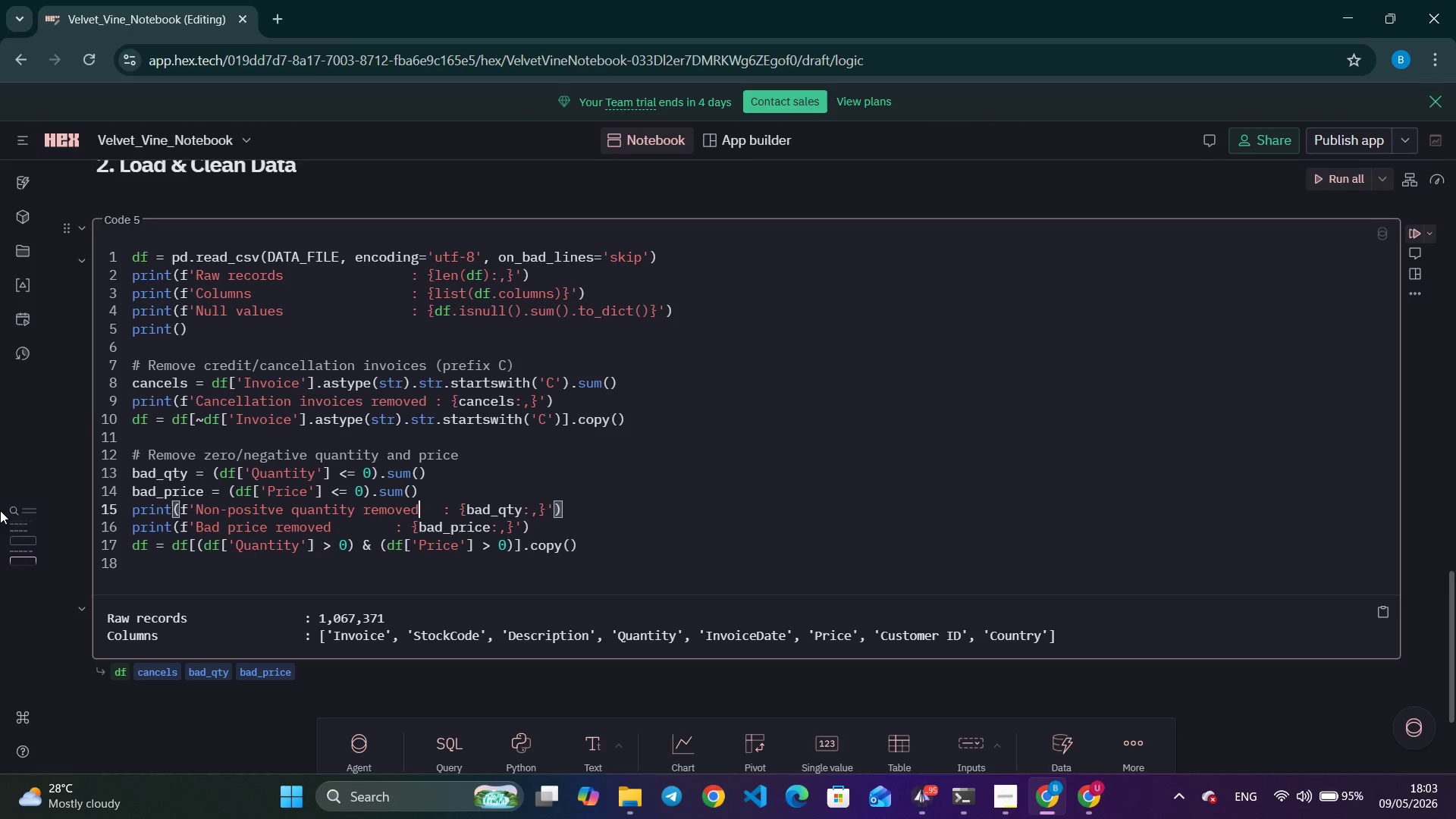 
wait(7.0)
 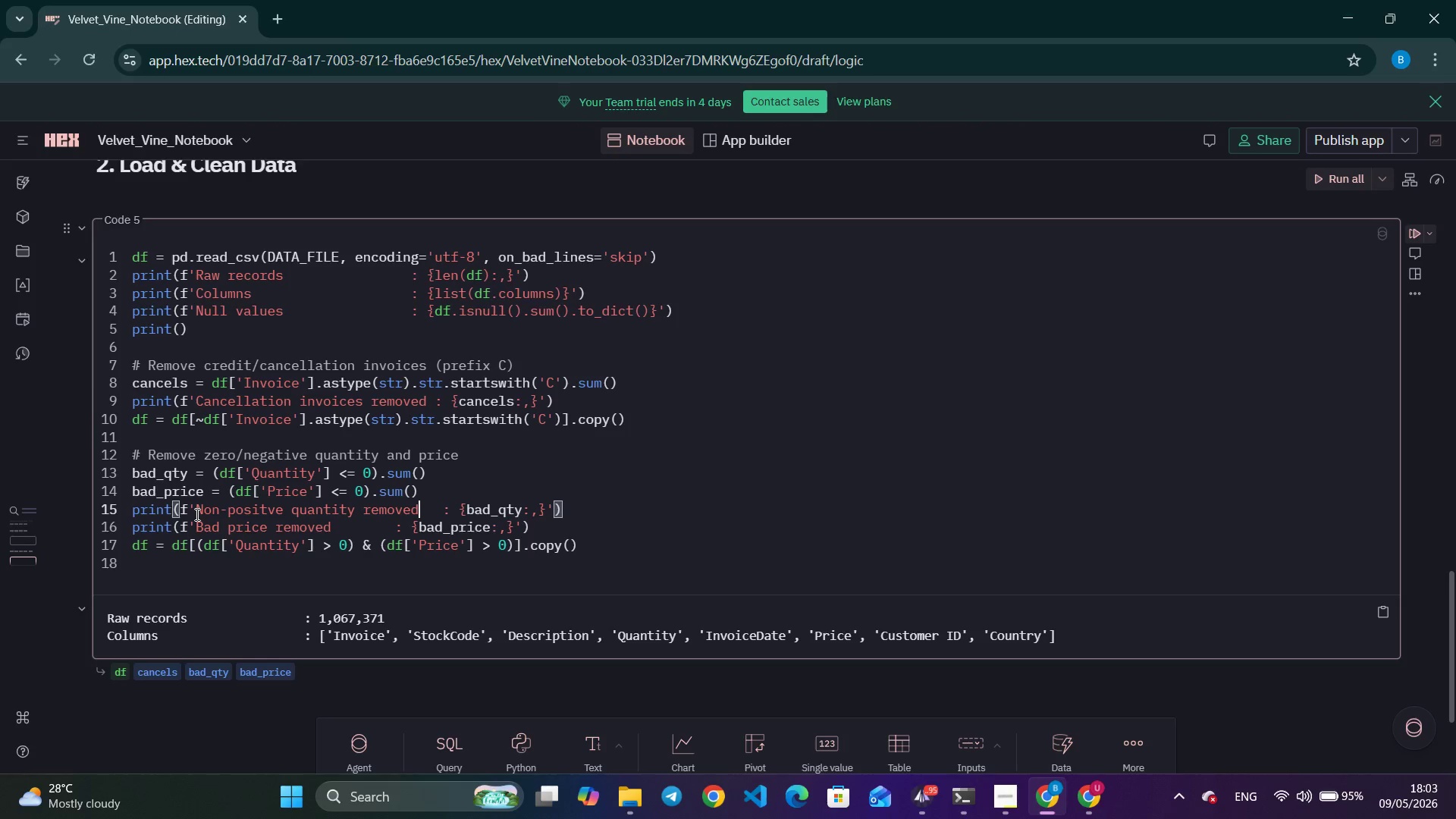 
left_click_drag(start_coordinate=[340, 530], to_coordinate=[195, 531])
 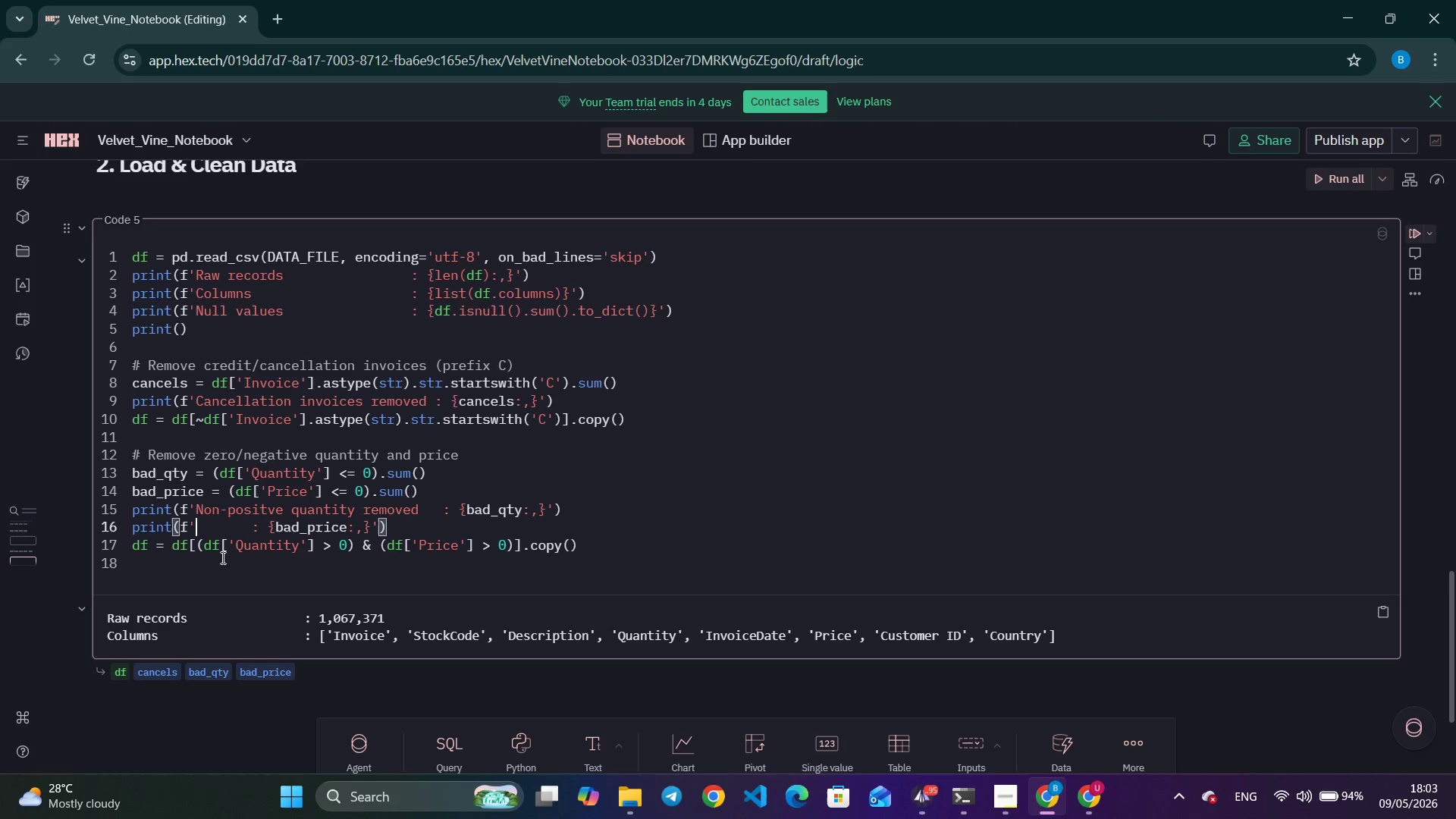 
key(Backspace)
type(Non-positve)
key(Backspace)
key(Backspace)
type(ive price removed)
 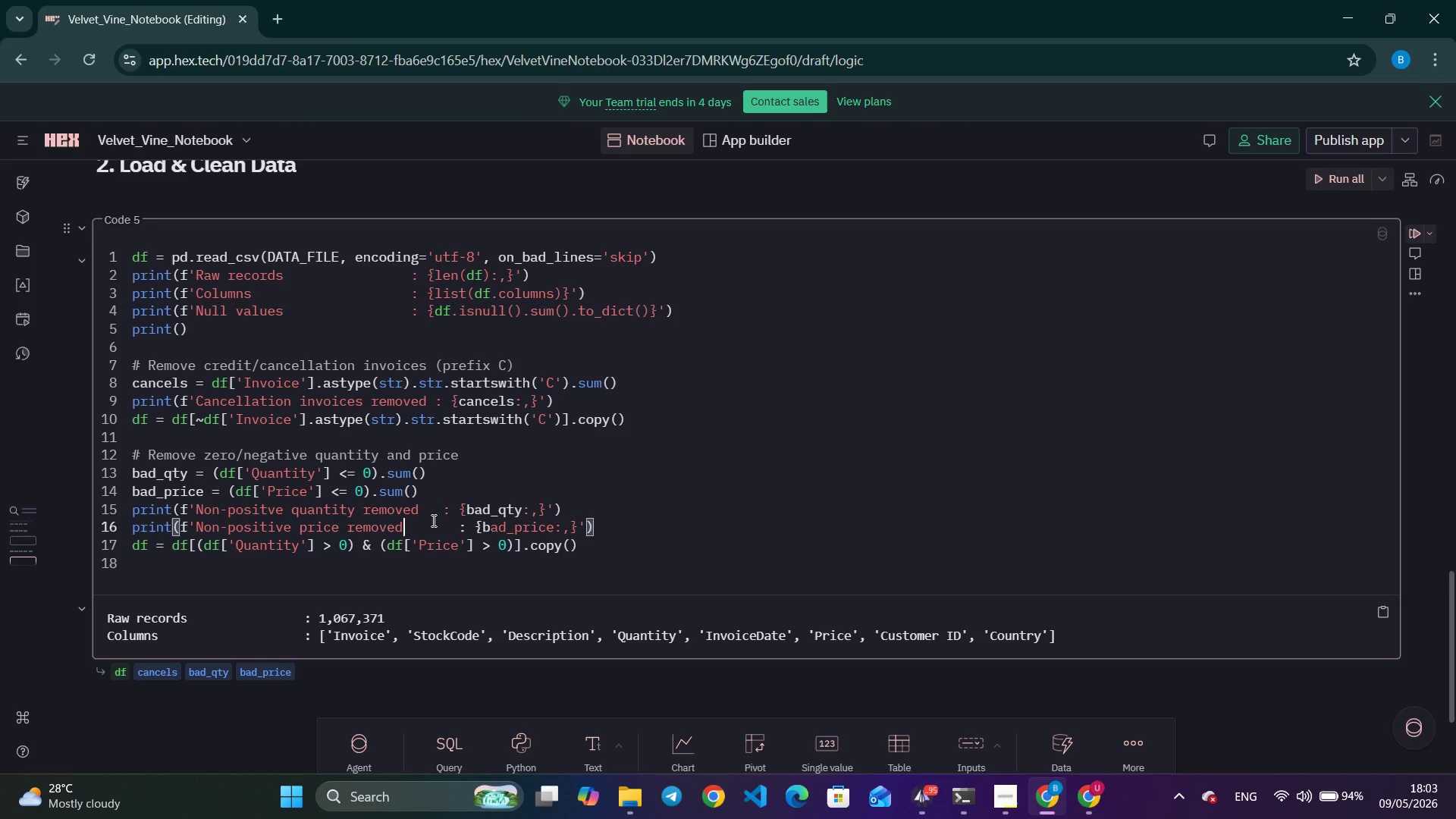 
left_click([451, 529])
 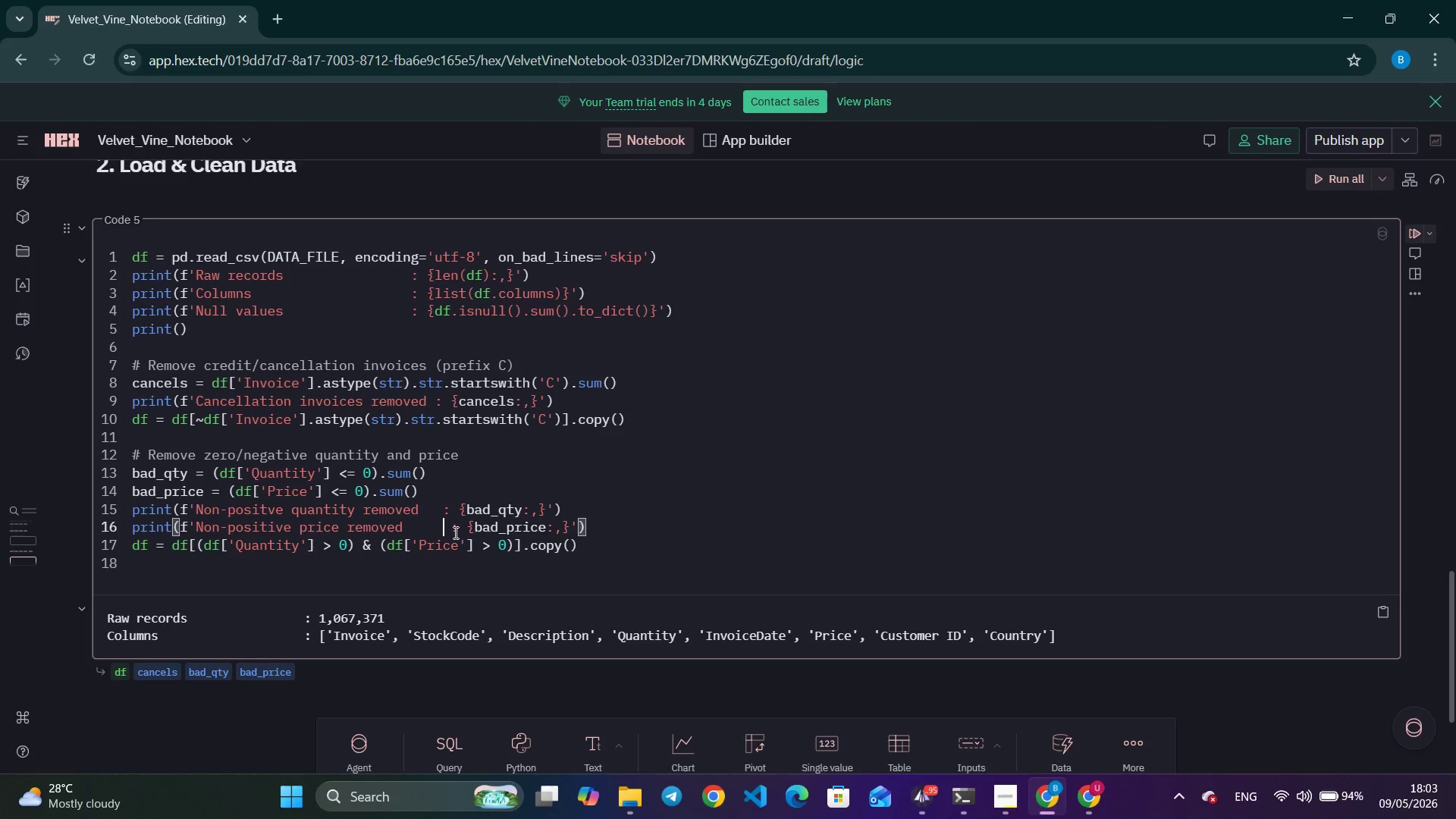 
key(Backspace)
 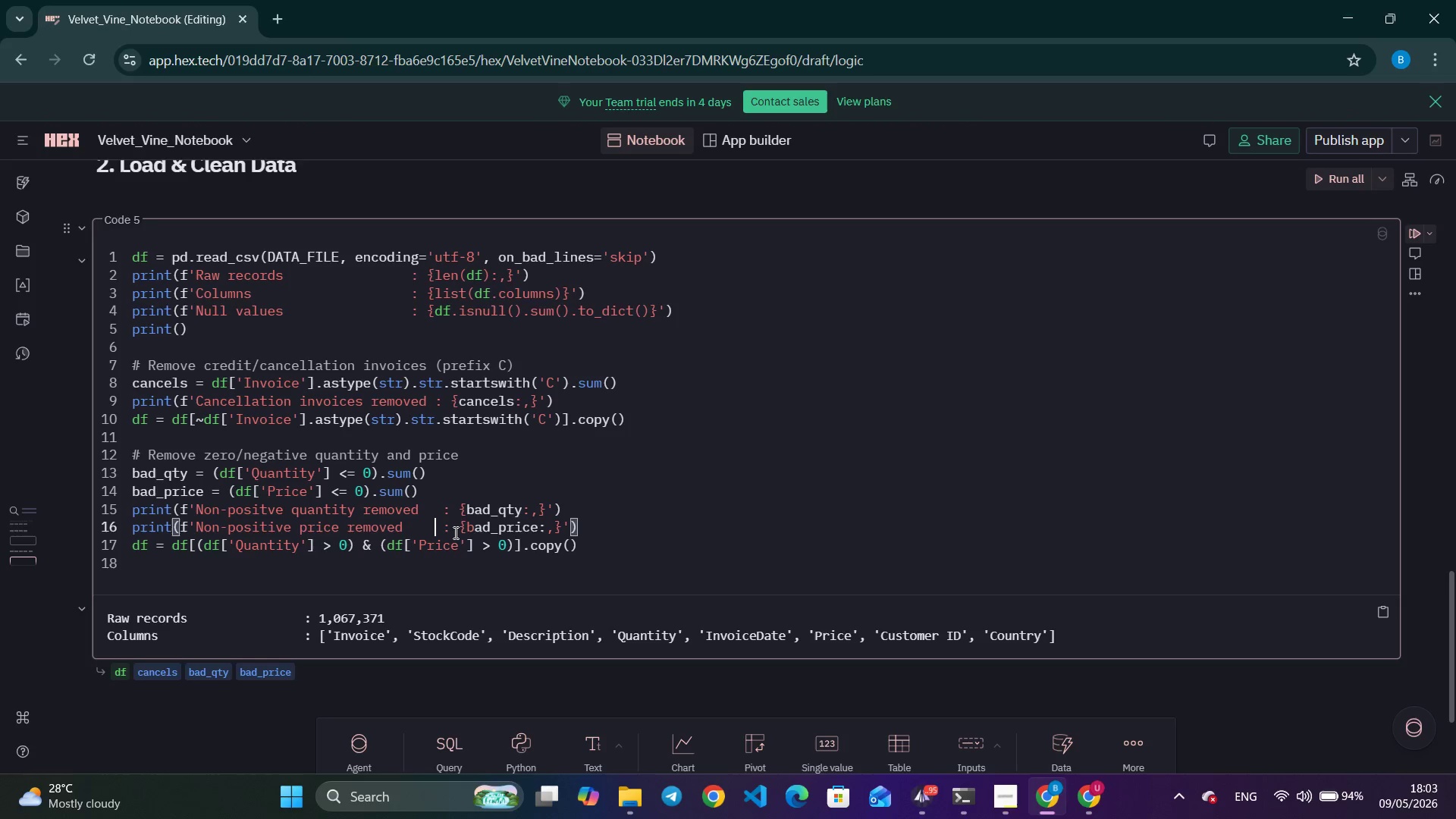 
key(Backspace)
 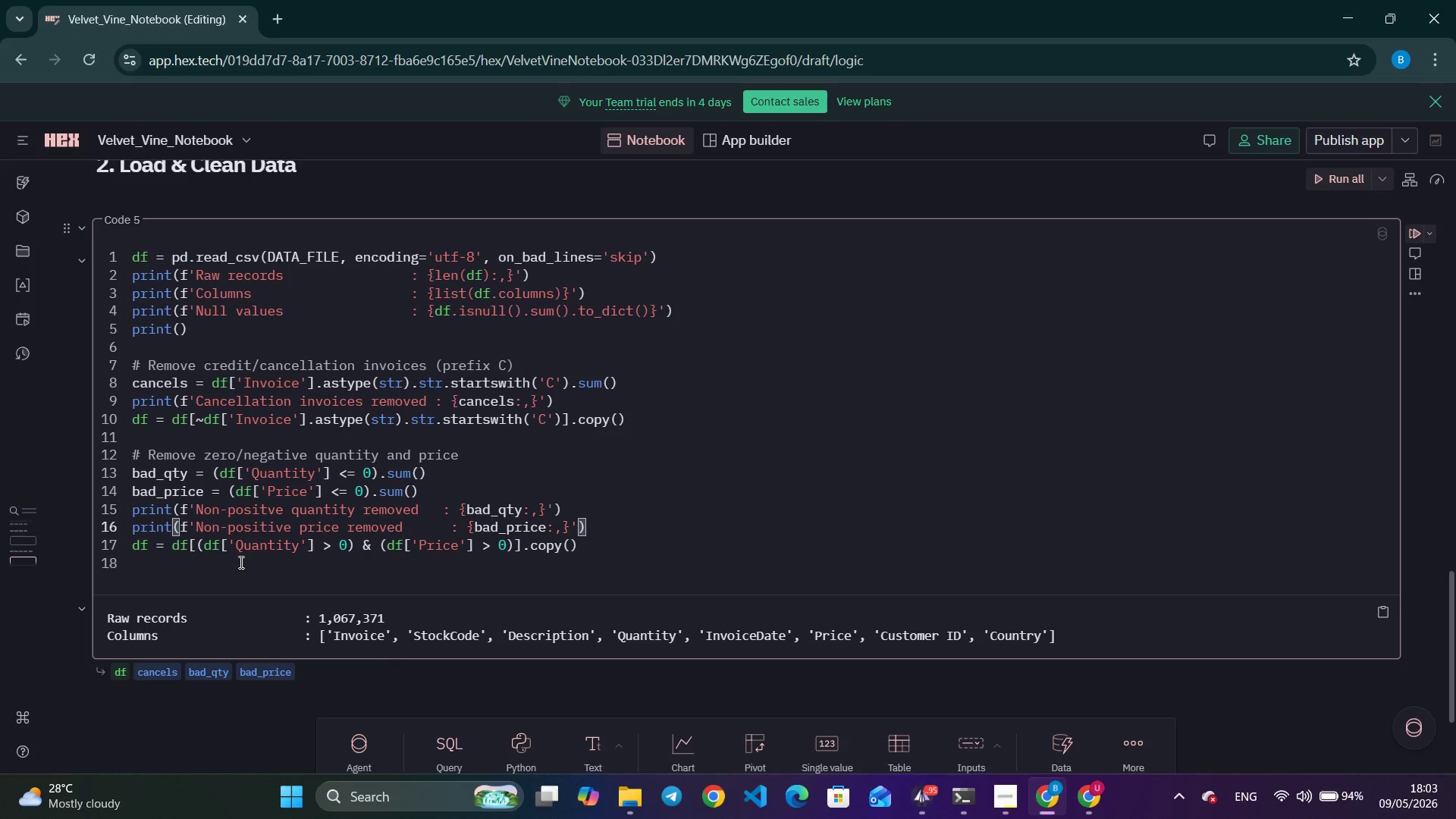 
wait(16.53)
 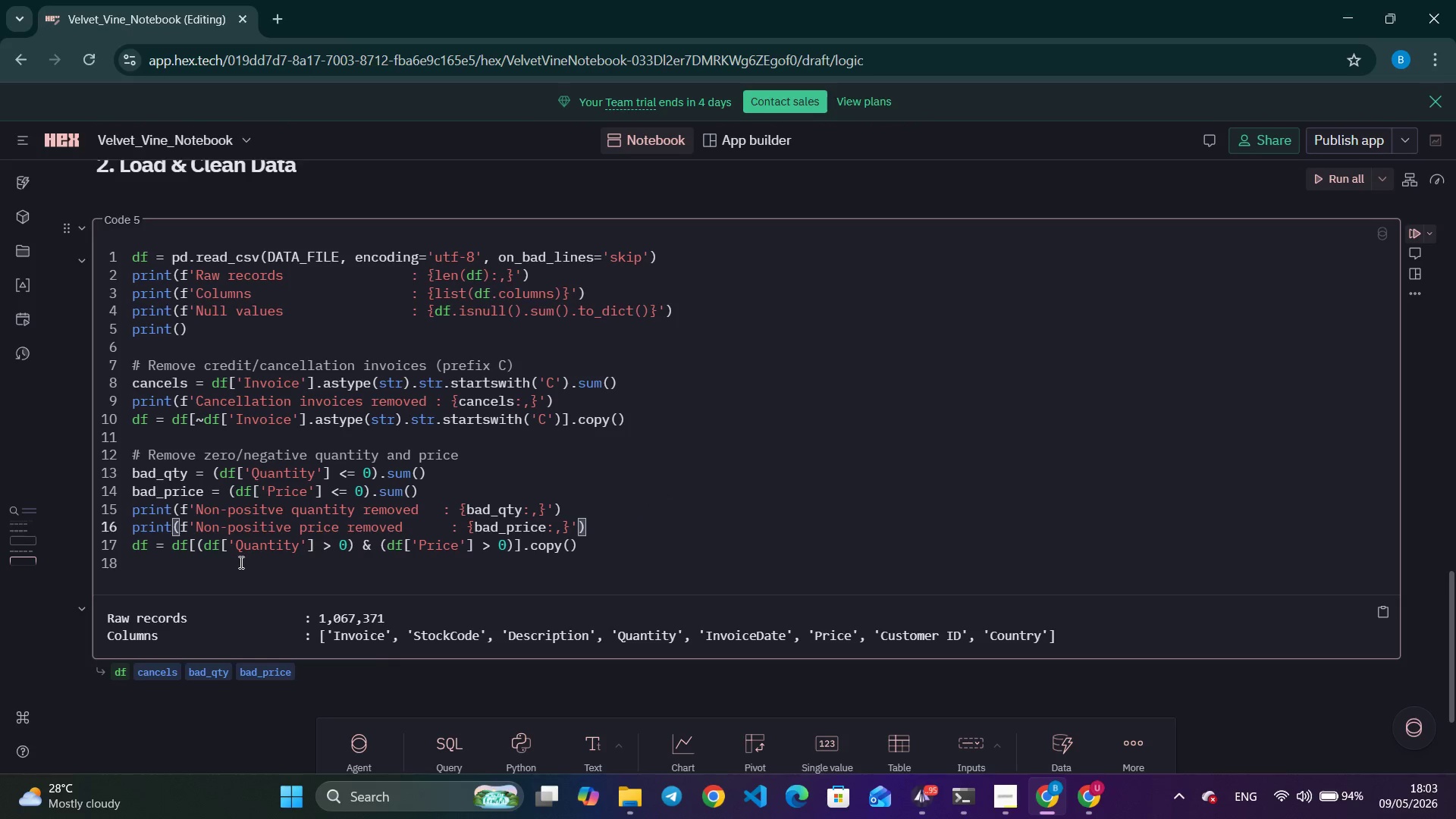 
double_click([646, 548])
 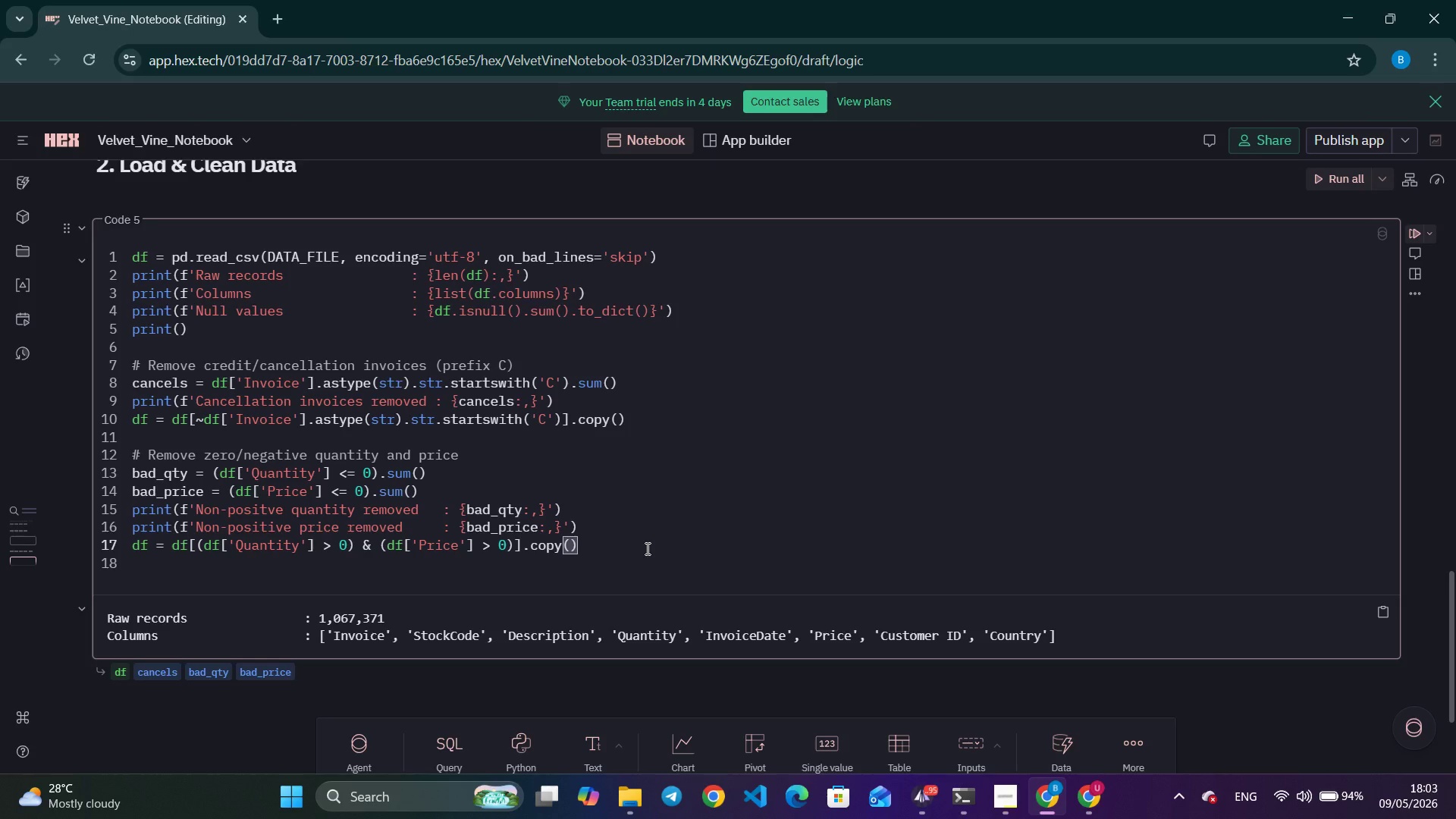 
wait(15.58)
 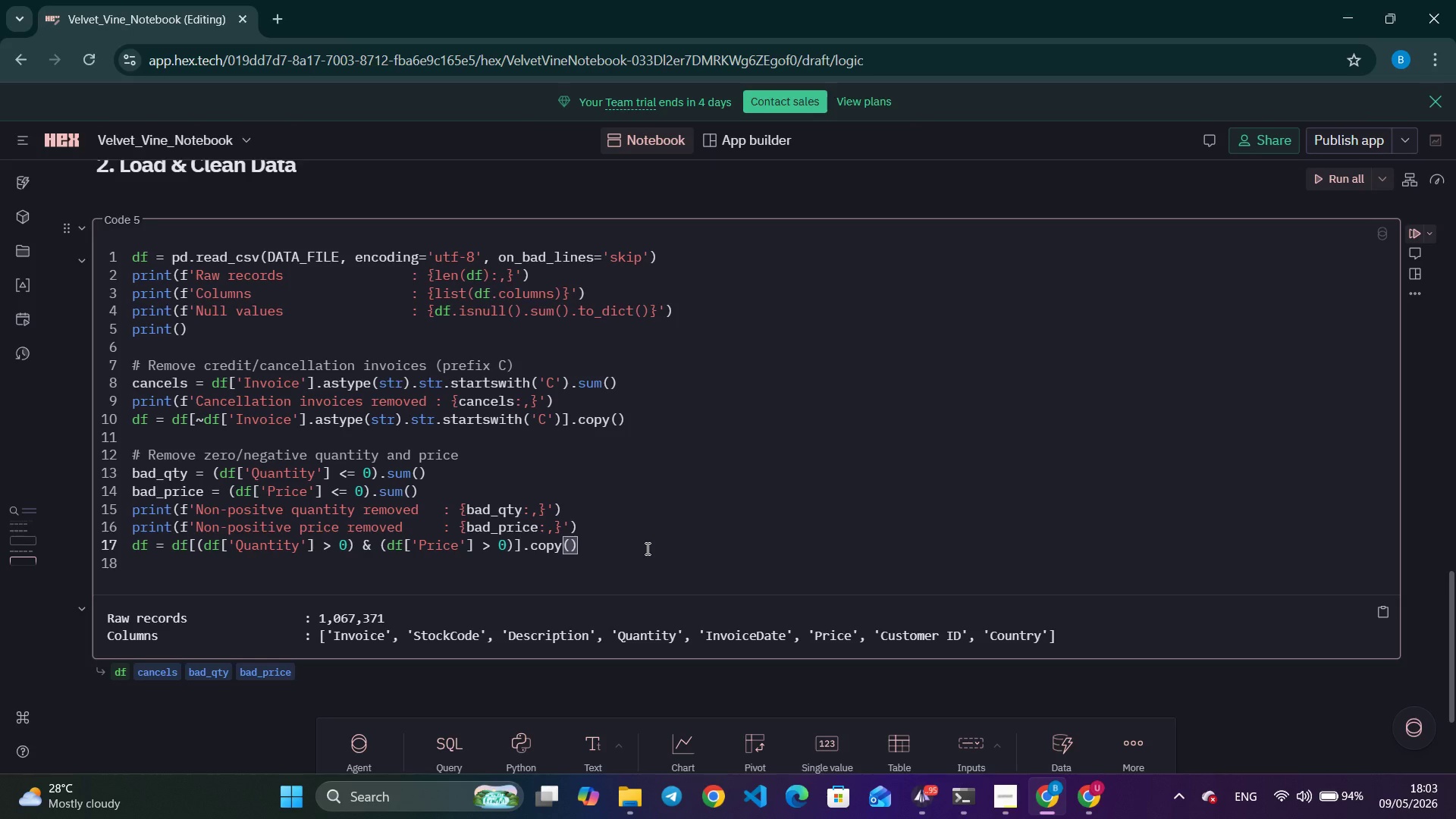 
key(Enter)
 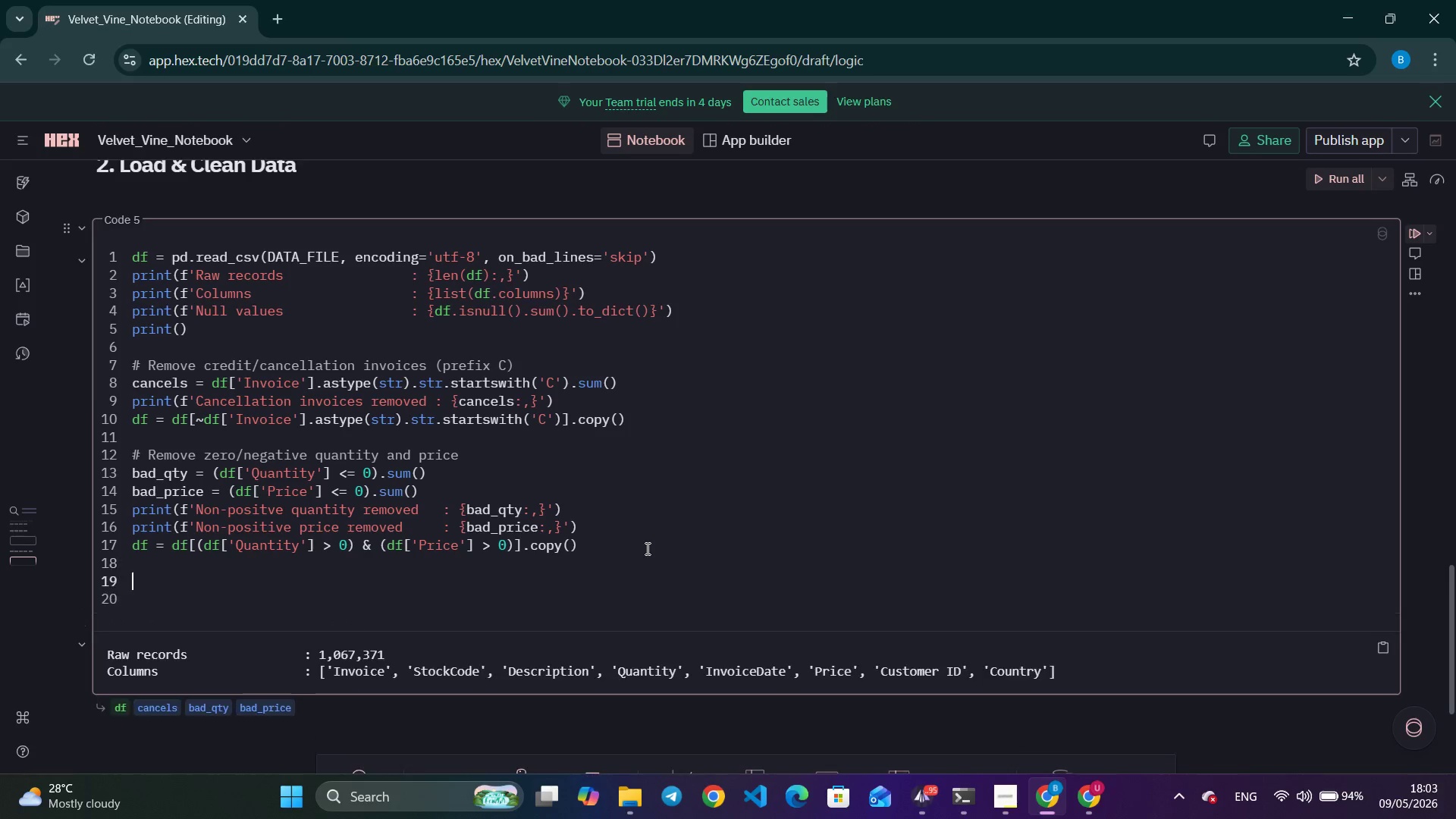 
key(Enter)
 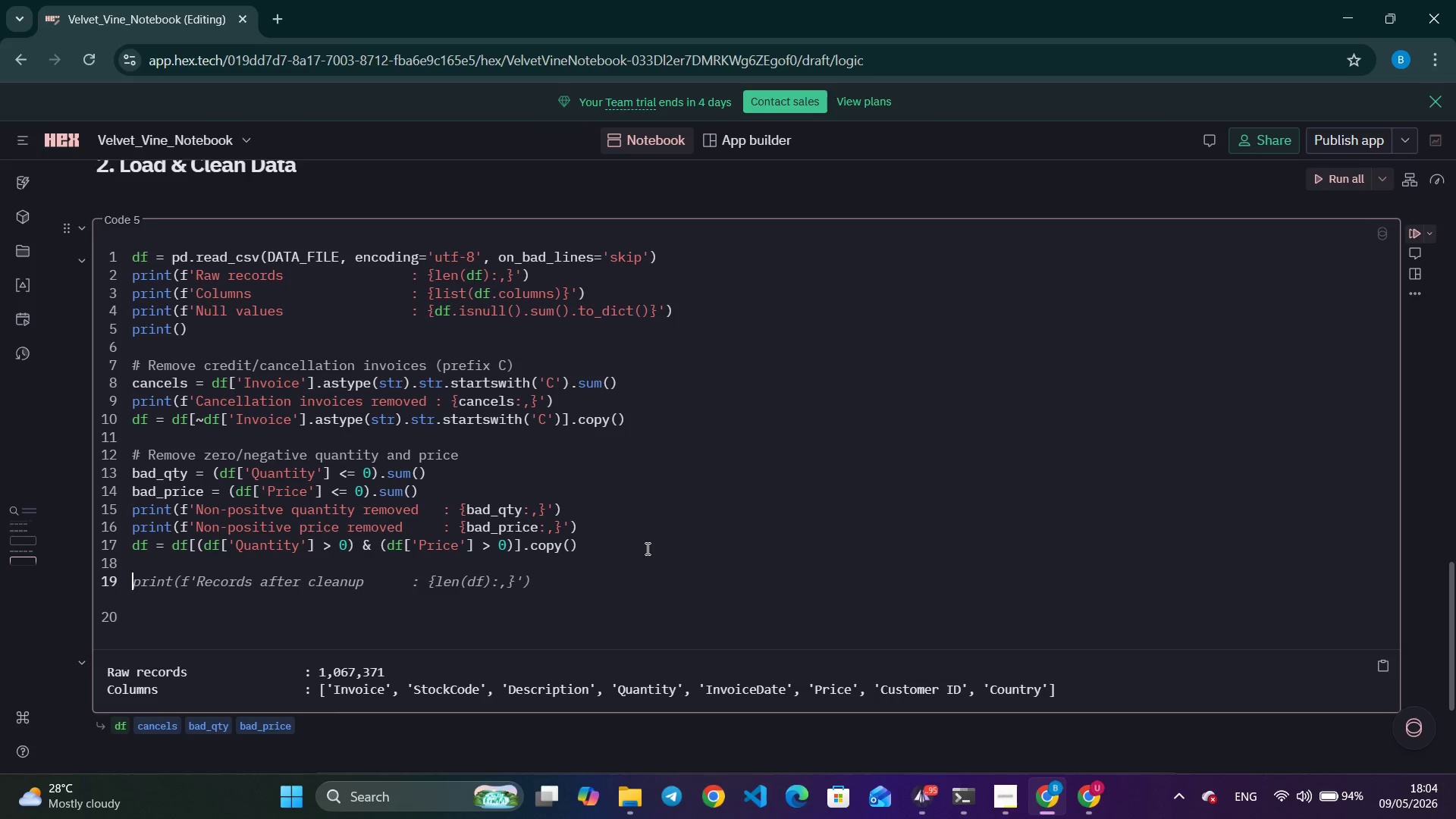 
type(# Parse dates)
 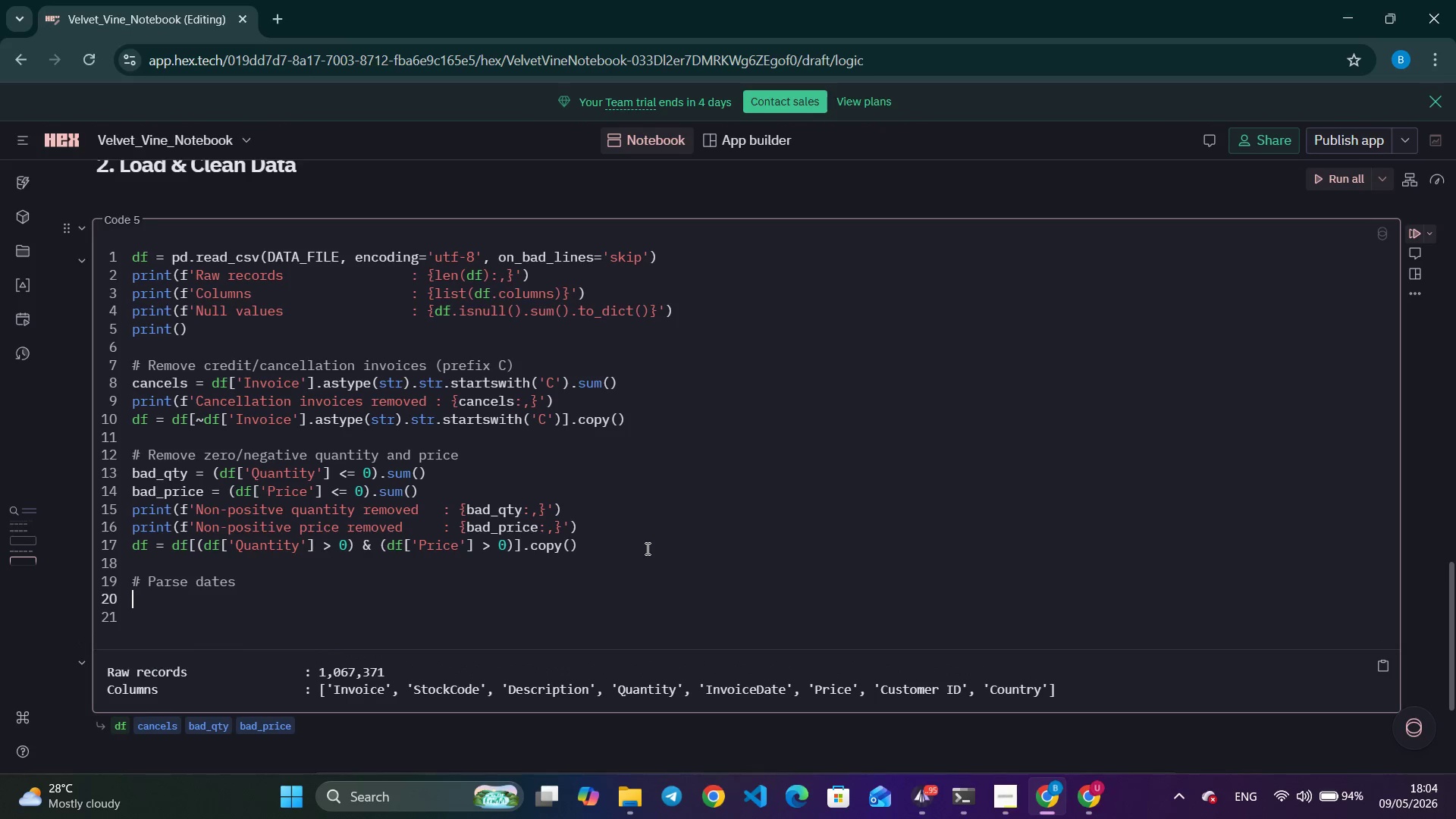 
key(Enter)
 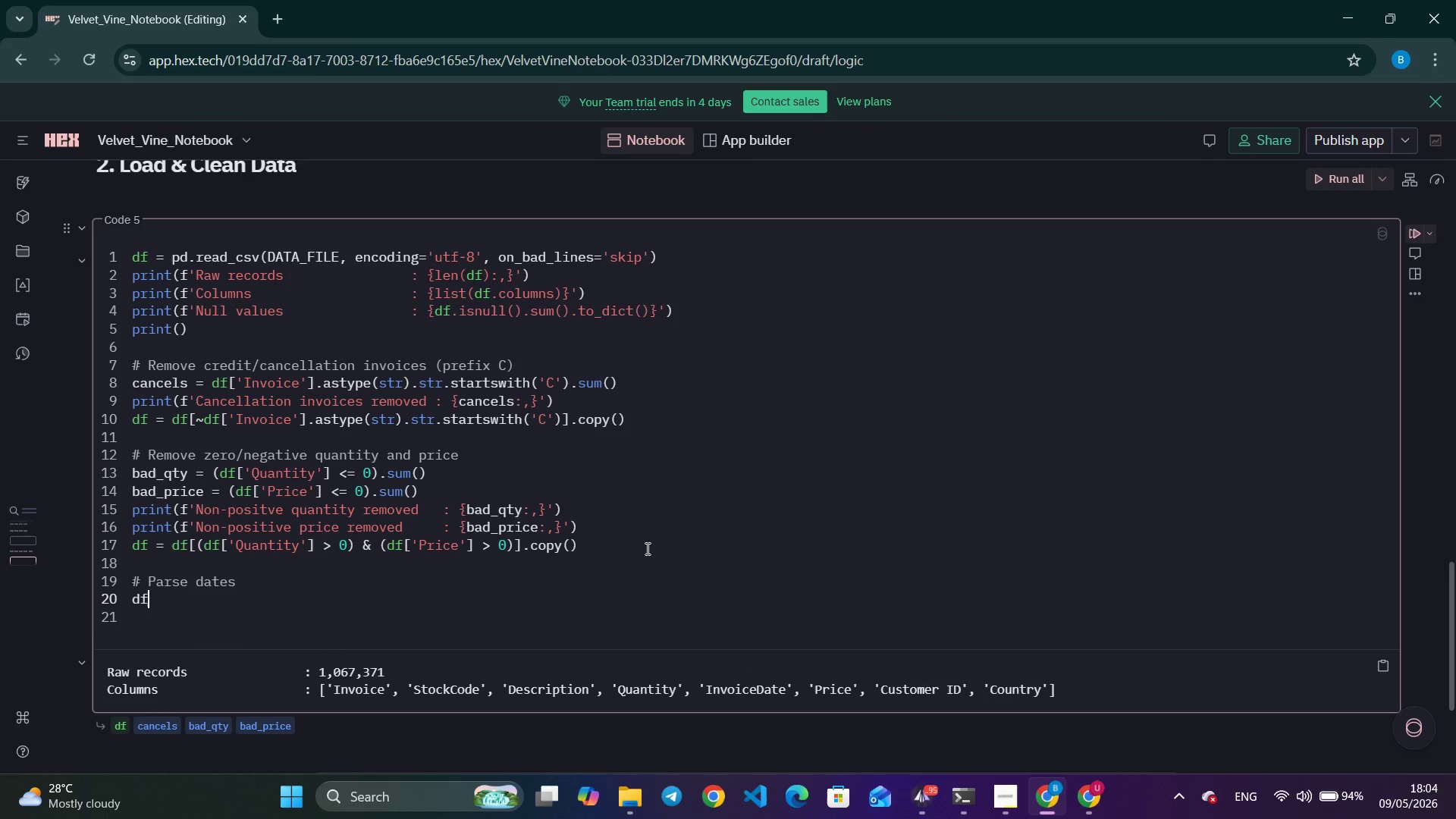 
type(df['Invoc)
key(Backspace)
type(iceDate)
 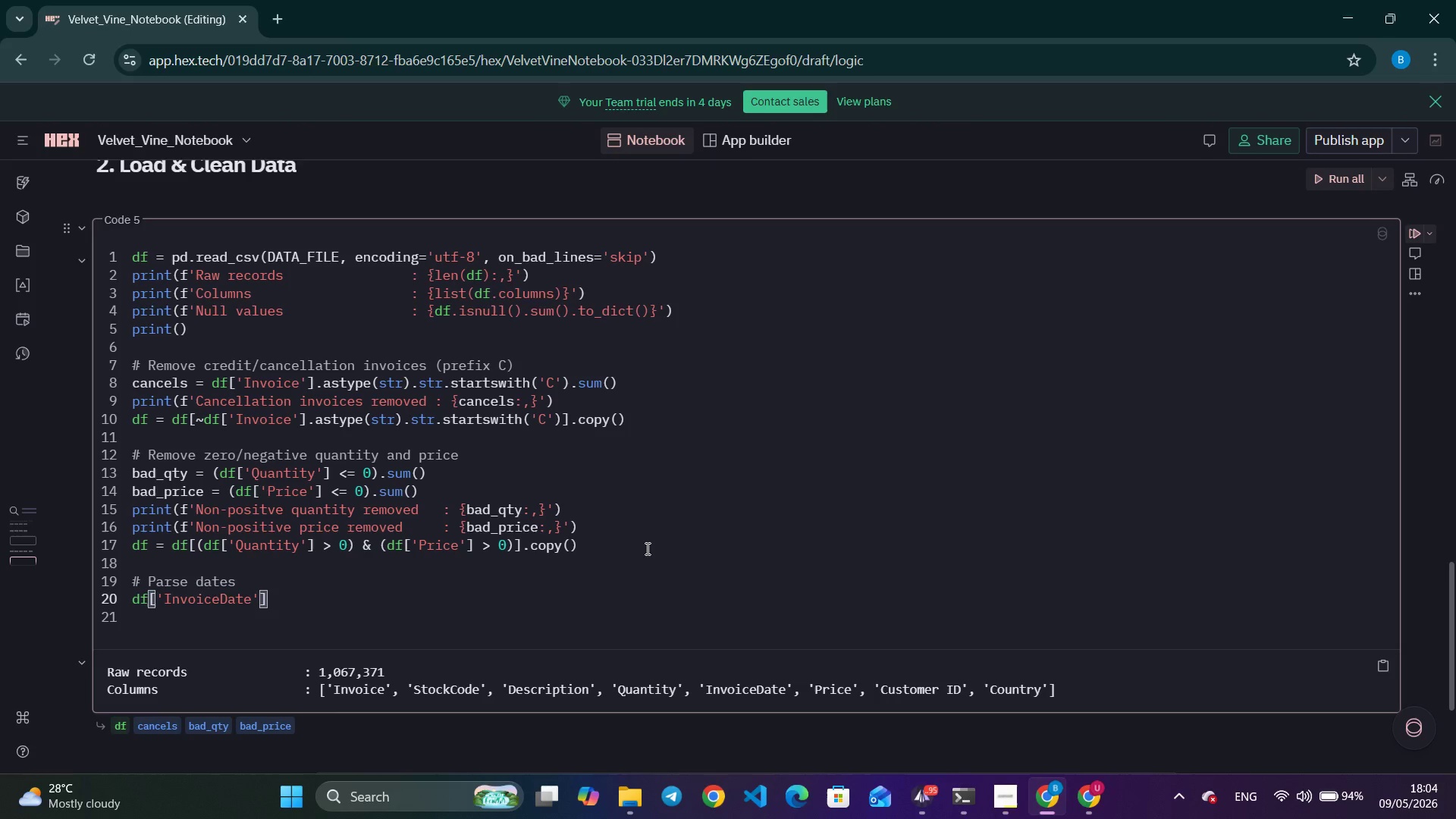 
key(ArrowRight)
 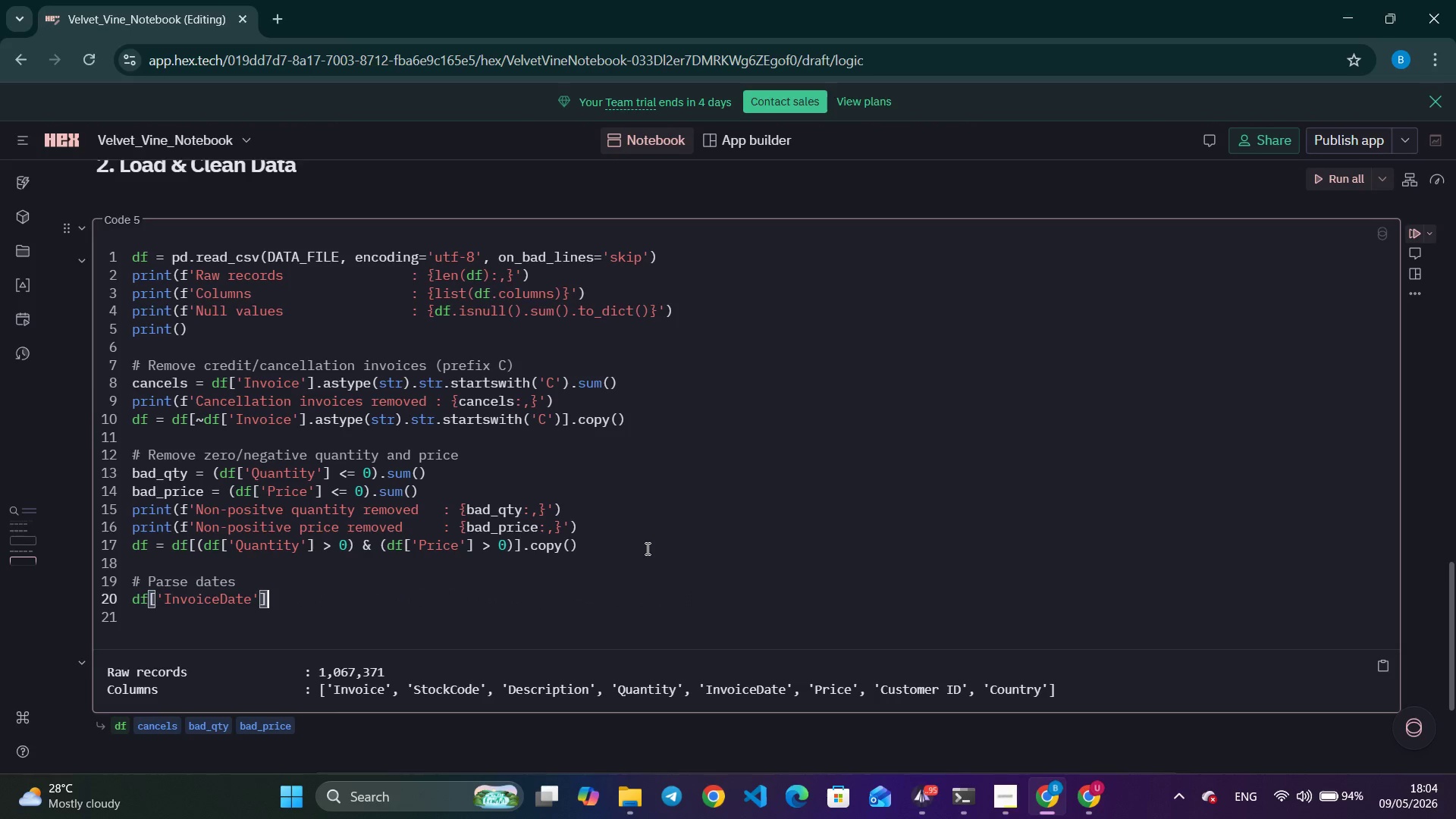 
key(ArrowRight)
 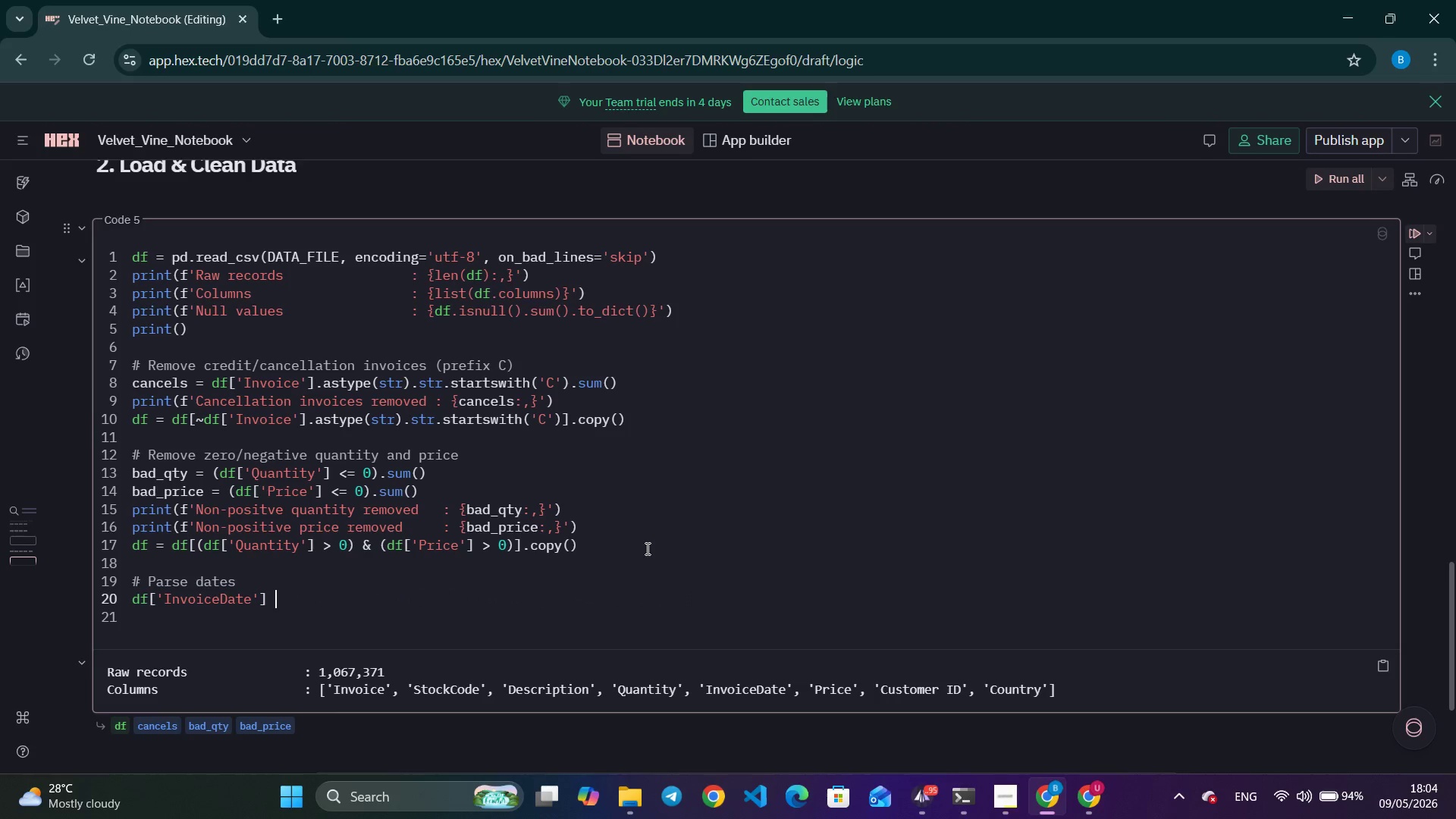 
type( = pd.to)
 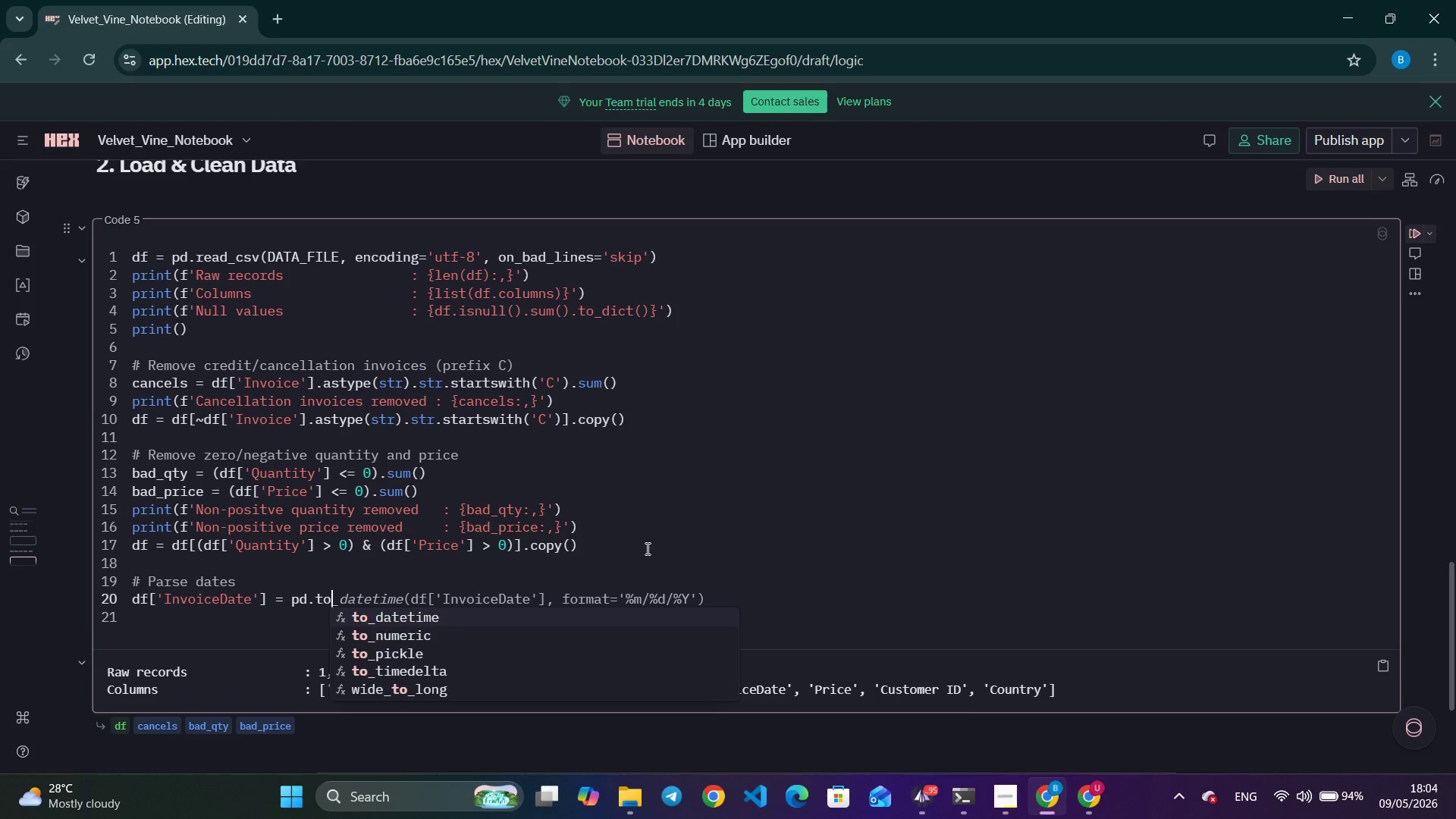 
key(Enter)
 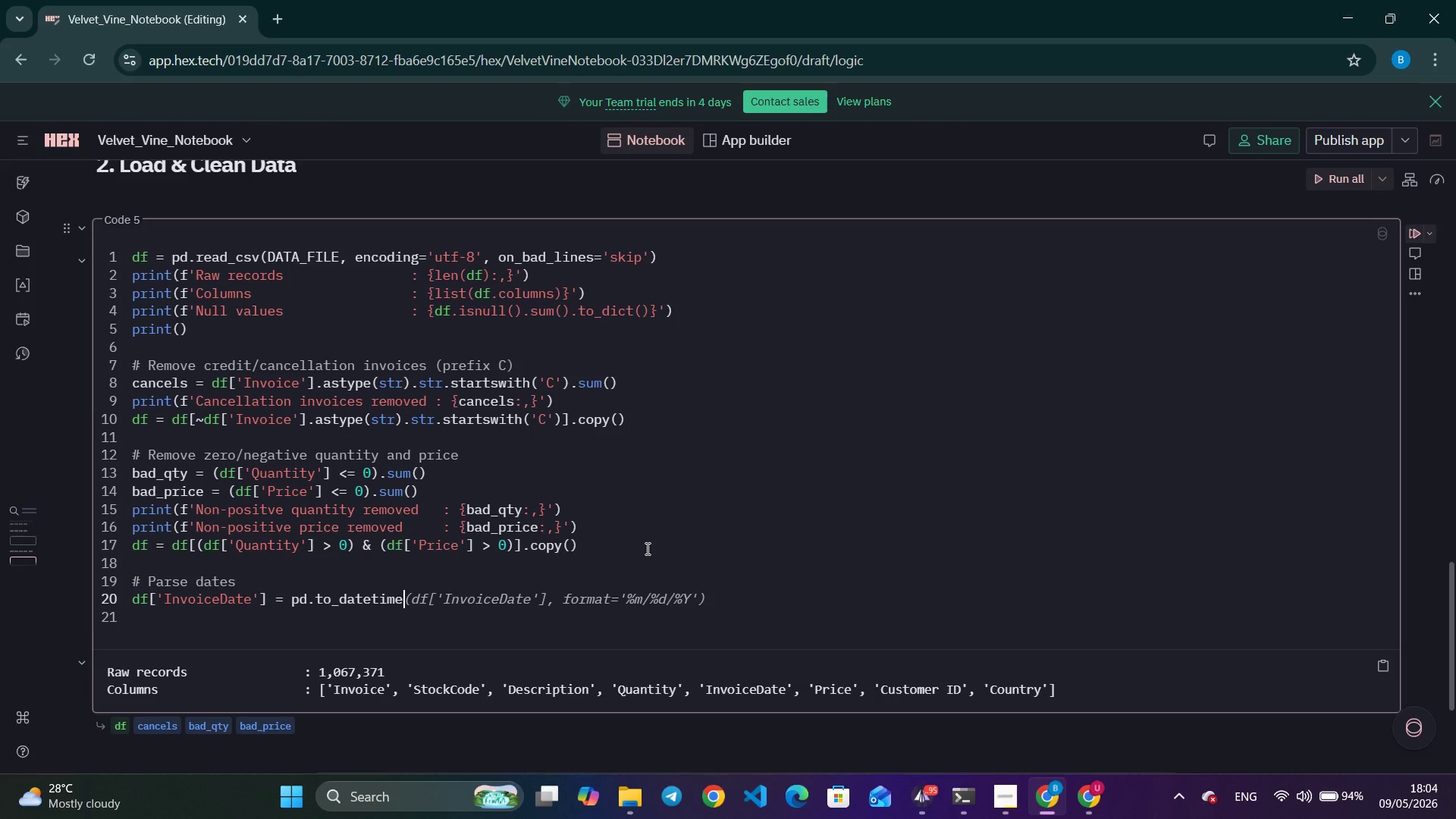 
type((df[)
 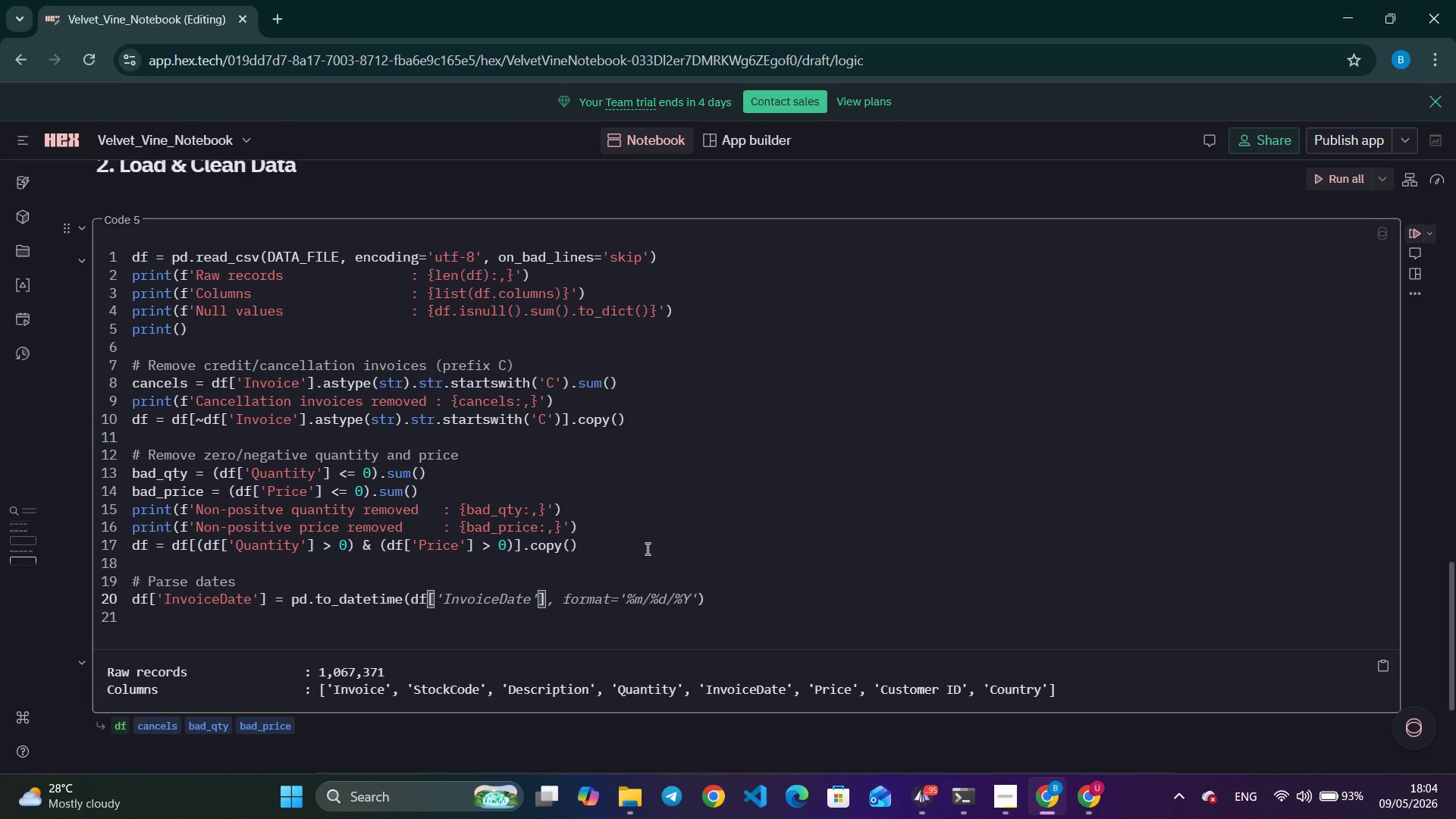 
wait(30.45)
 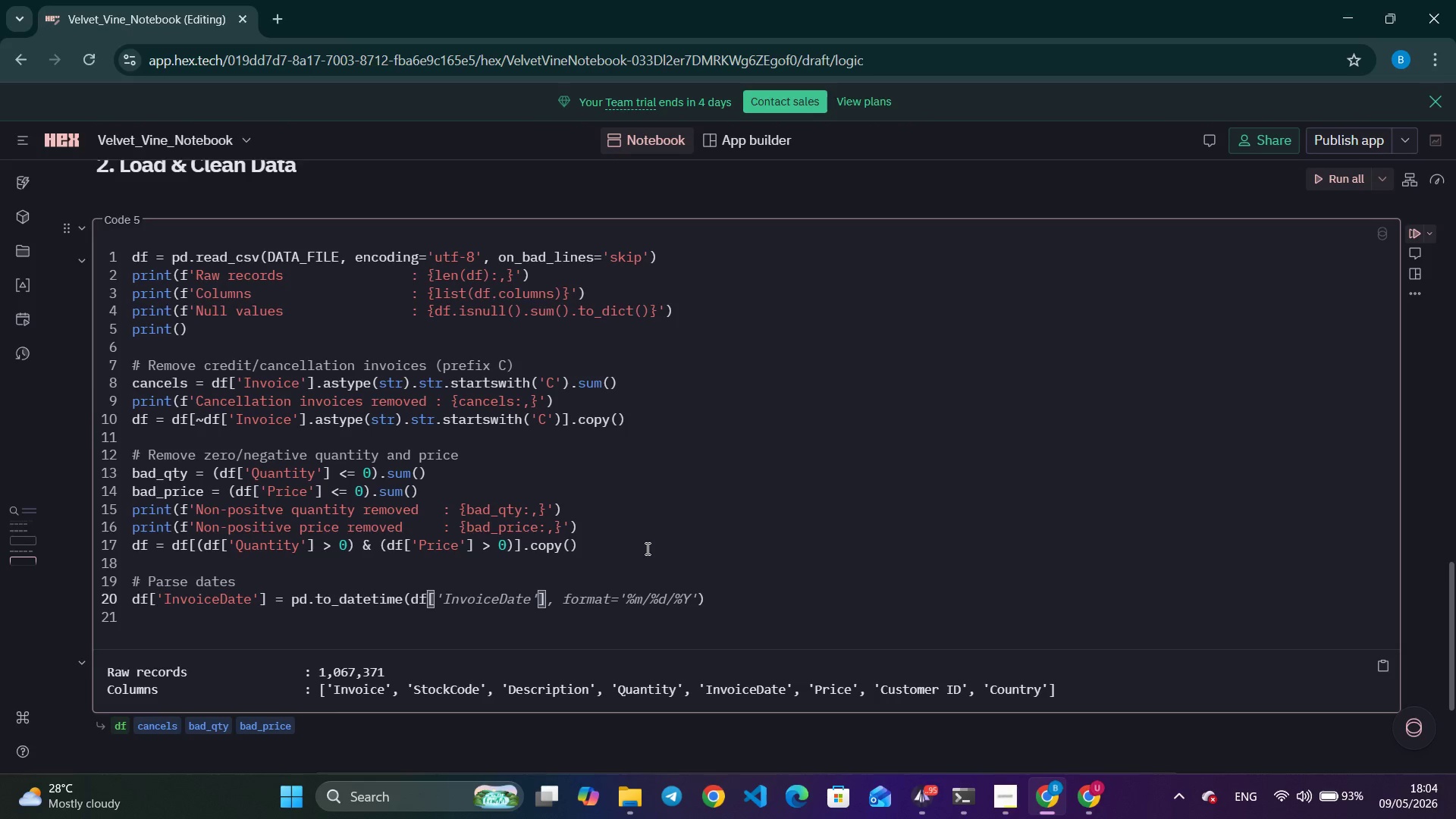 
key(Tab)
 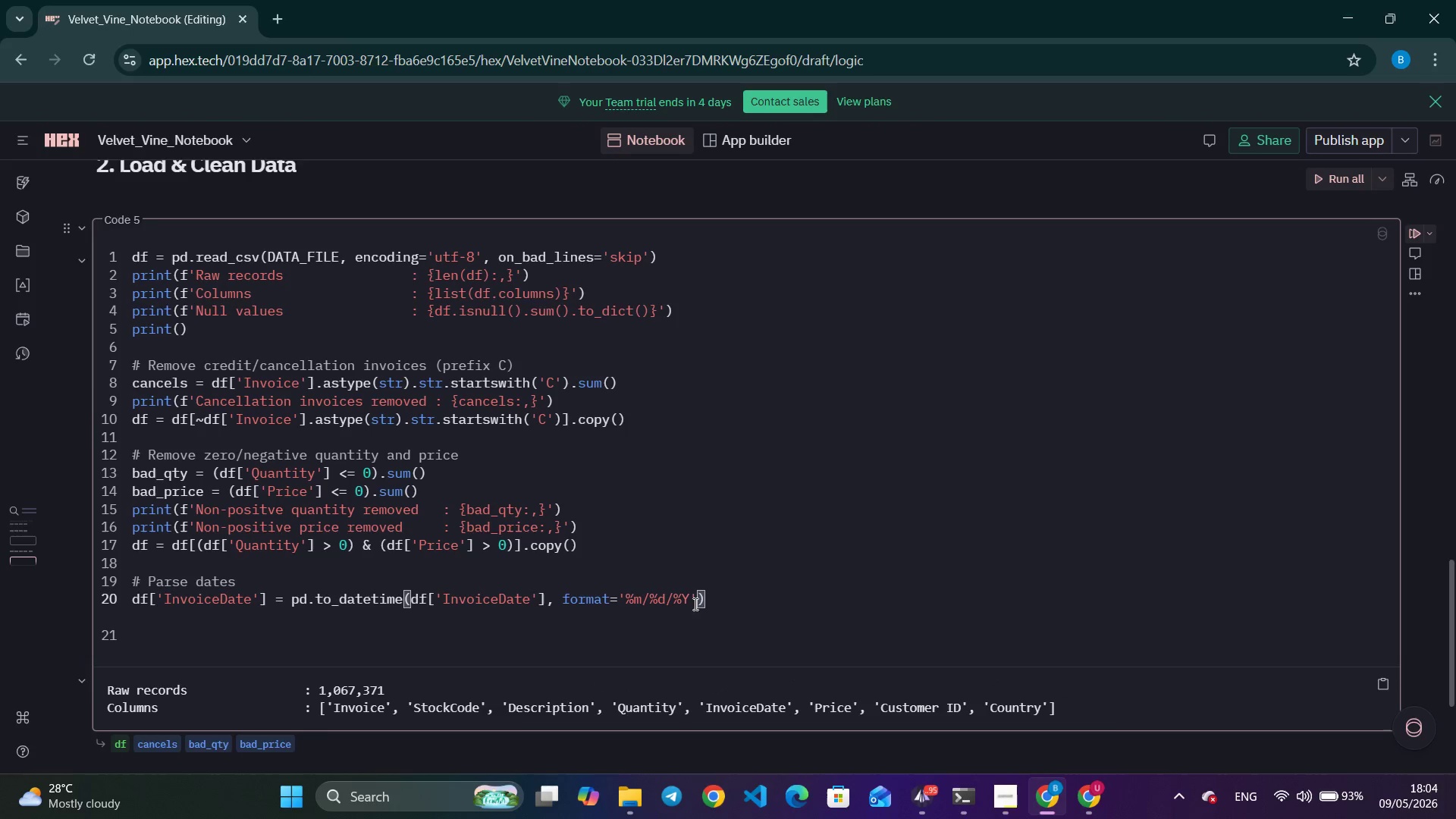 
left_click([692, 598])
 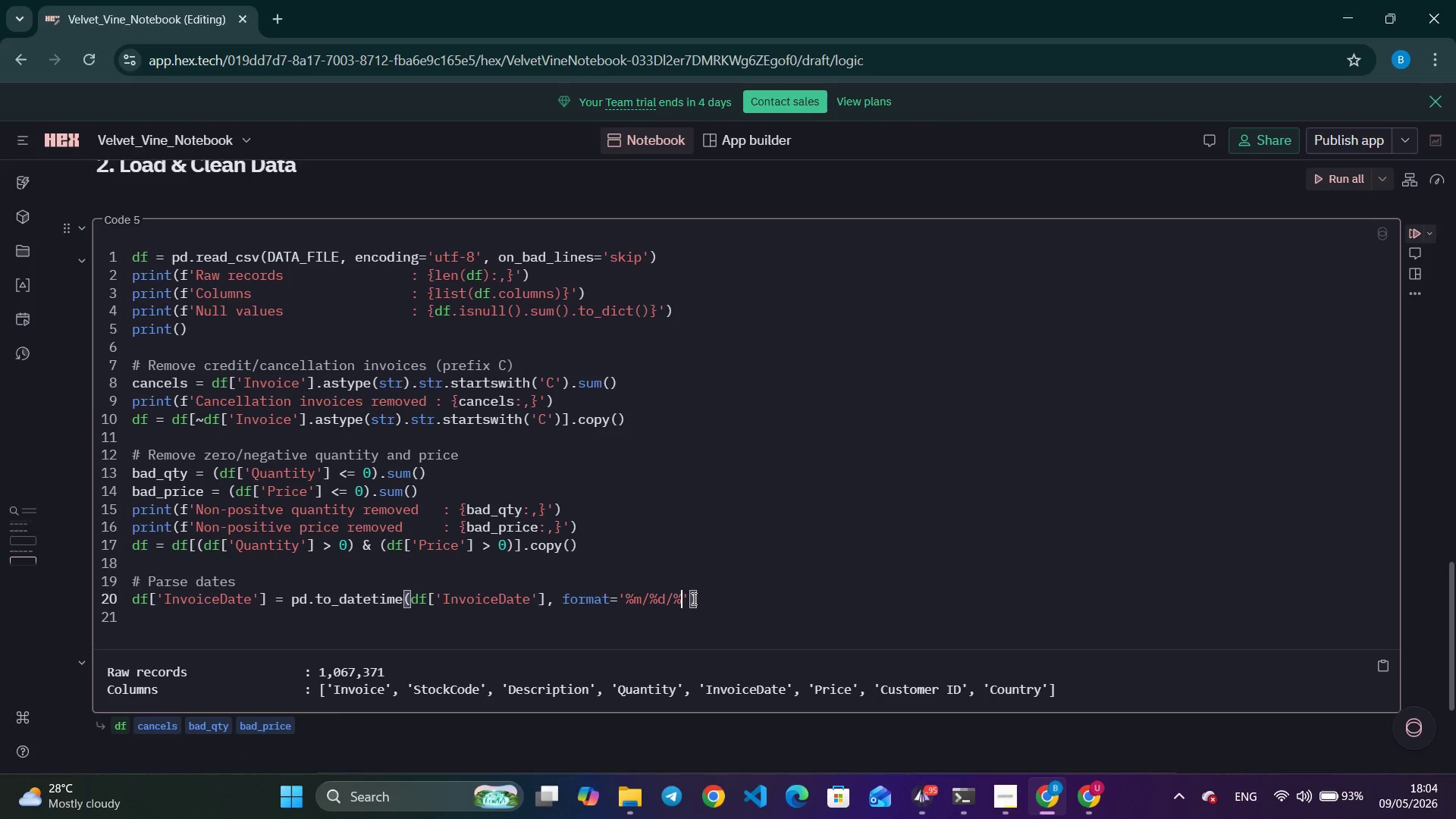 
key(Backspace)
 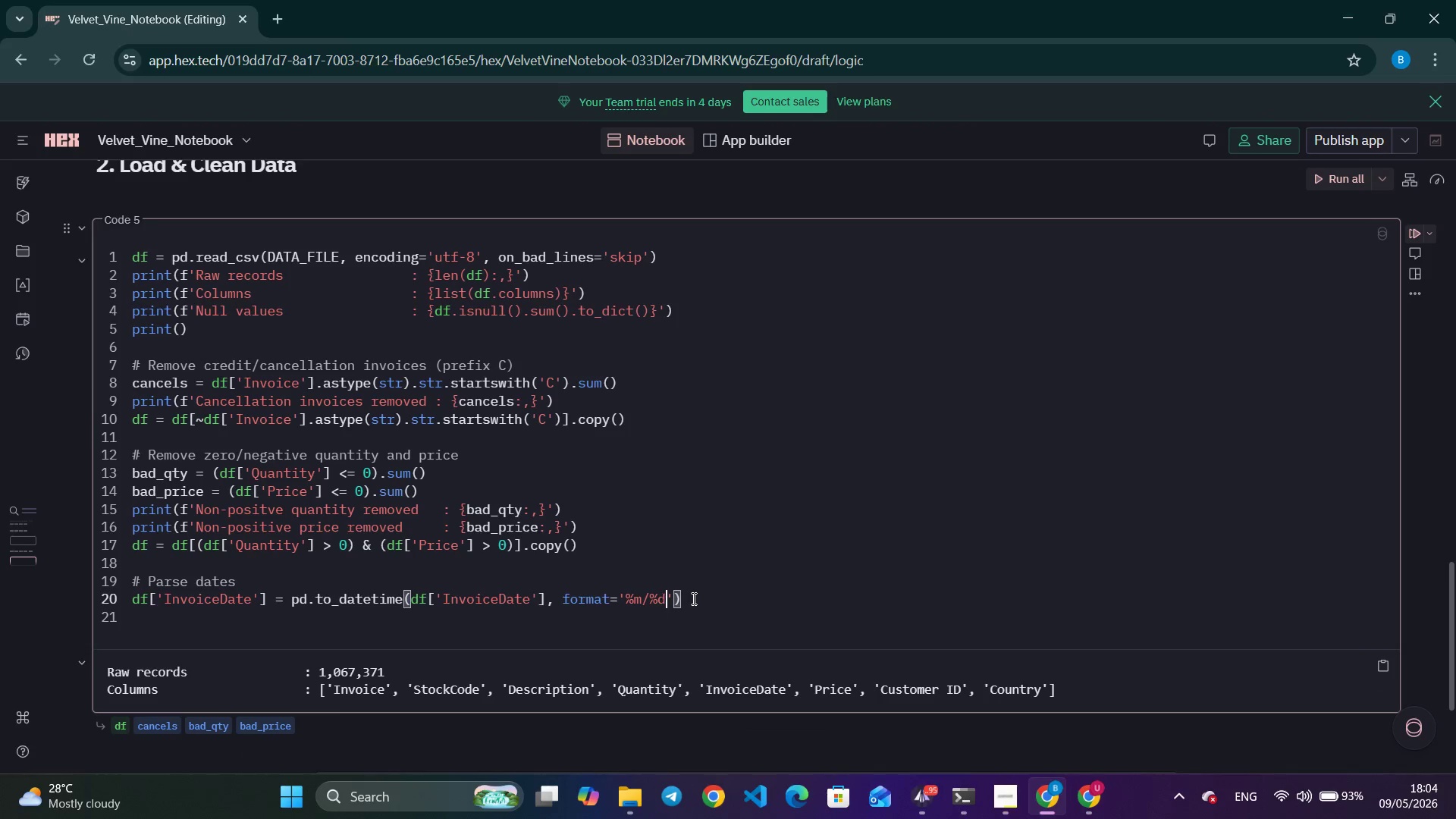 
key(Backspace)
 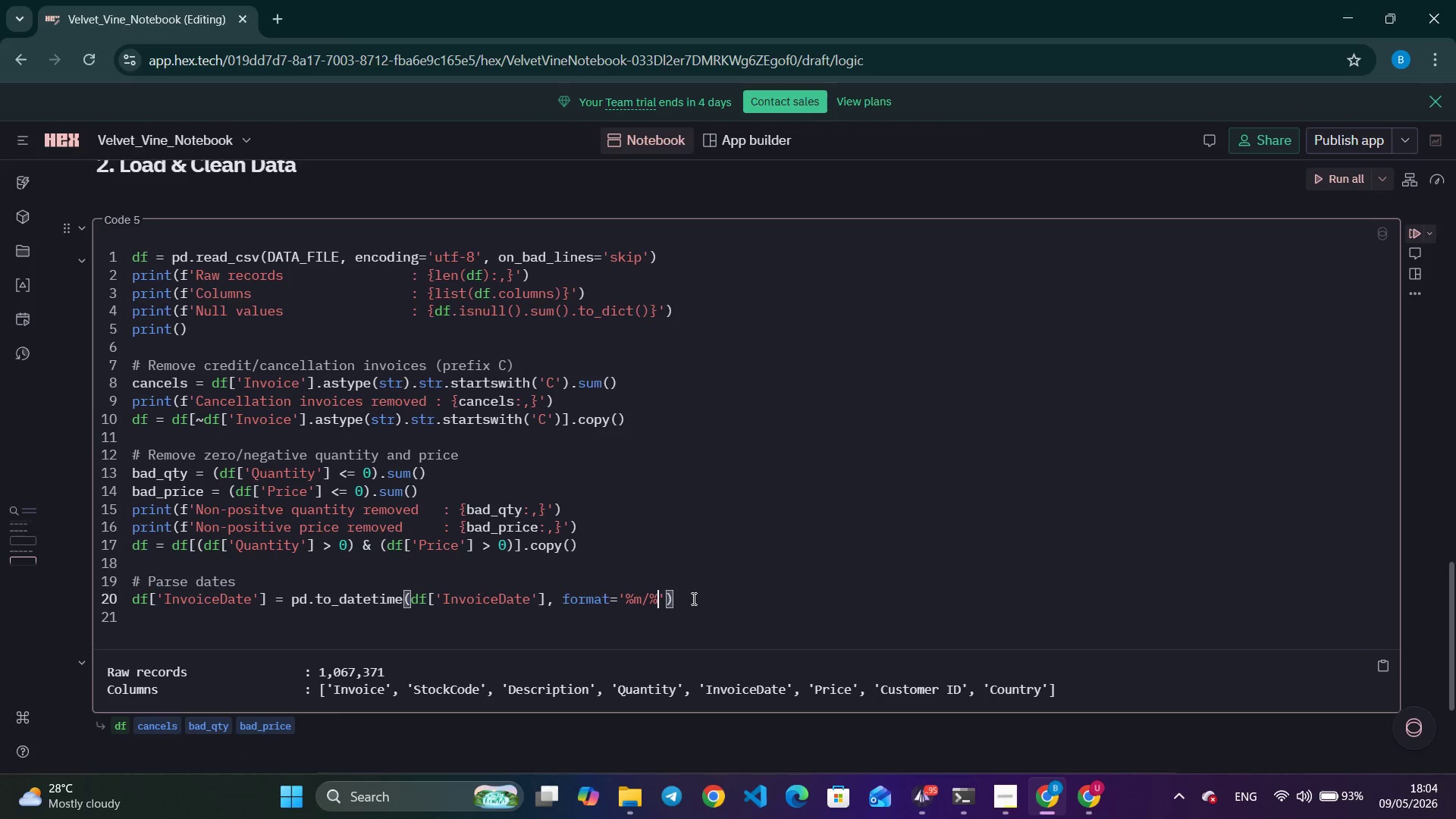 
key(Backspace)
 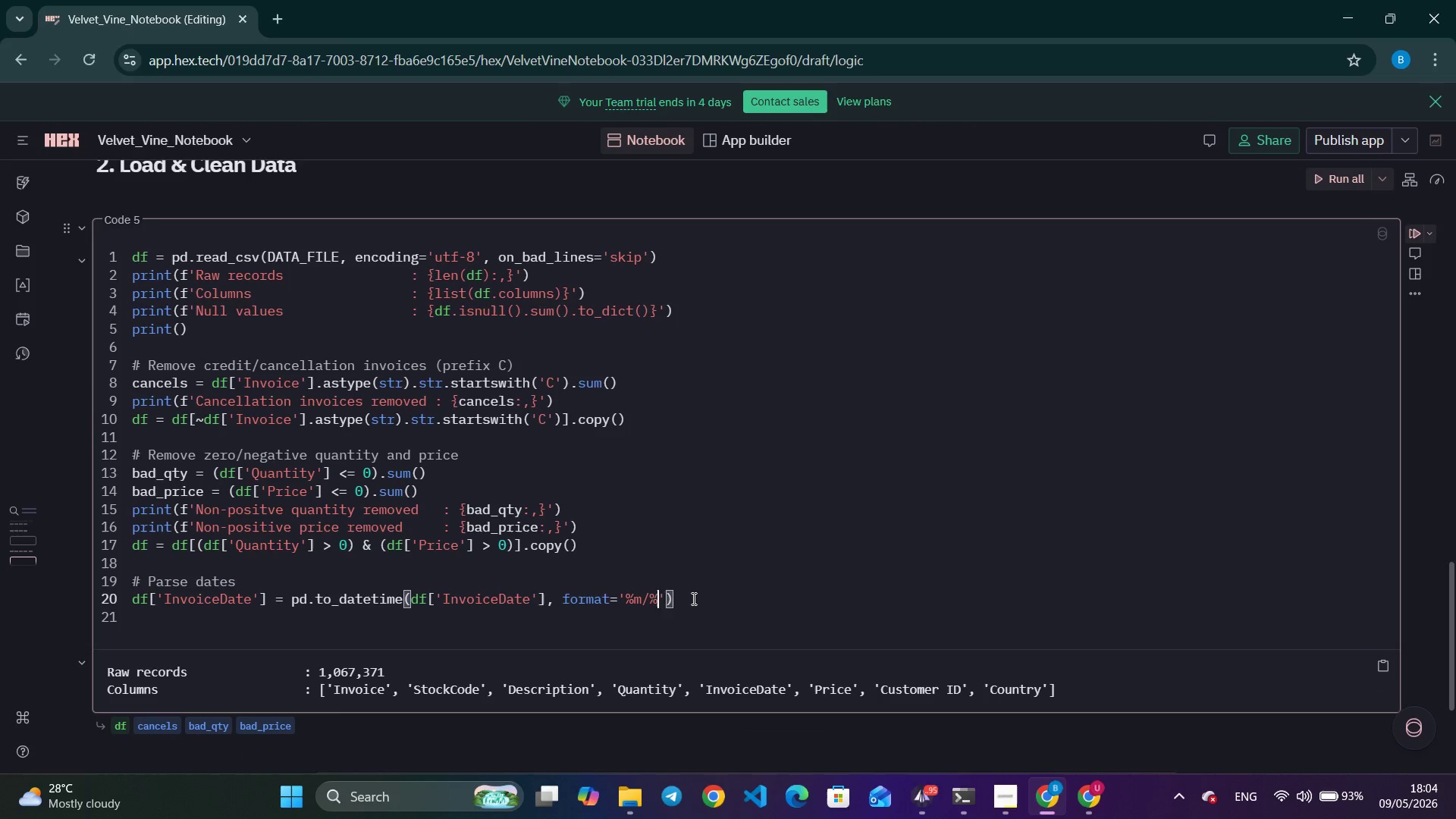 
key(Backspace)
 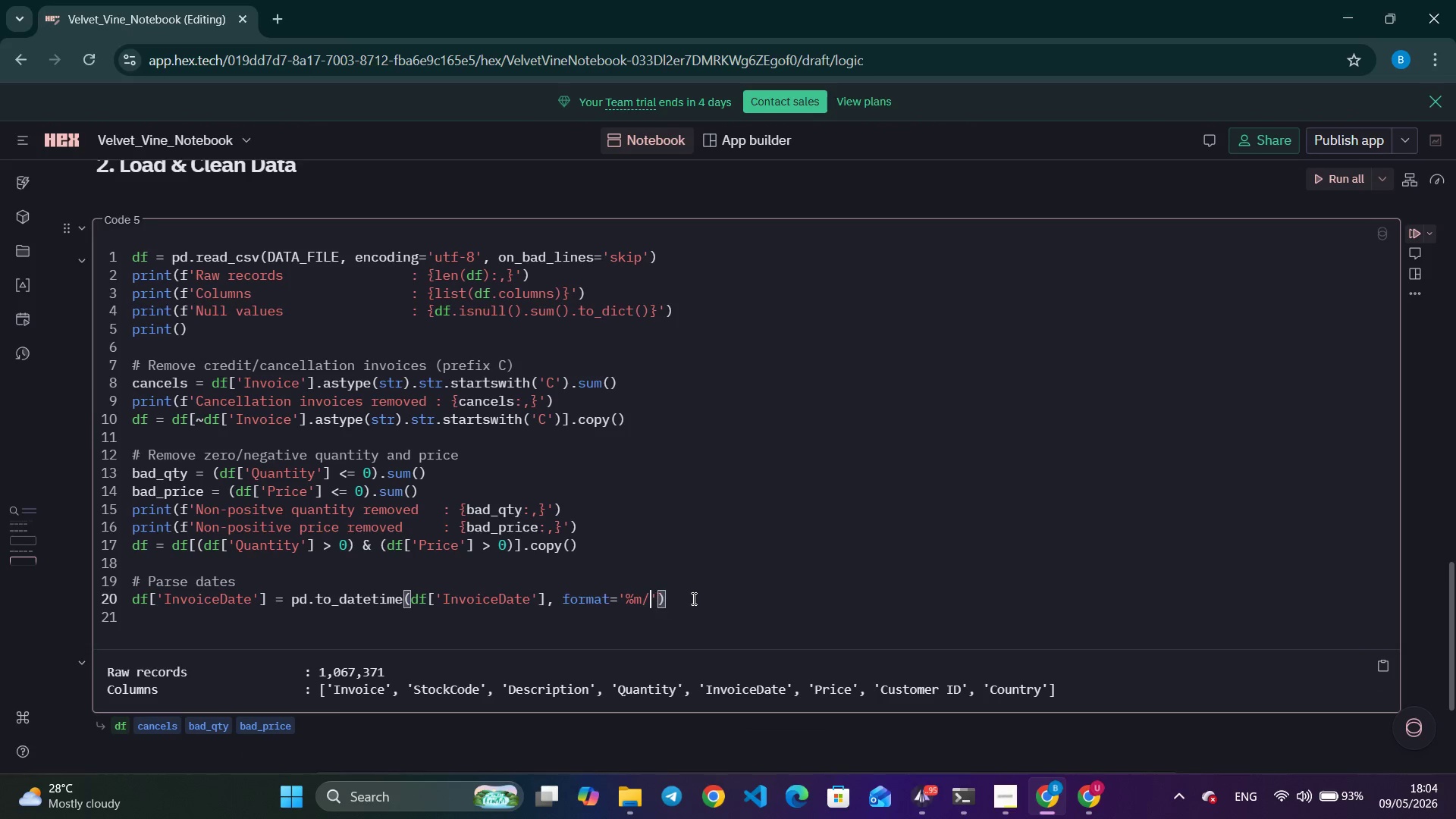 
key(Backspace)
 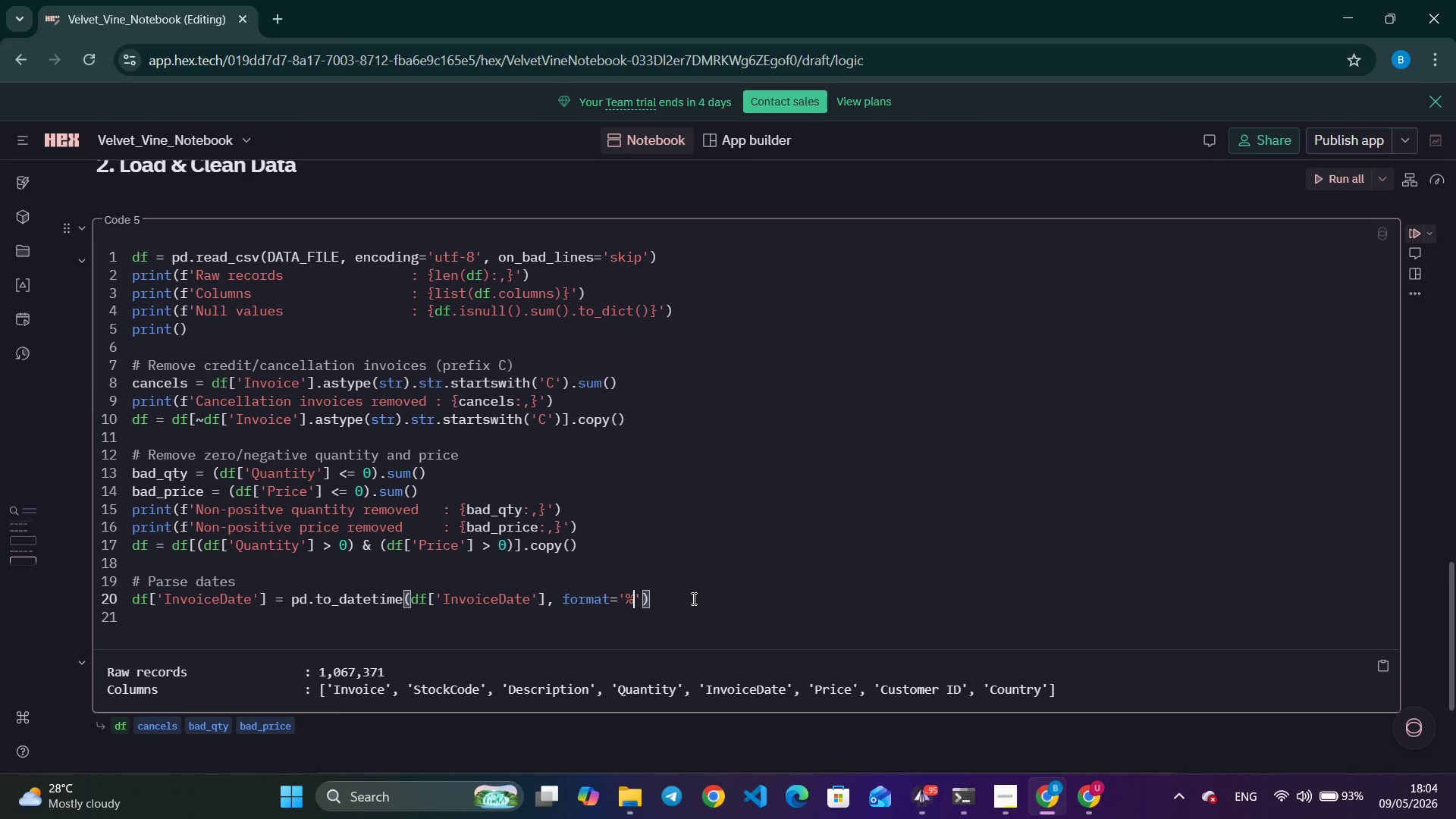 
key(Backspace)
 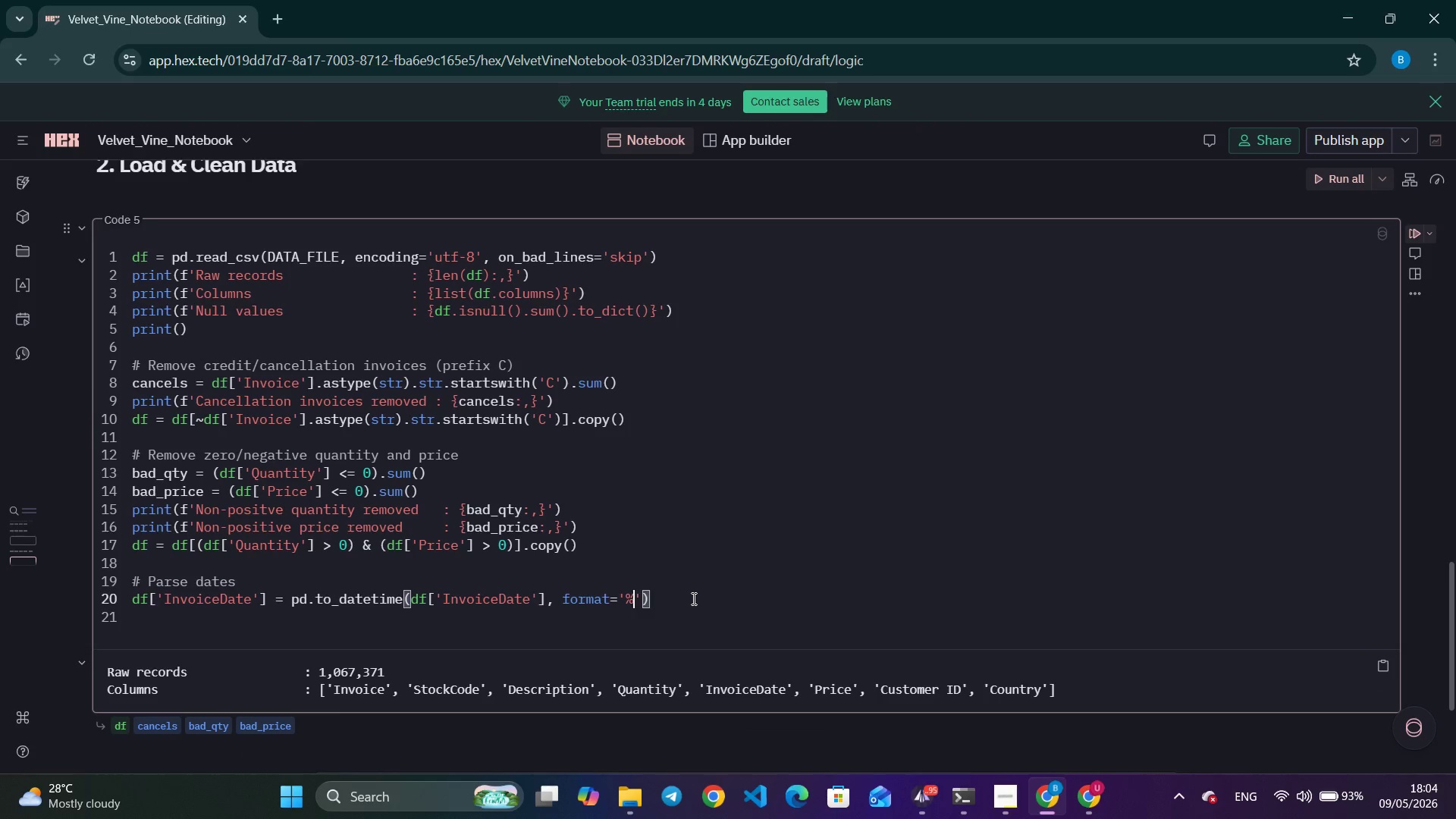 
key(Backspace)
 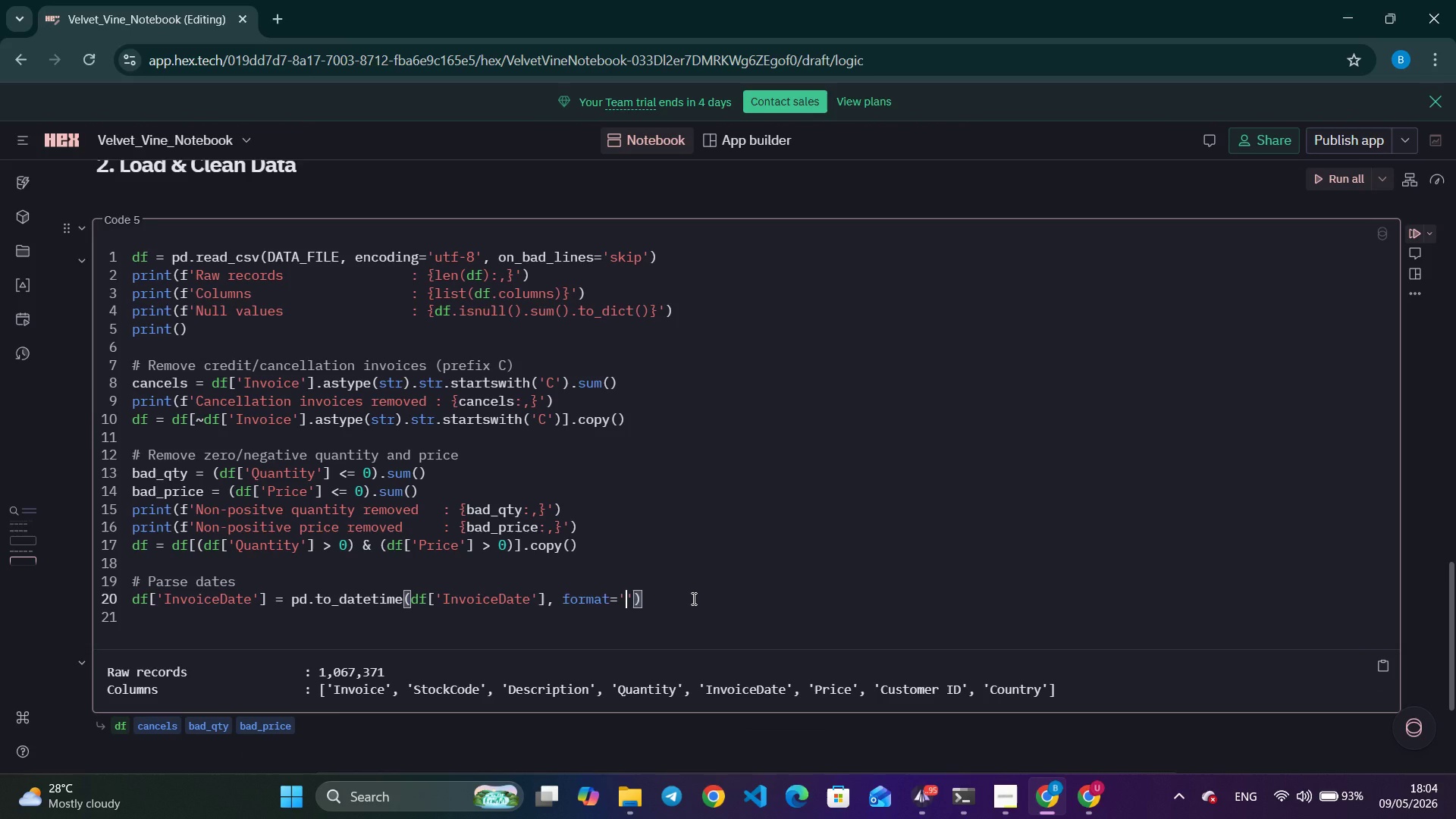 
key(Backspace)
 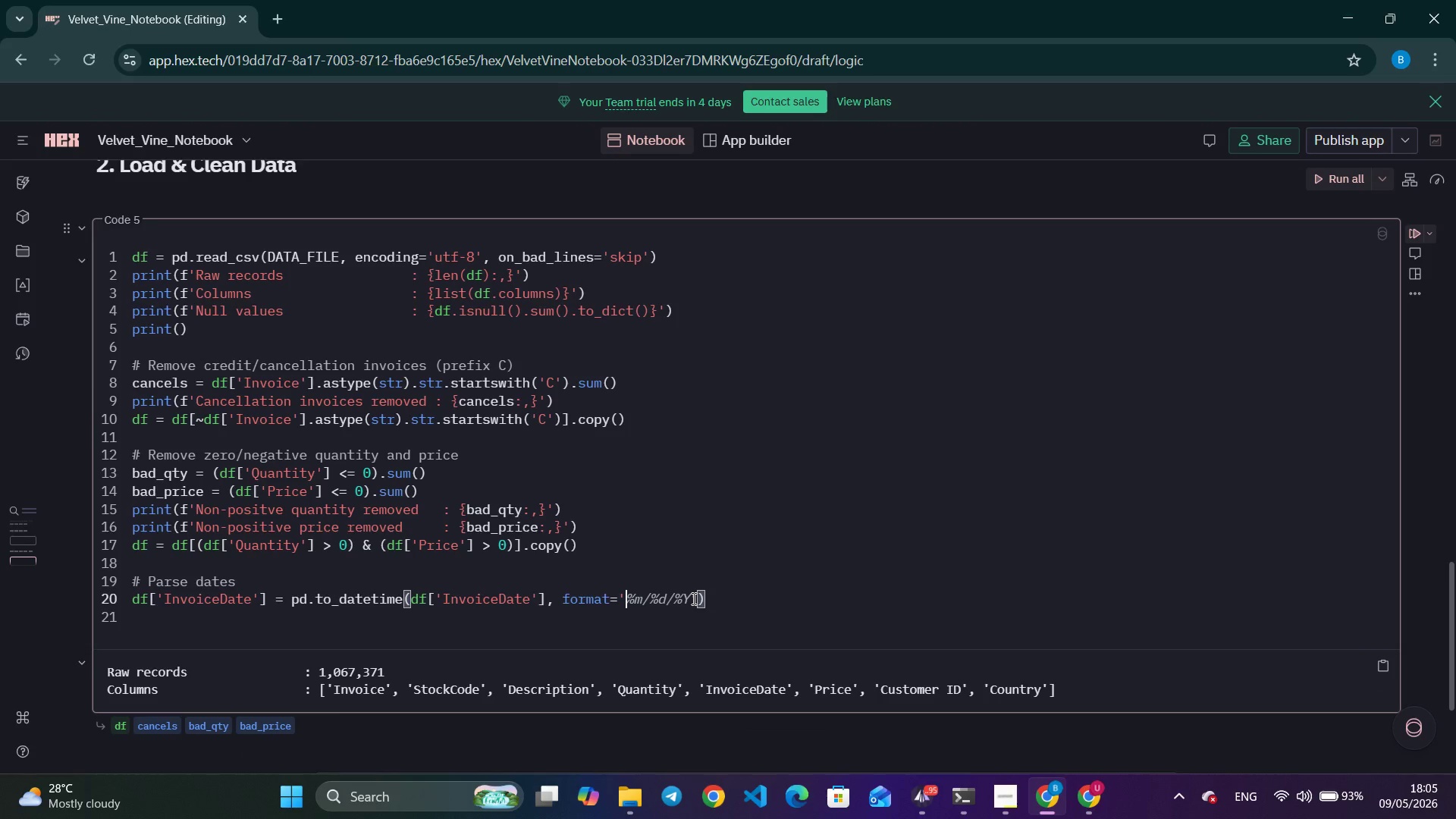 
type(%Y-%m)
key(Tab)
 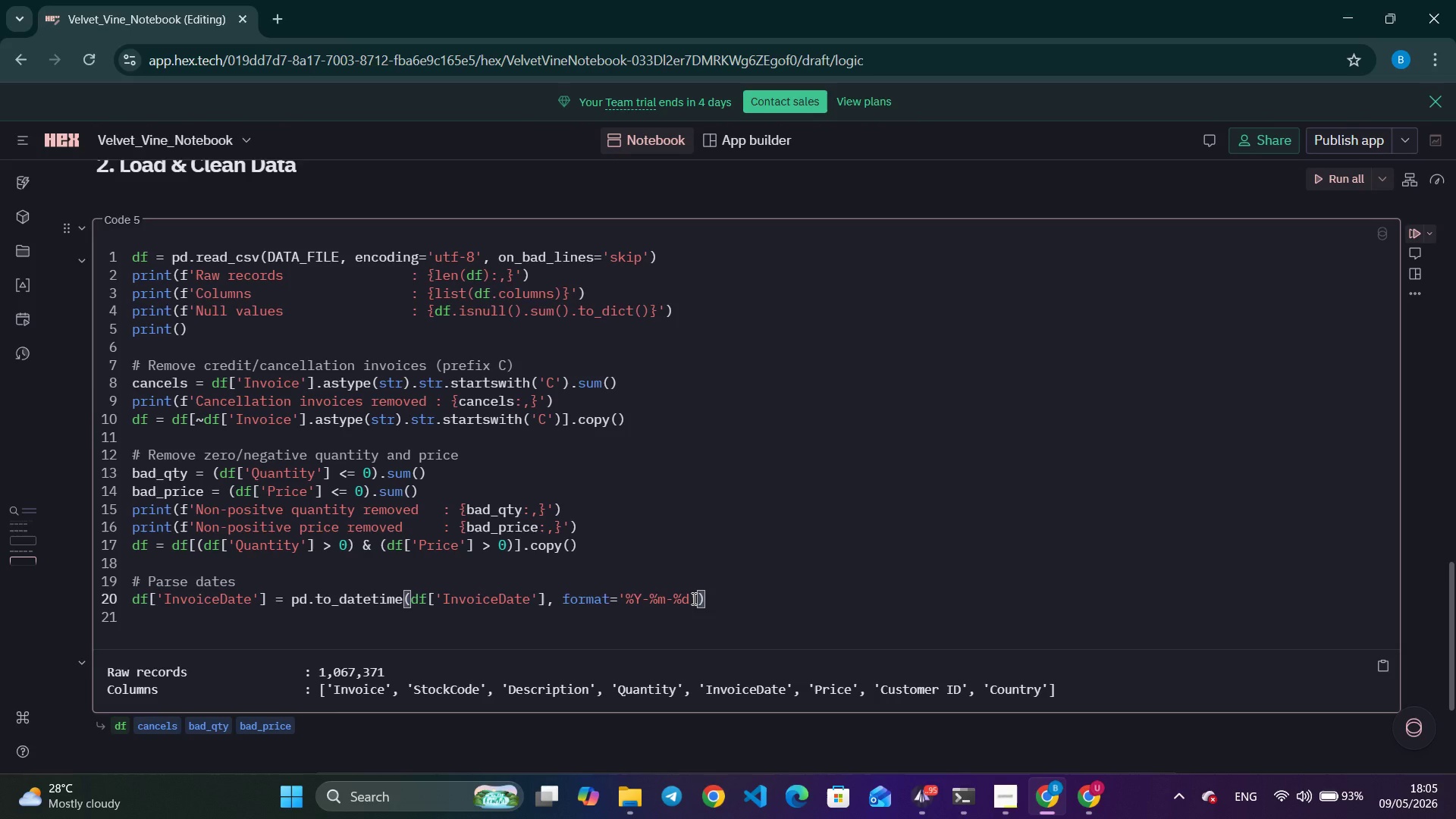 
key(ArrowLeft)
 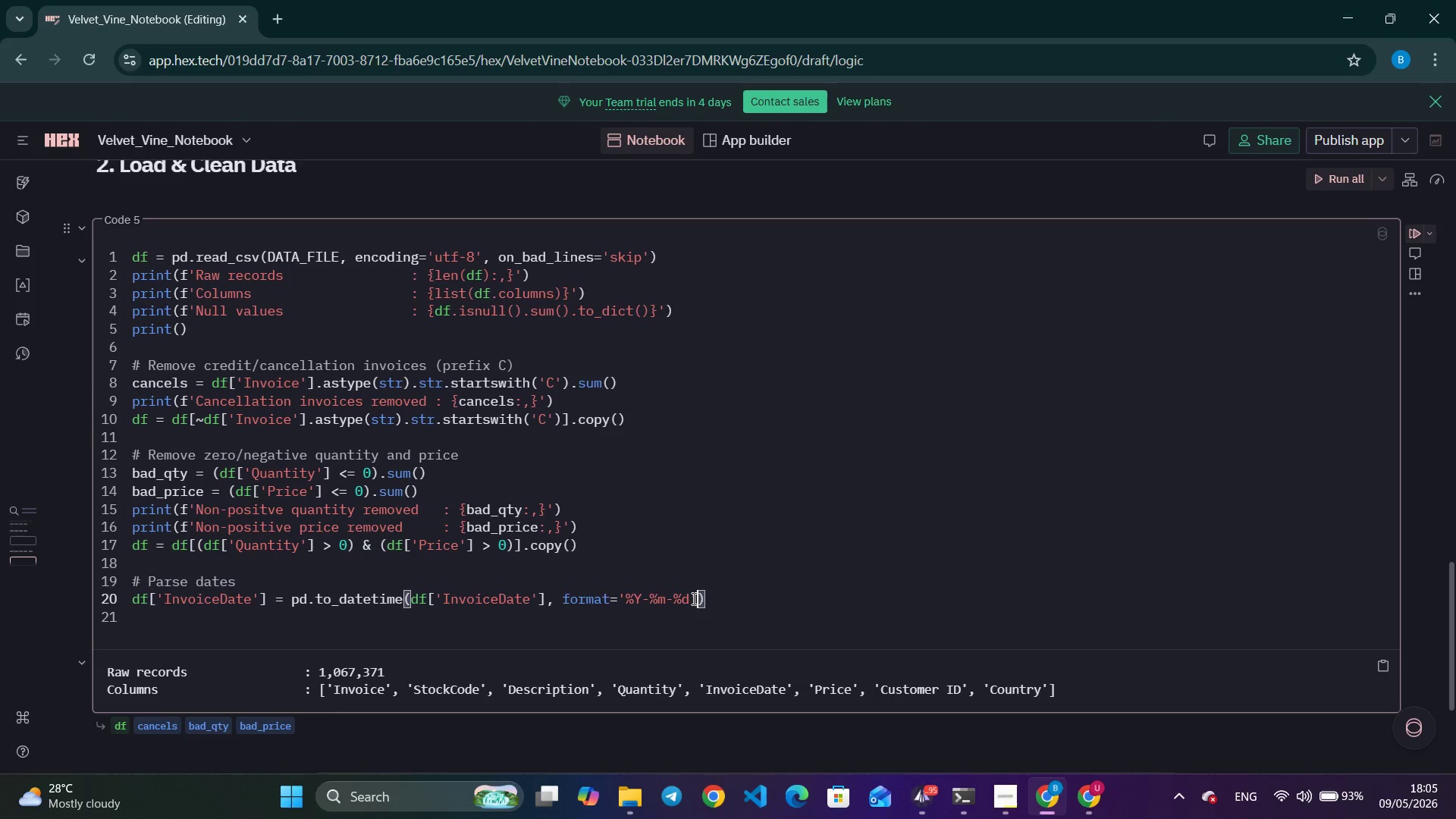 
type(, error)
 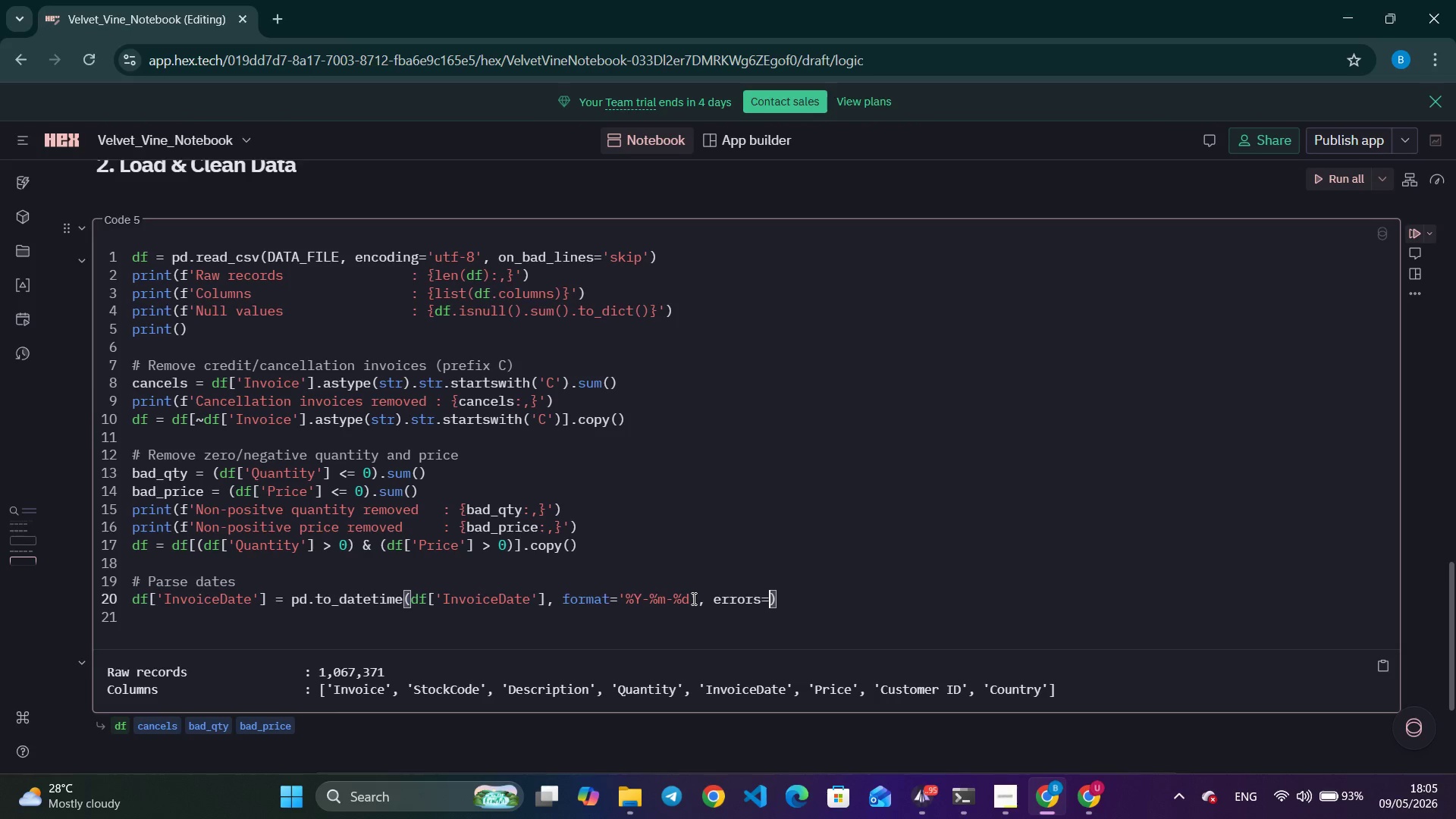 
key(Enter)
 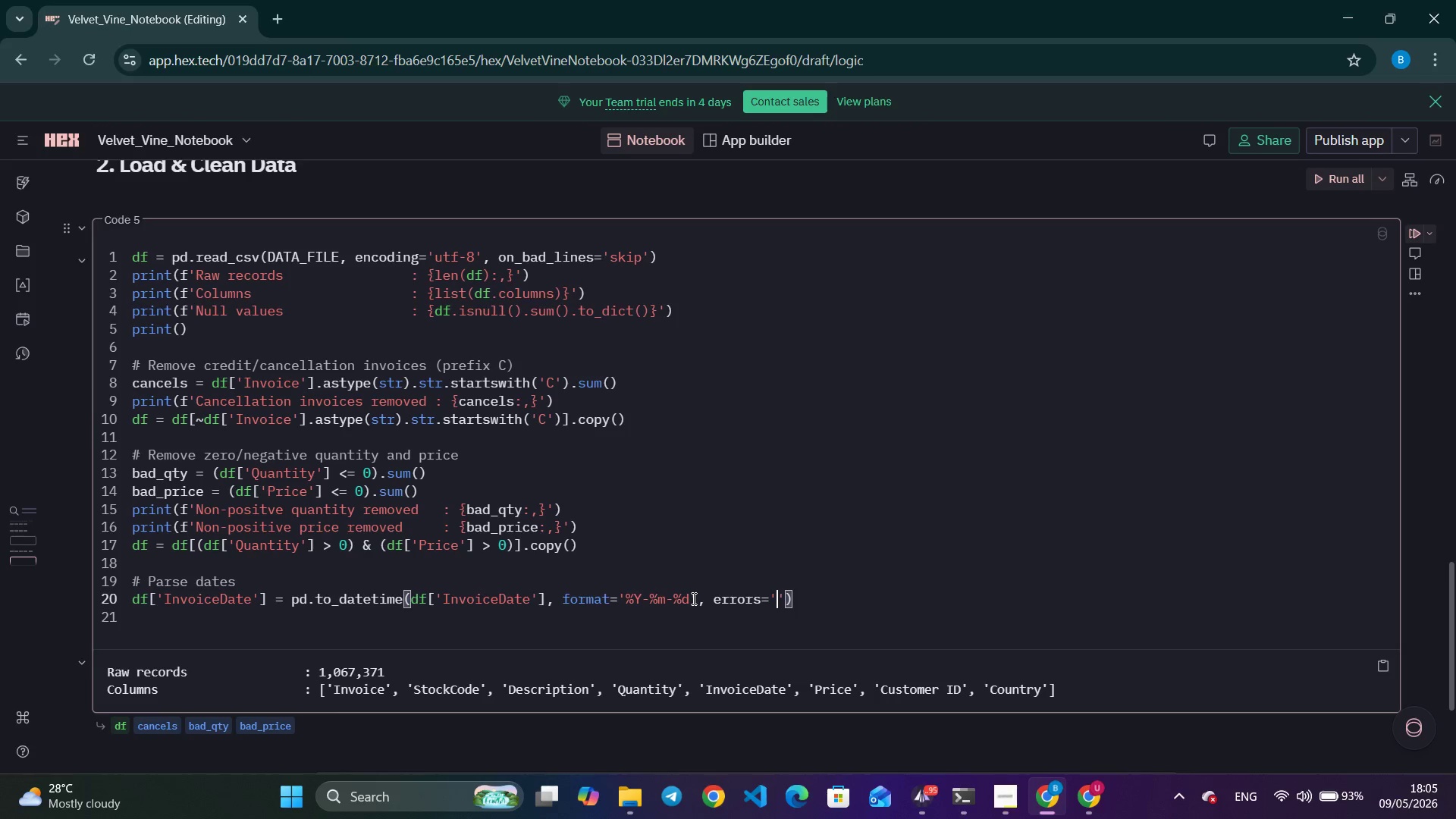 
type('coerce)
 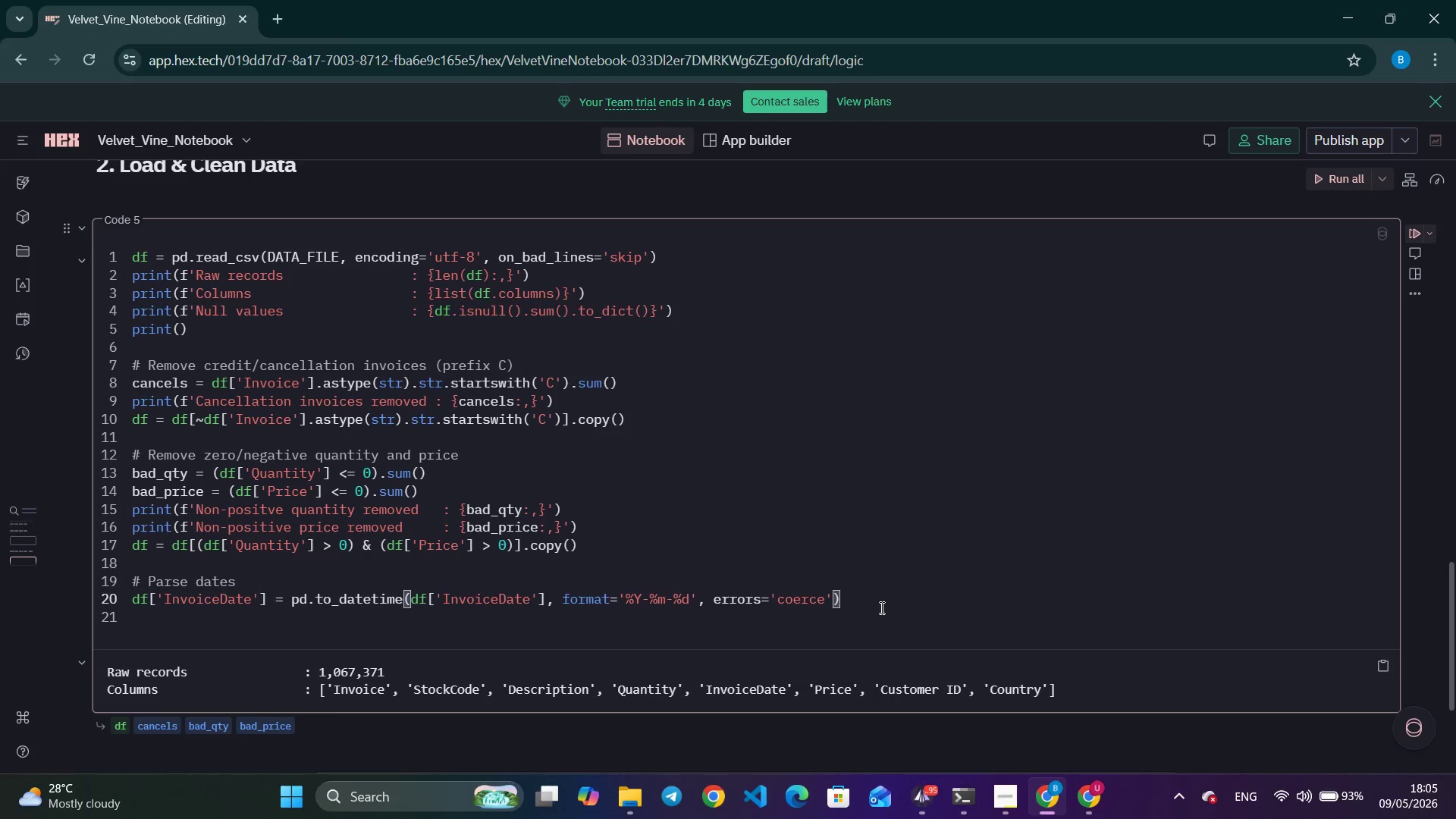 
double_click([880, 606])
 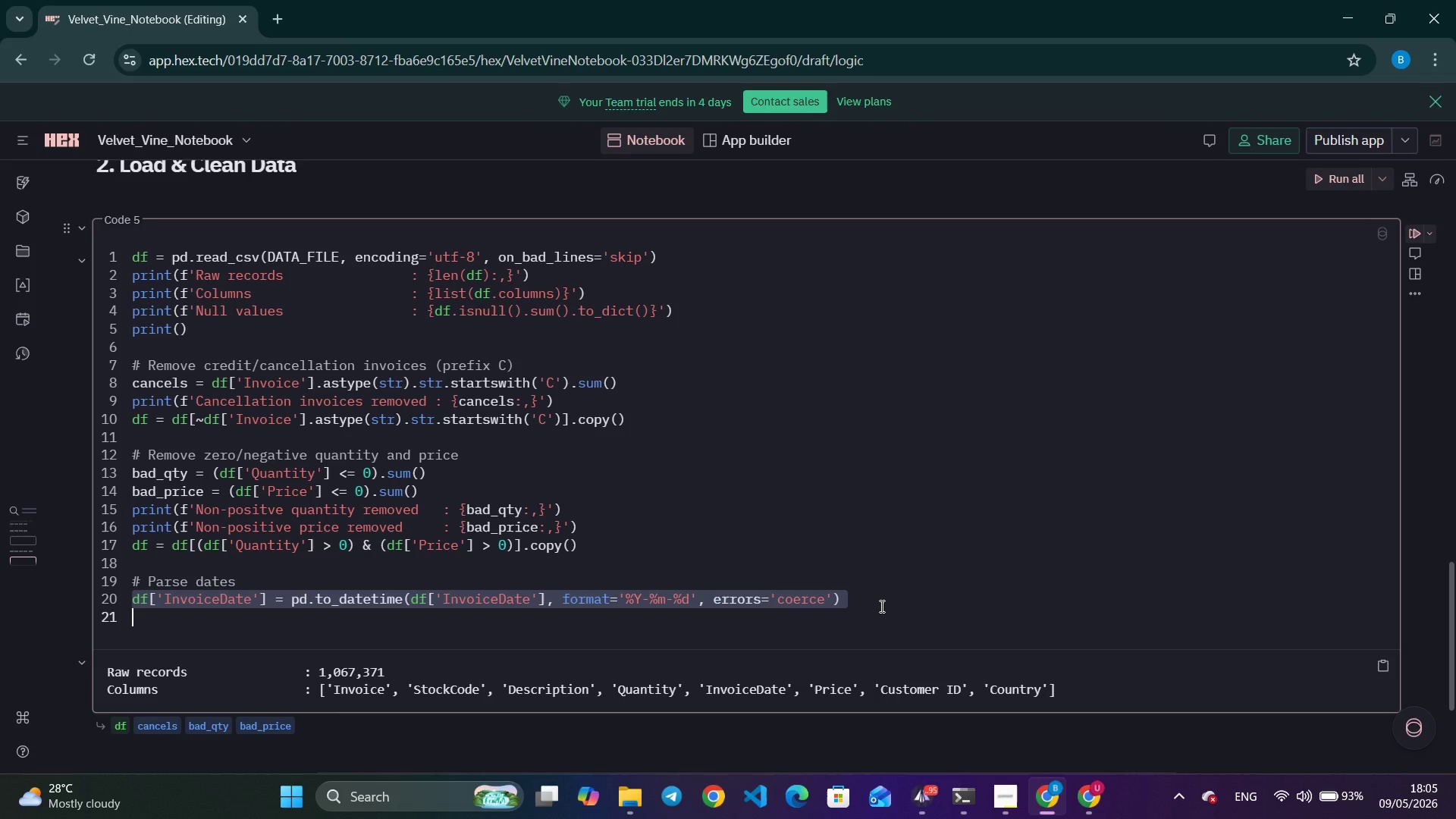 
triple_click([880, 606])
 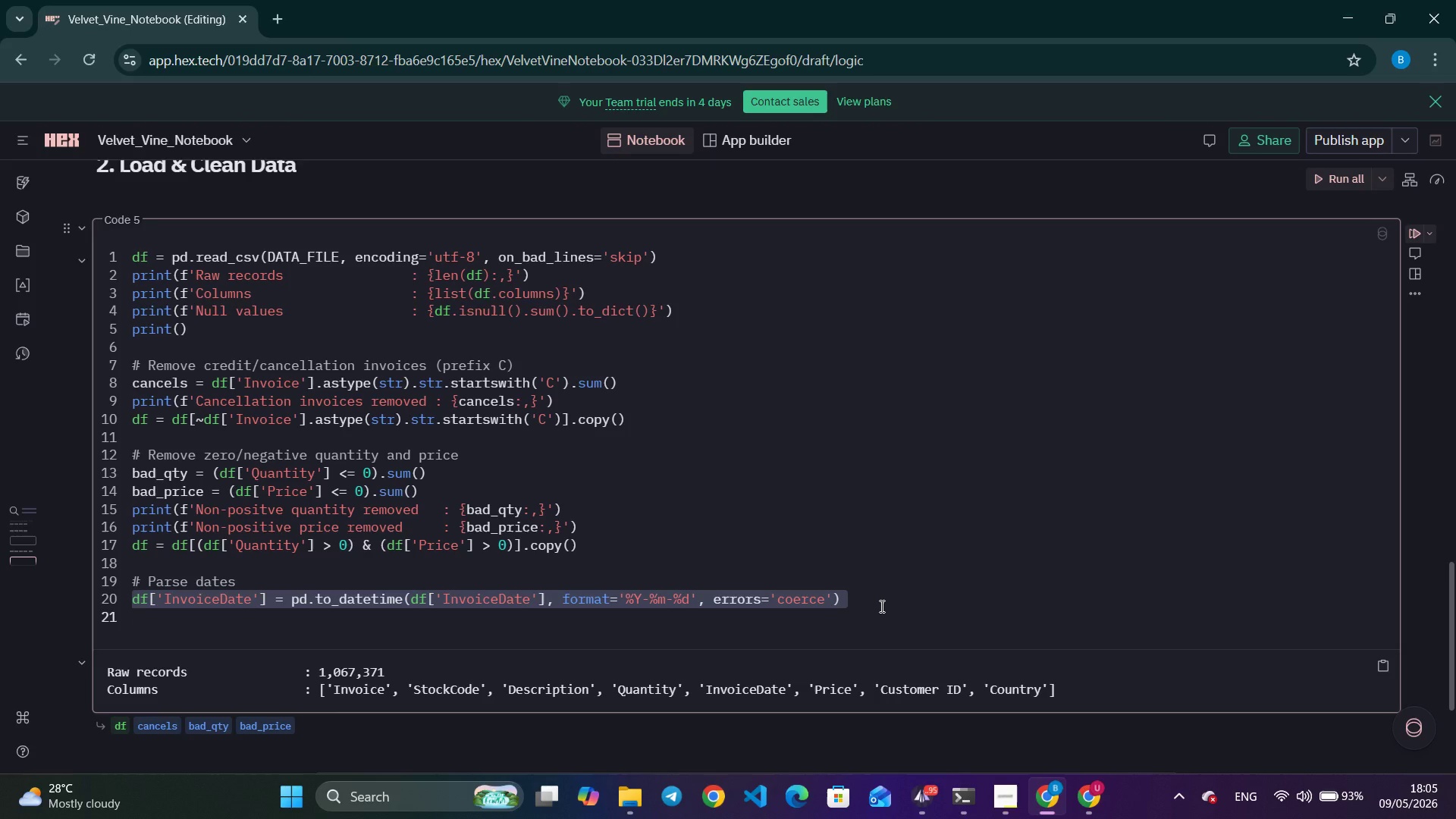 
key(Control+C)
 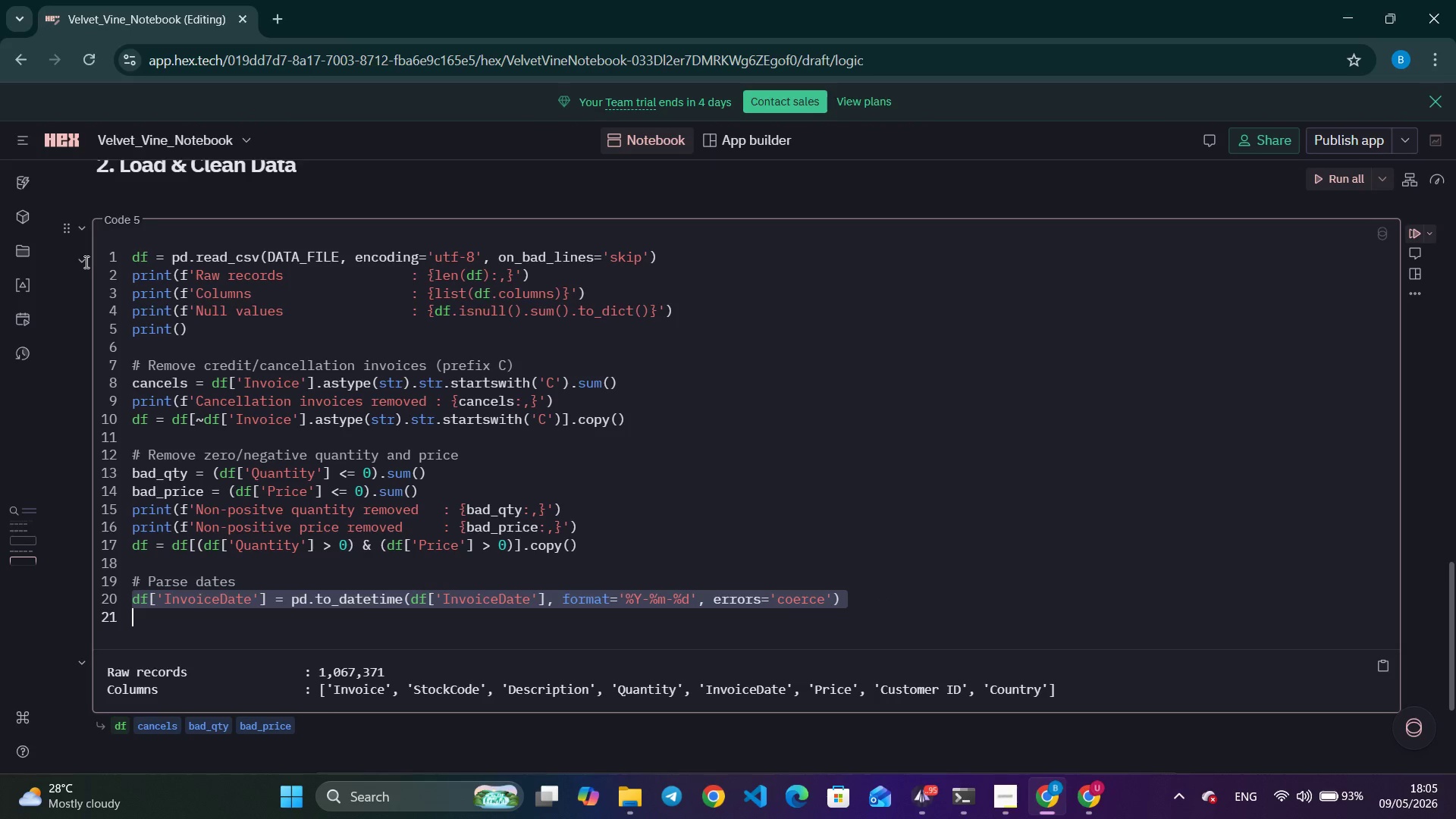 
key(Control+C)
 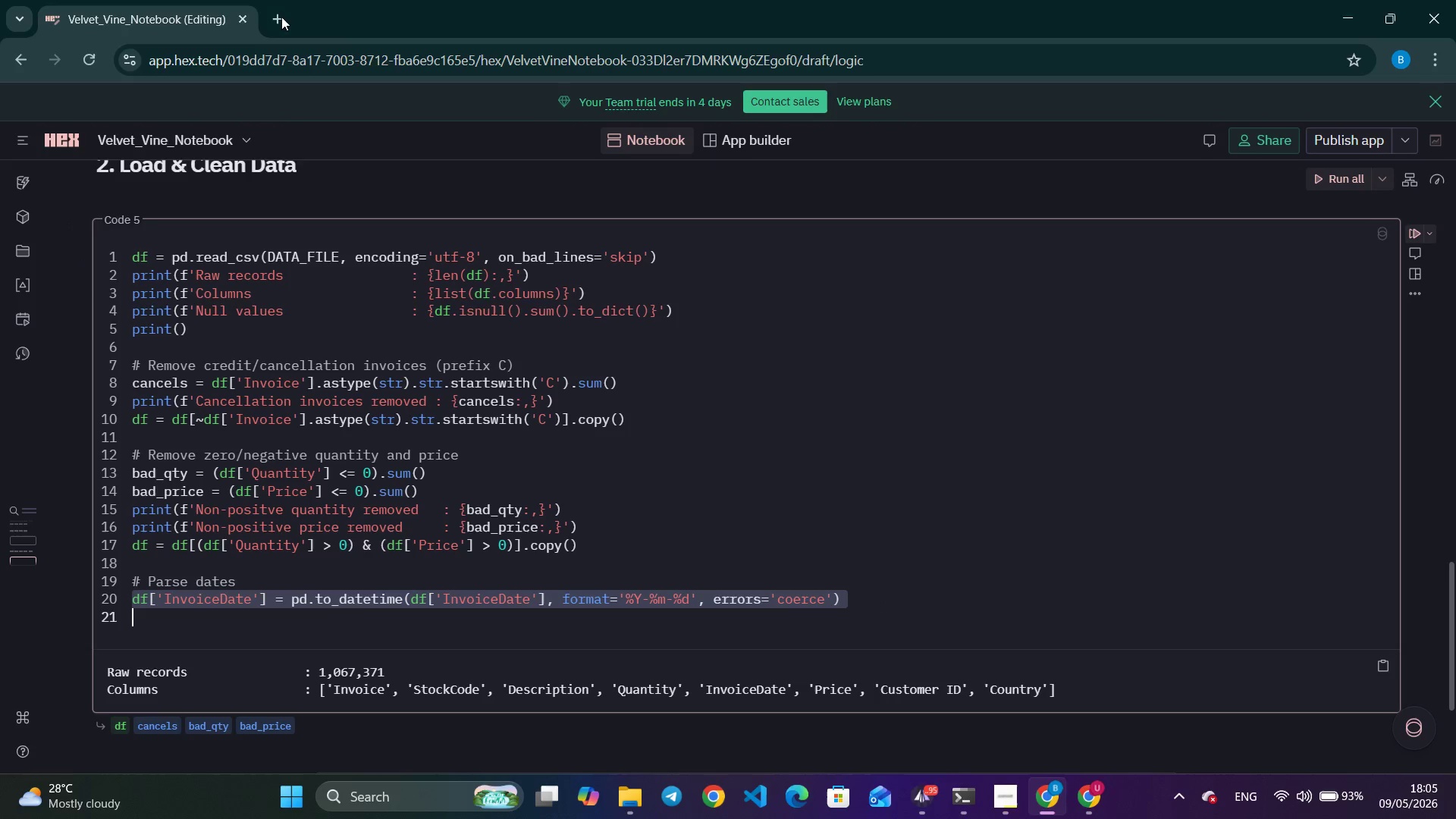 
left_click([277, 17])
 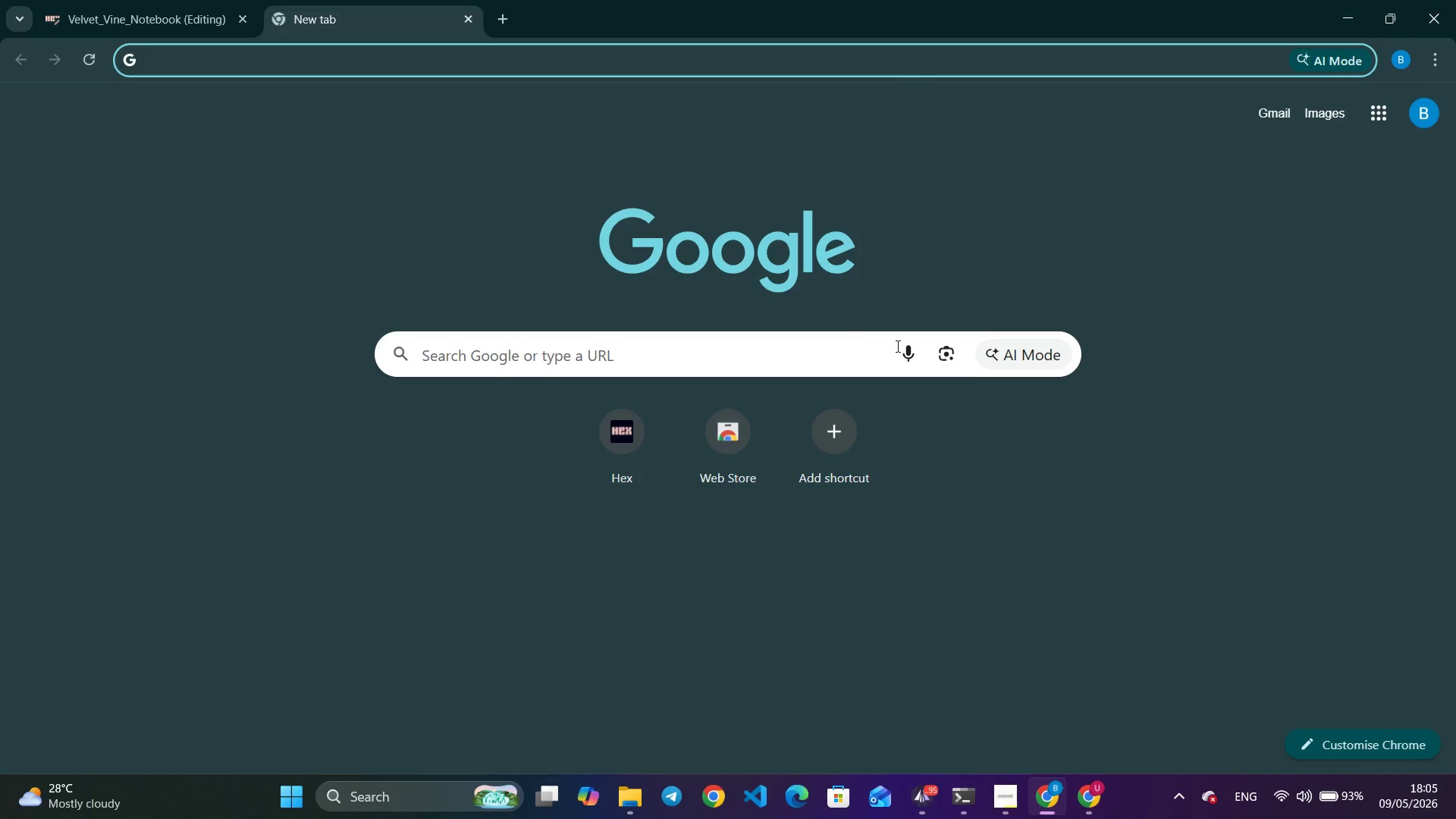 
left_click([1065, 355])
 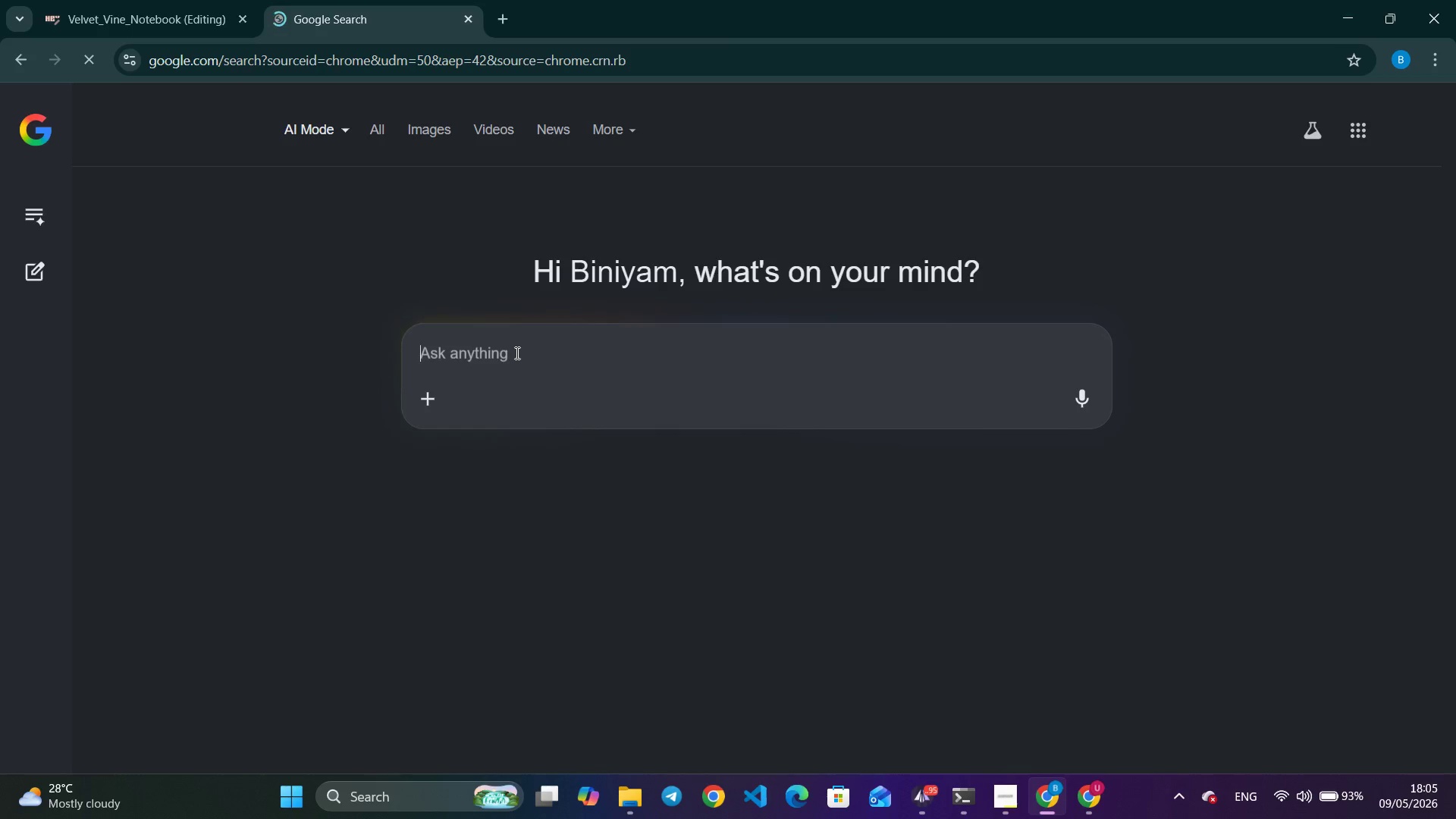 
key(Control+V)
 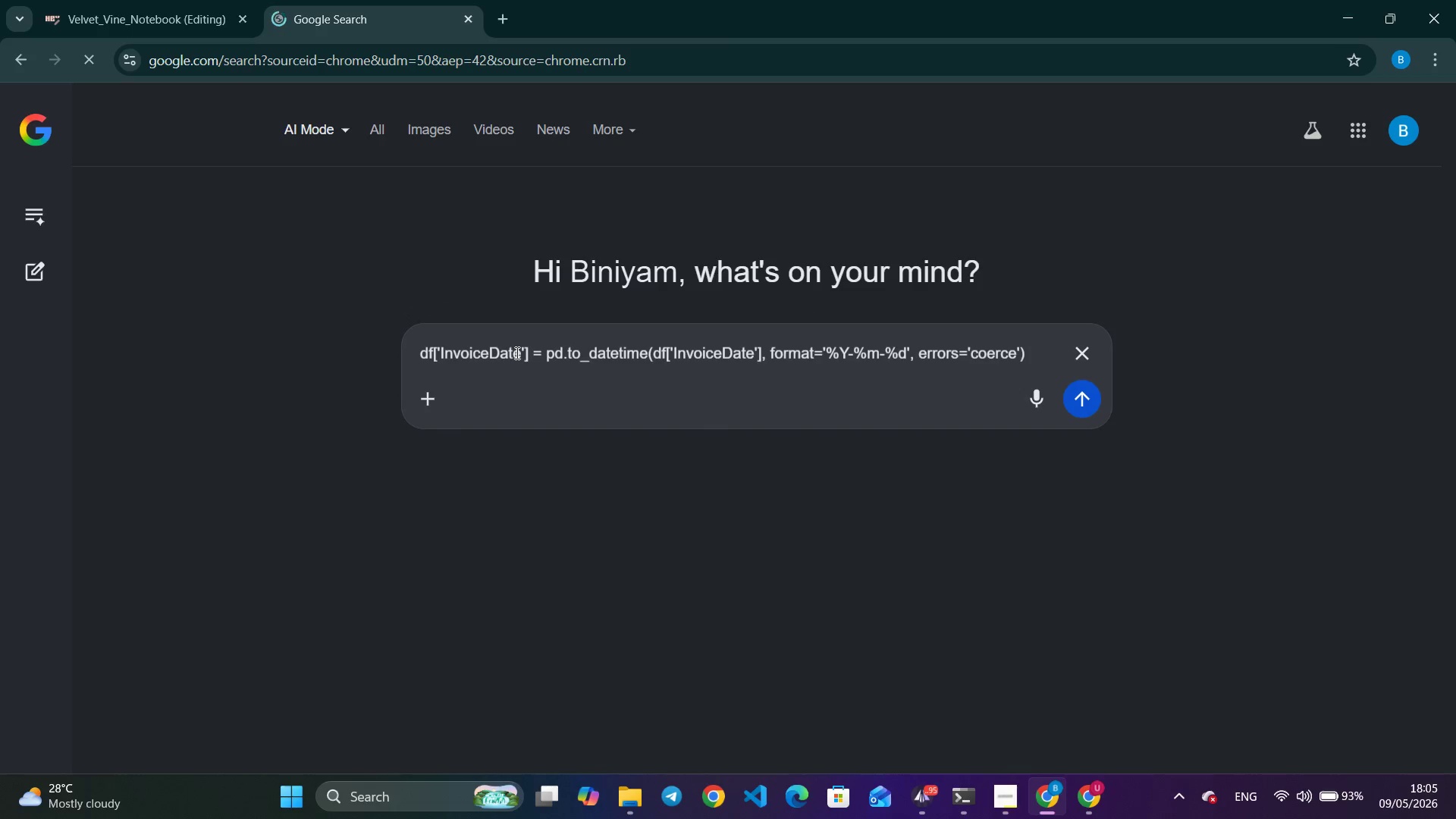 
type( whats the difference)
 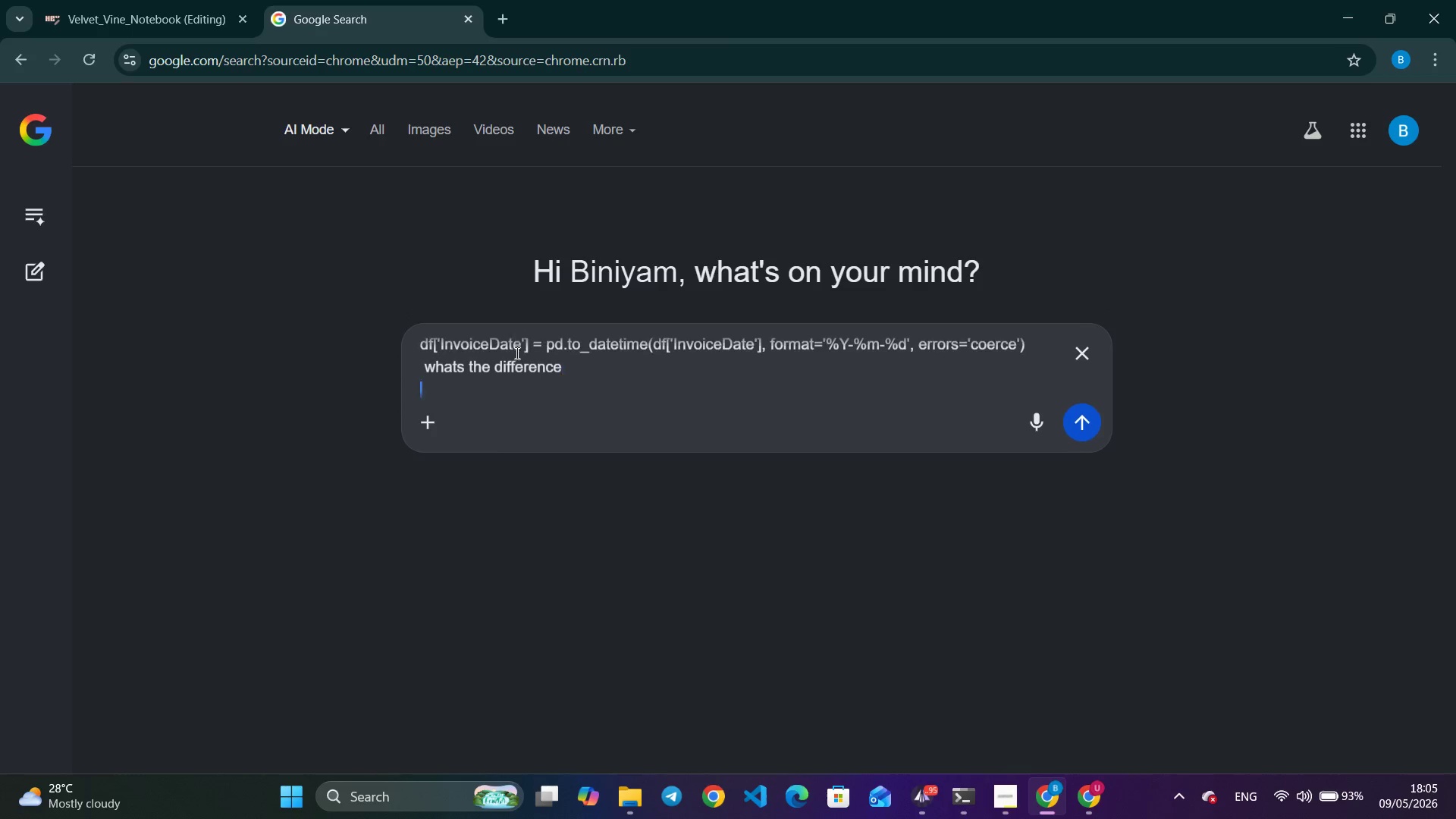 
key(Shift+Enter)
 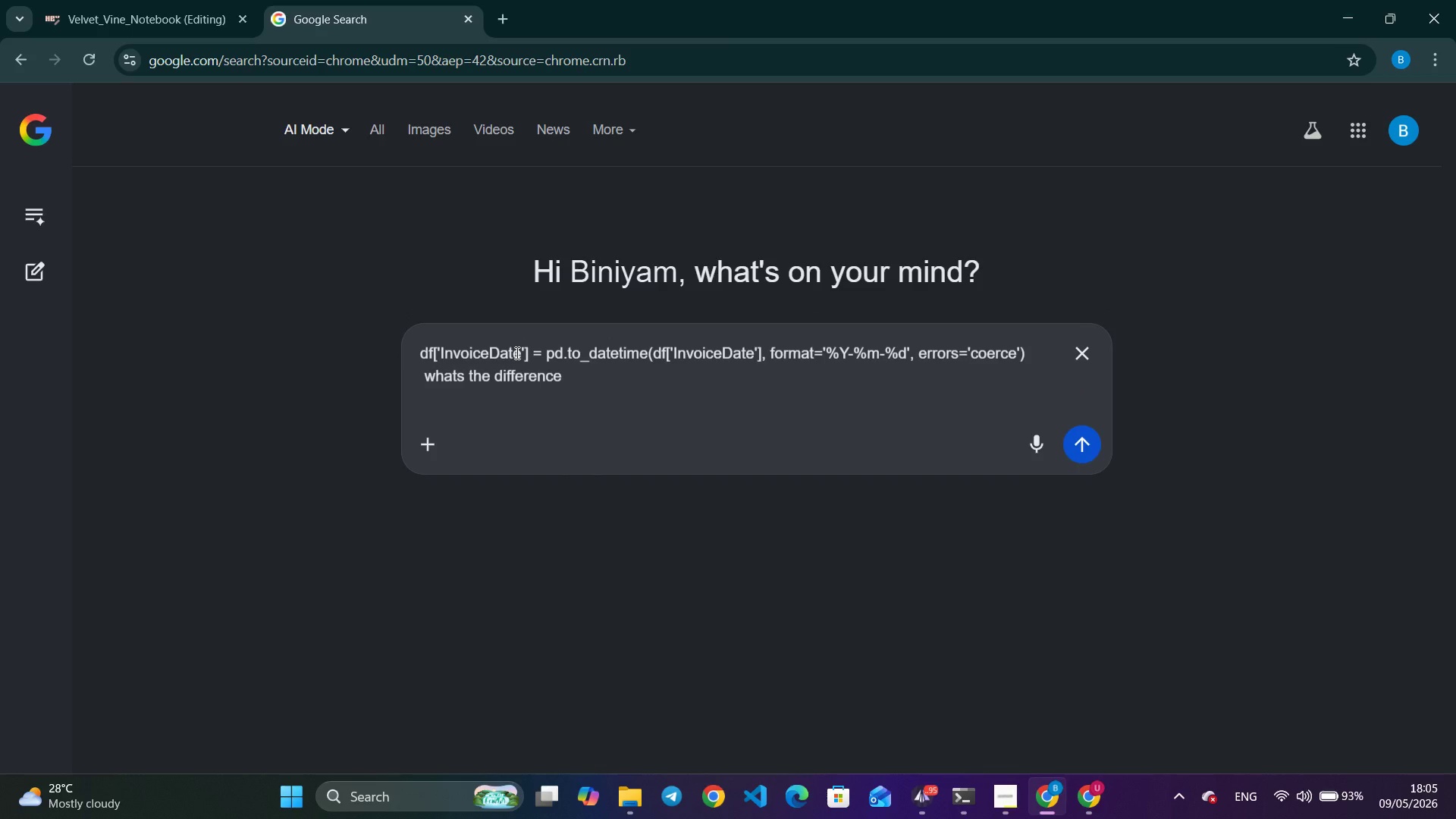 
key(Control+V)
 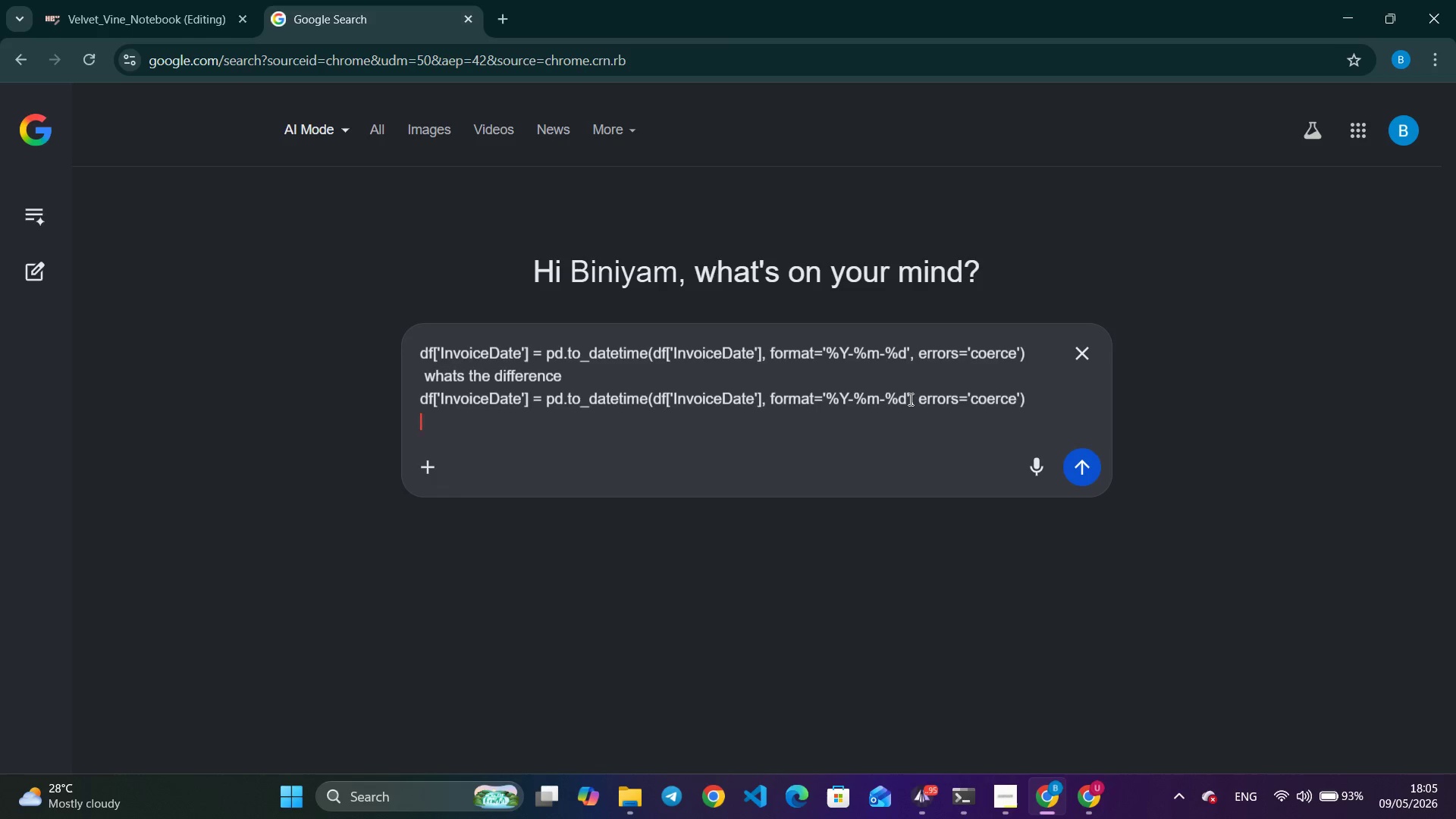 
left_click_drag(start_coordinate=[911, 398], to_coordinate=[765, 403])
 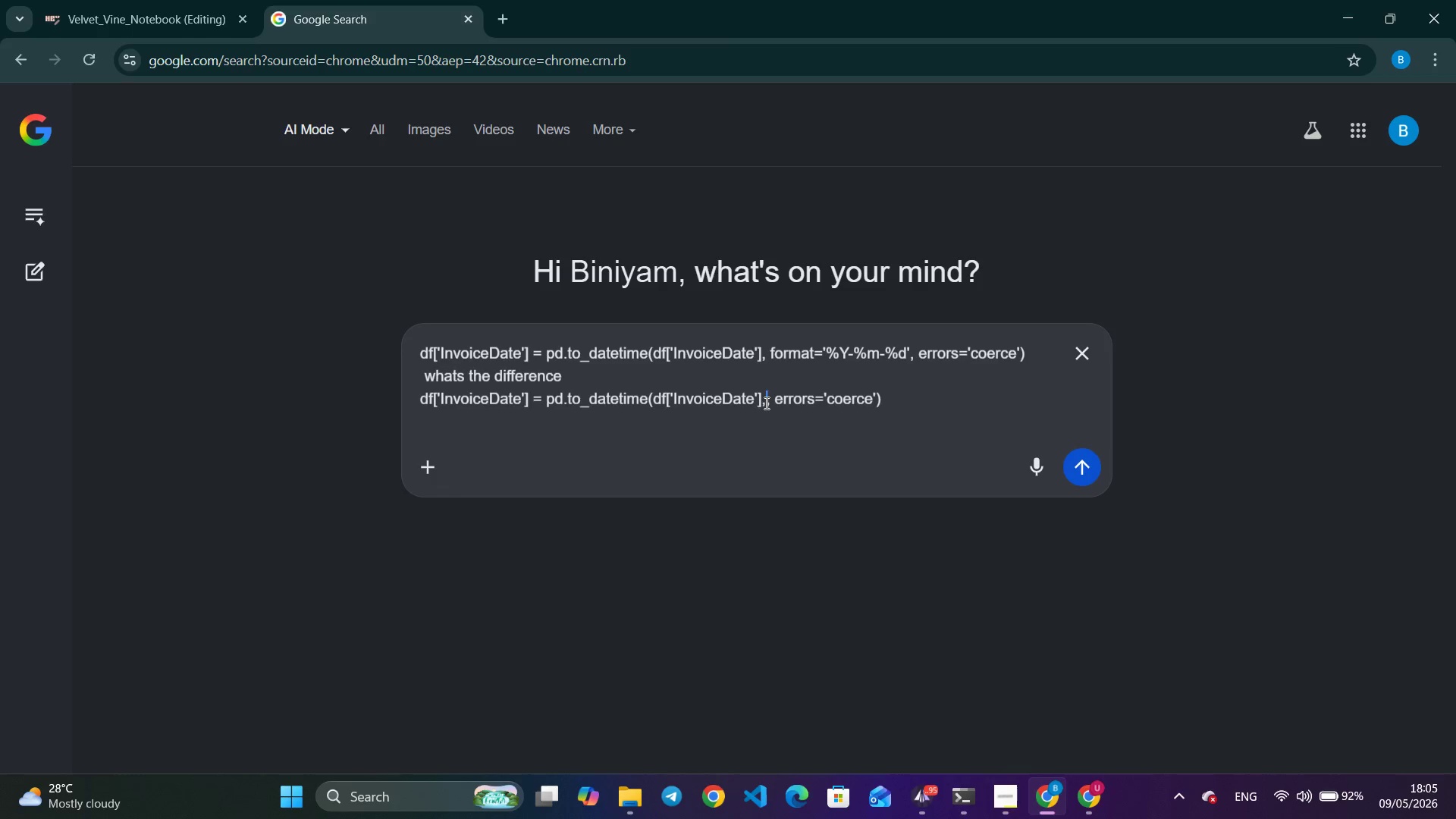 
key(Backspace)
 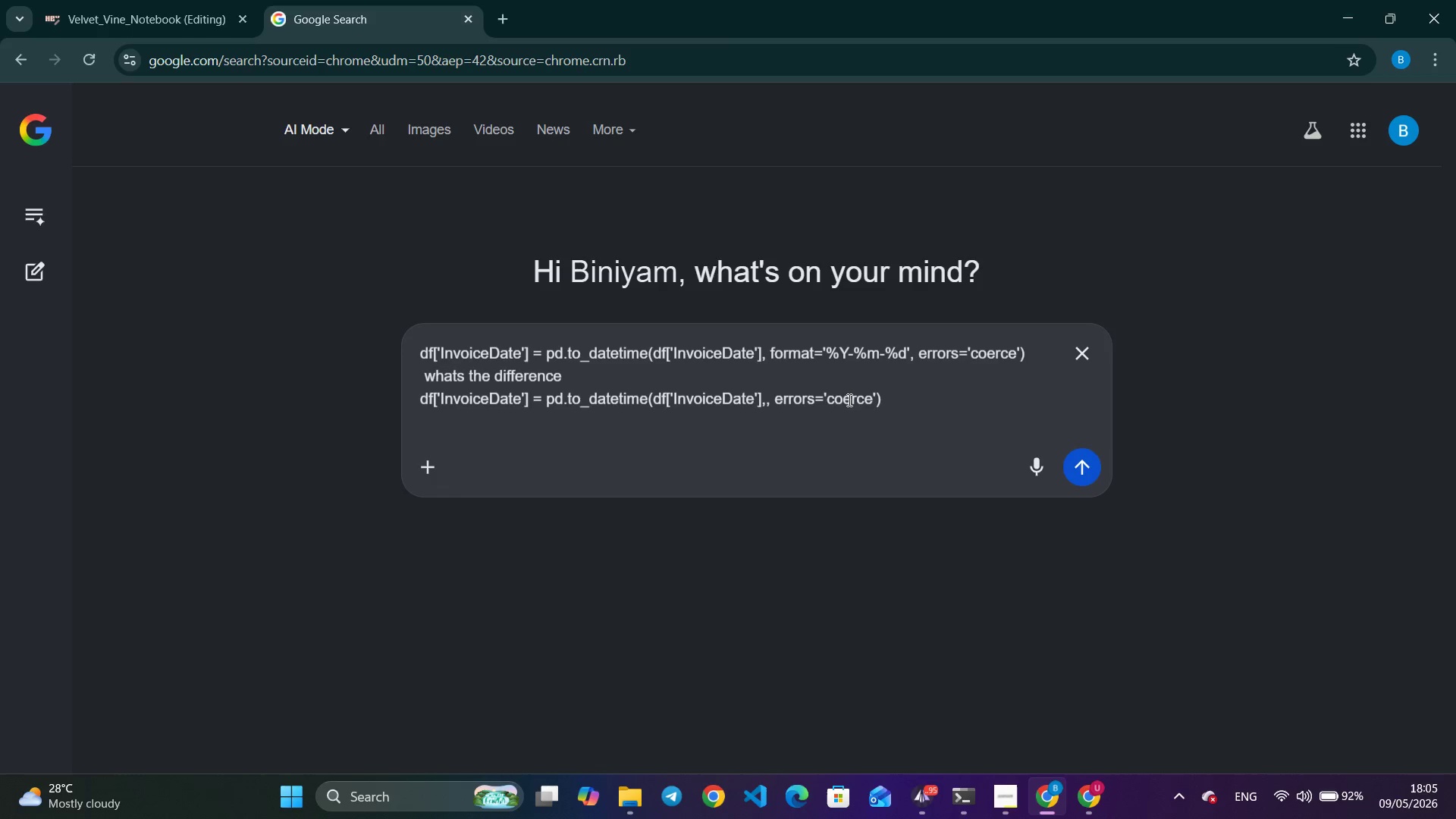 
wait(5.83)
 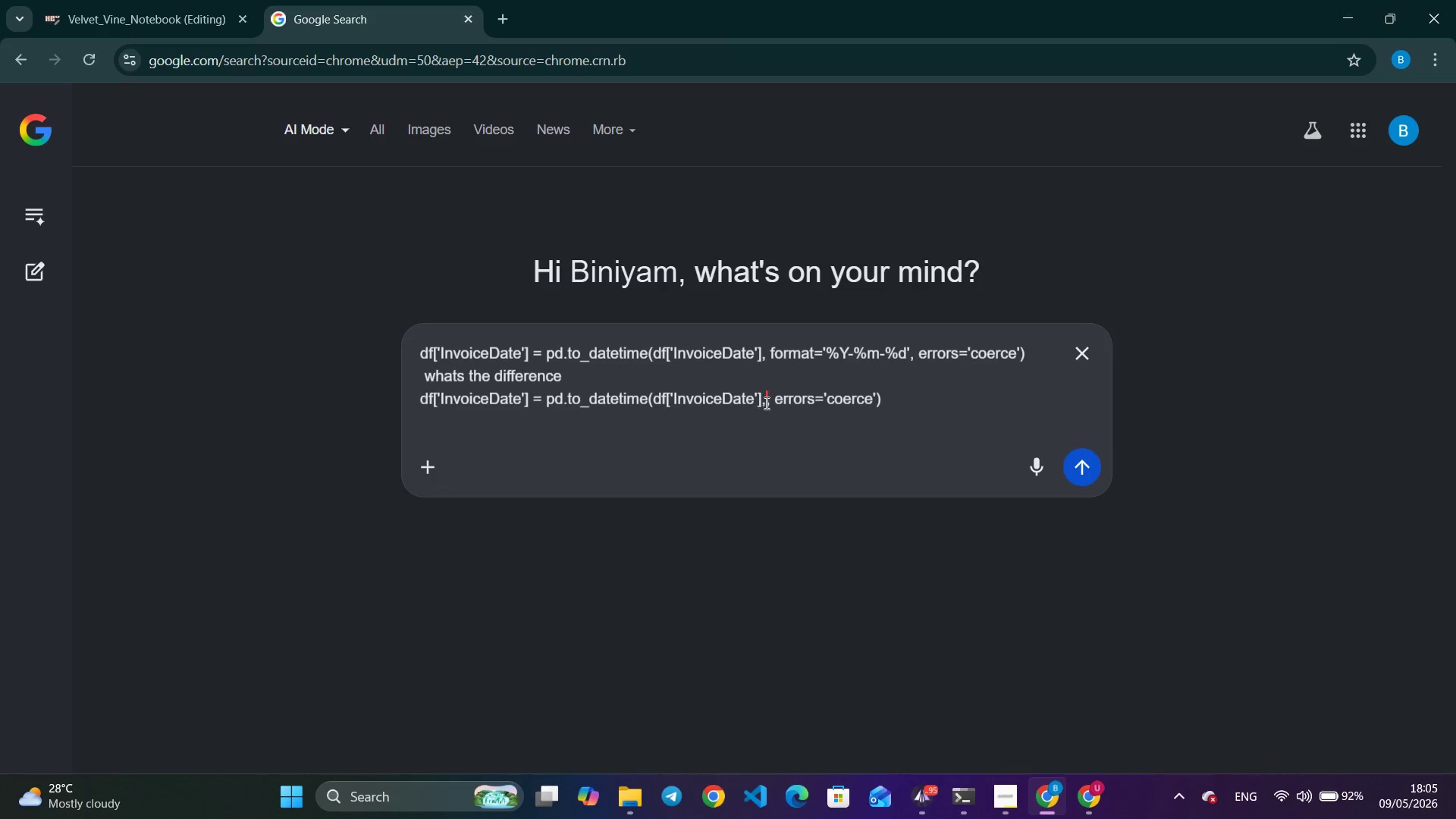 
left_click([1078, 457])
 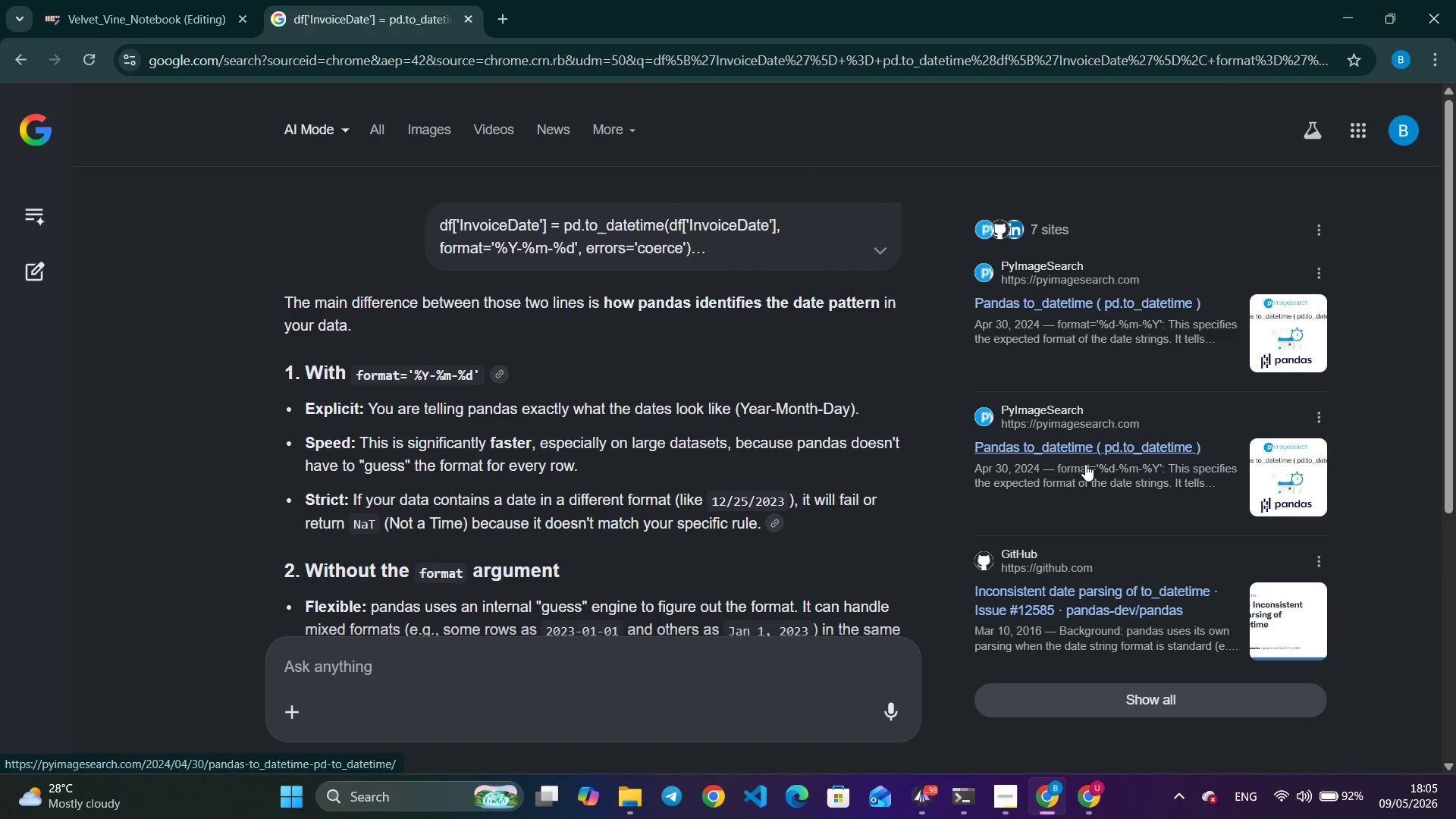 
wait(10.72)
 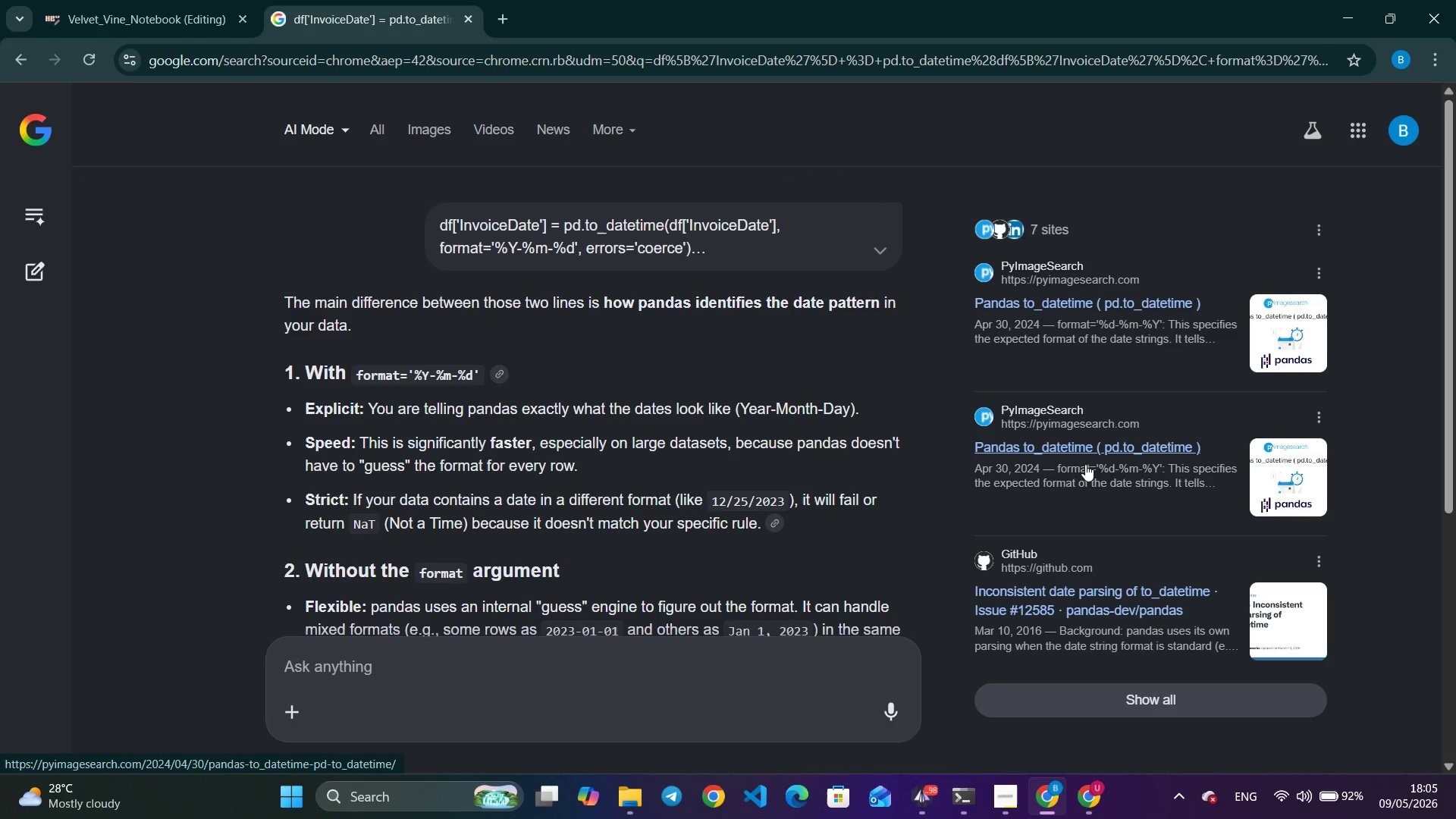 
scroll: coordinate [590, 517], scroll_direction: down, amount: 2.0
 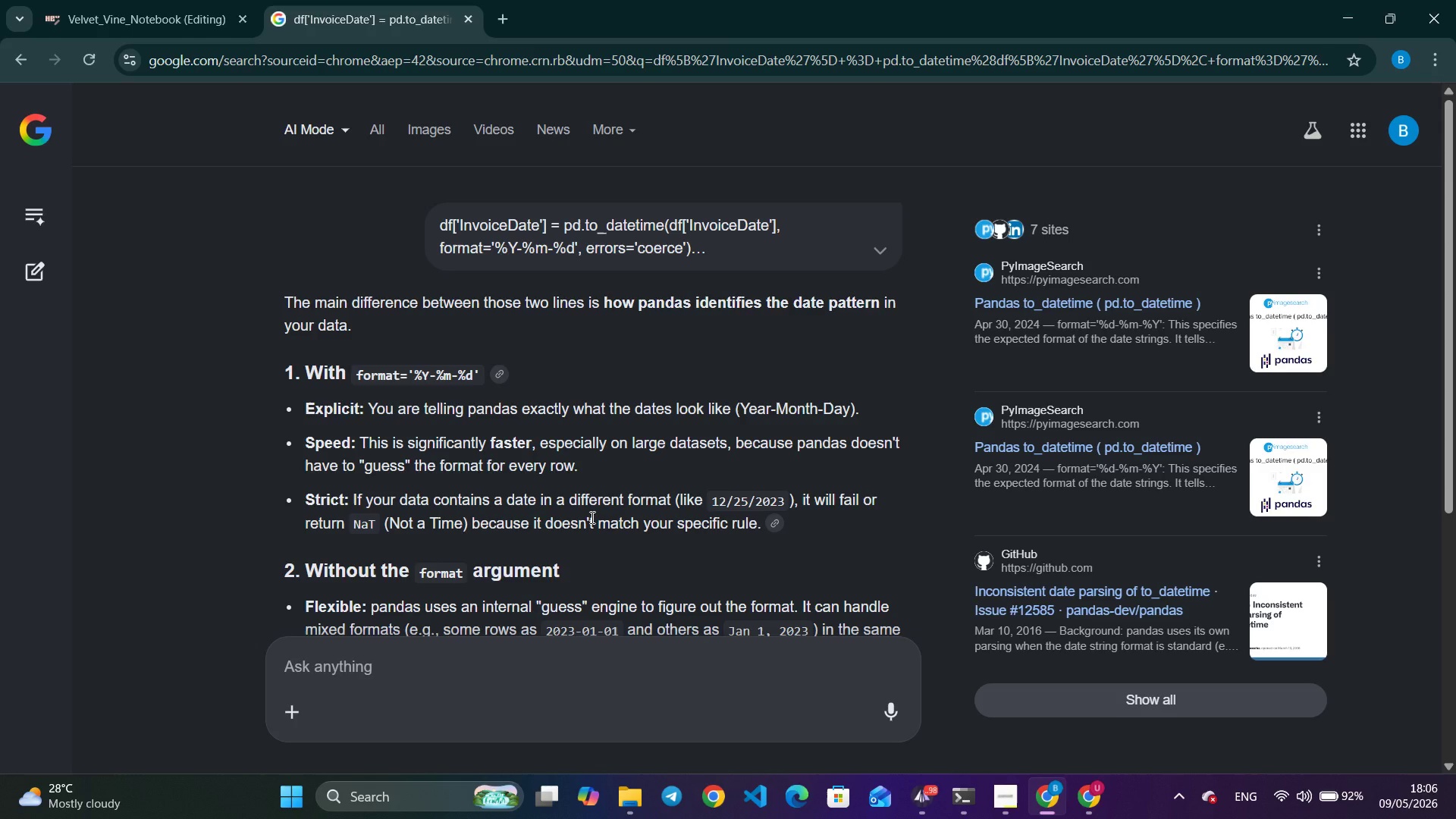 
wait(22.9)
 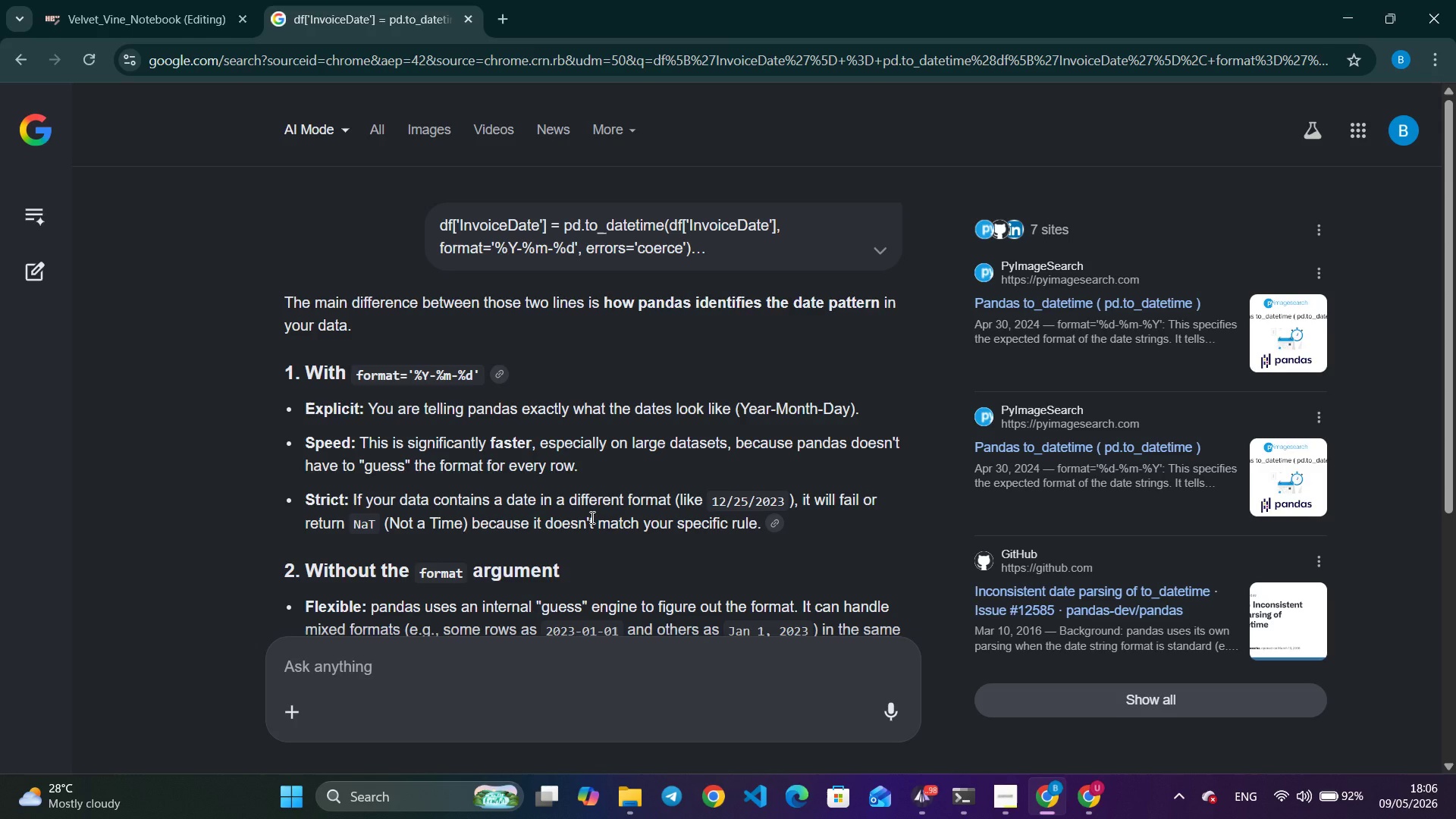 
left_click_drag(start_coordinate=[805, 522], to_coordinate=[313, 494])
 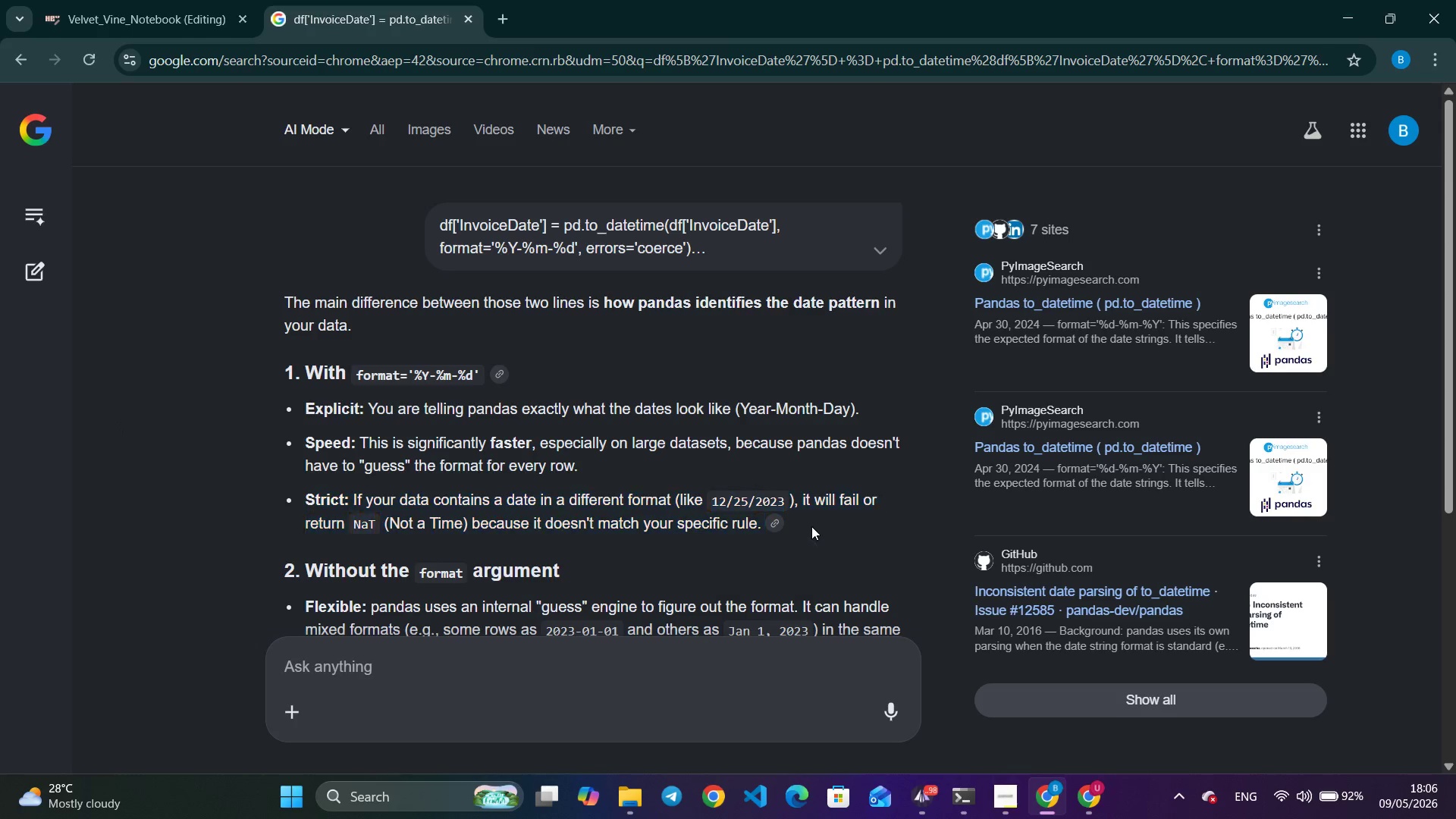 
left_click_drag(start_coordinate=[815, 524], to_coordinate=[295, 503])
 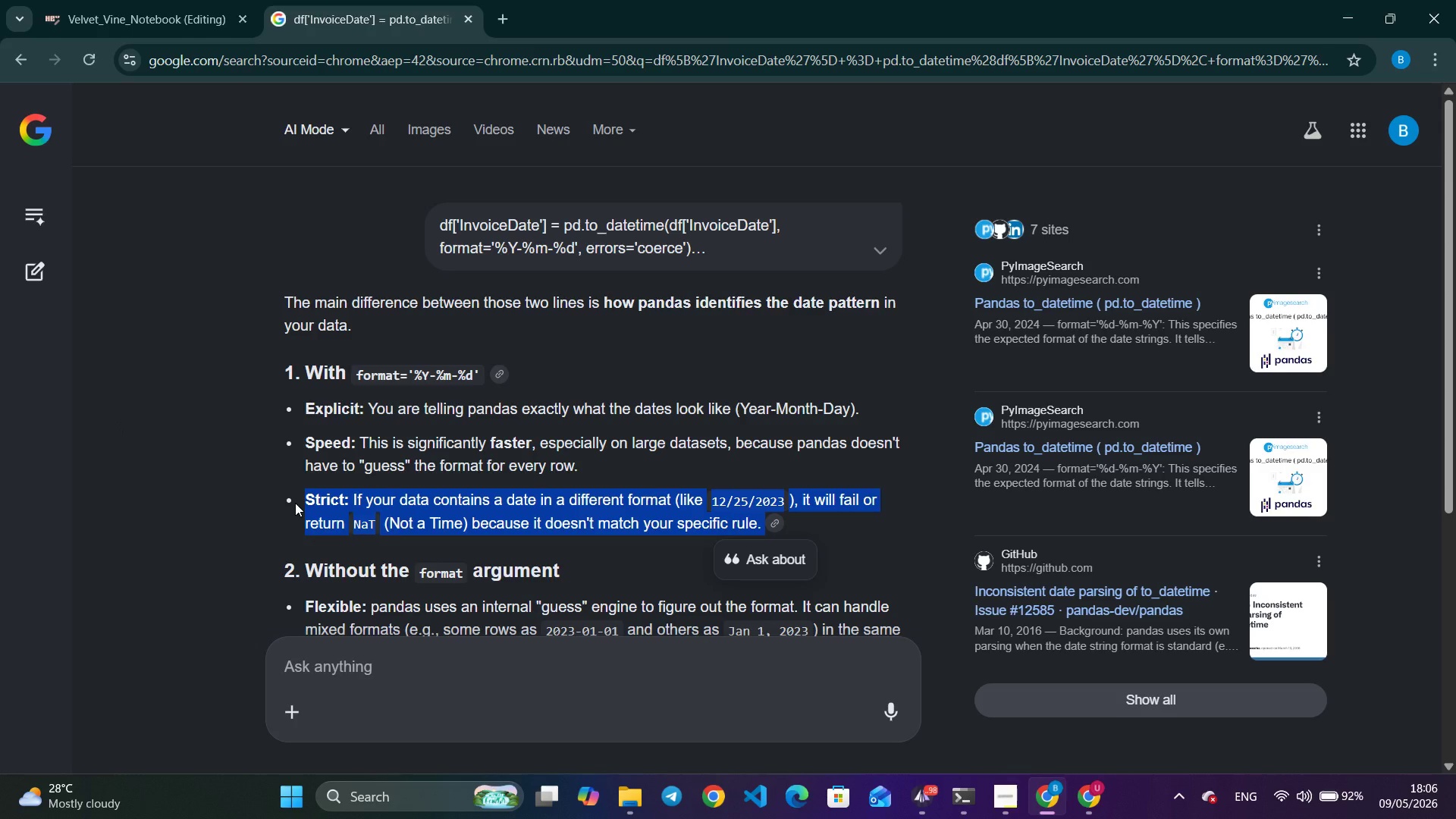 
key(Control+C)
 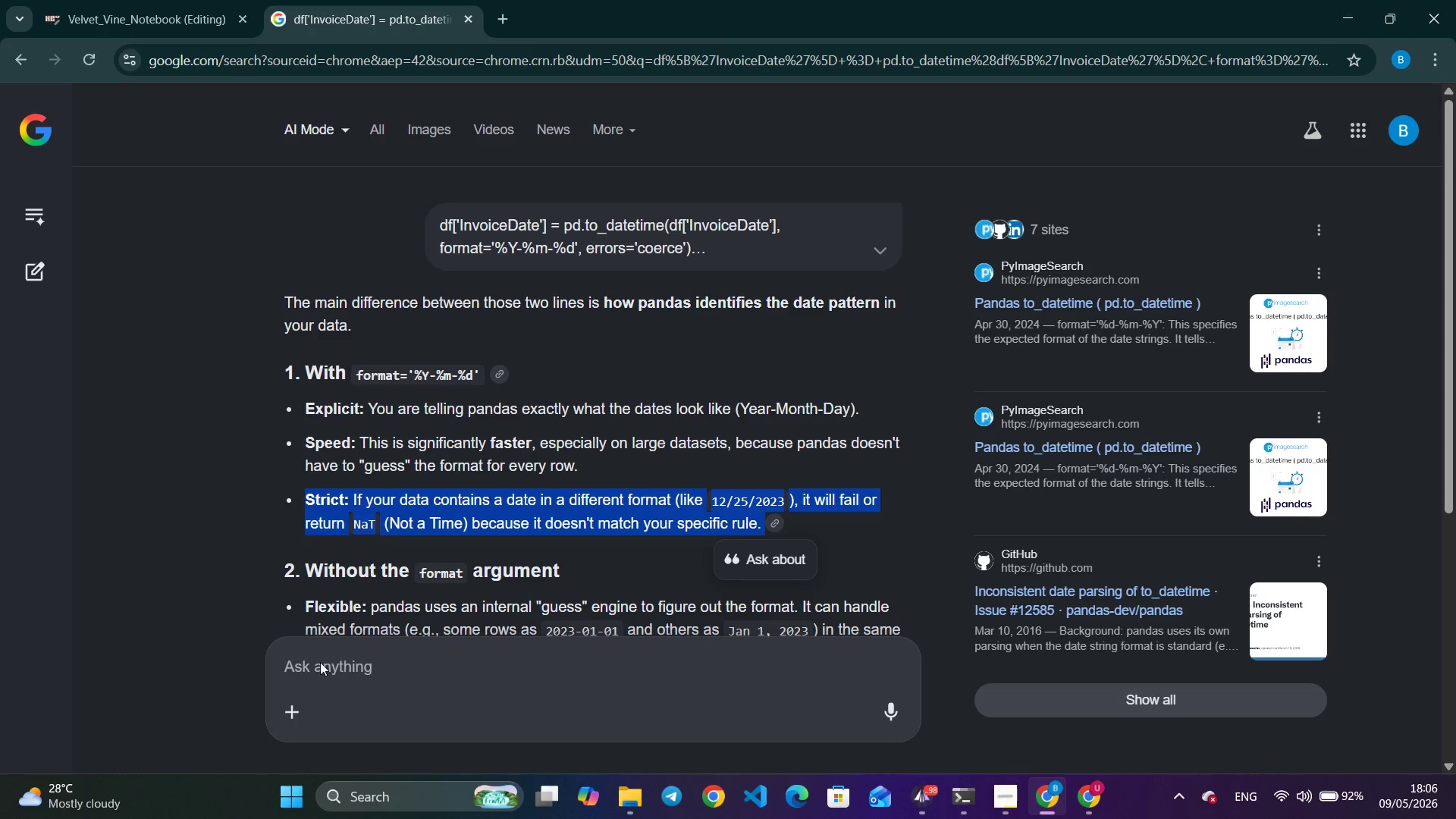 
key(Control+C)
 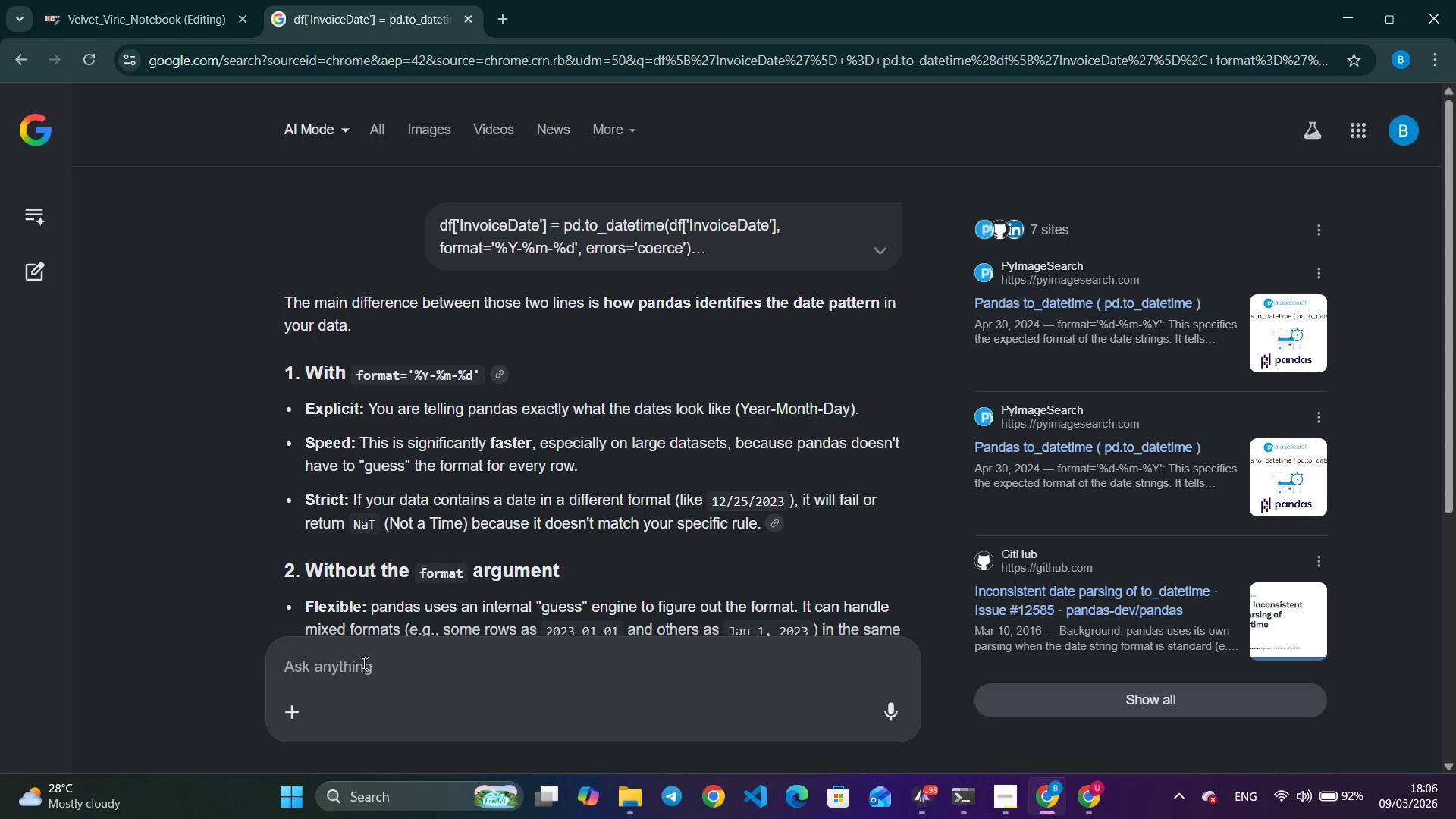 
key(Control+V)
 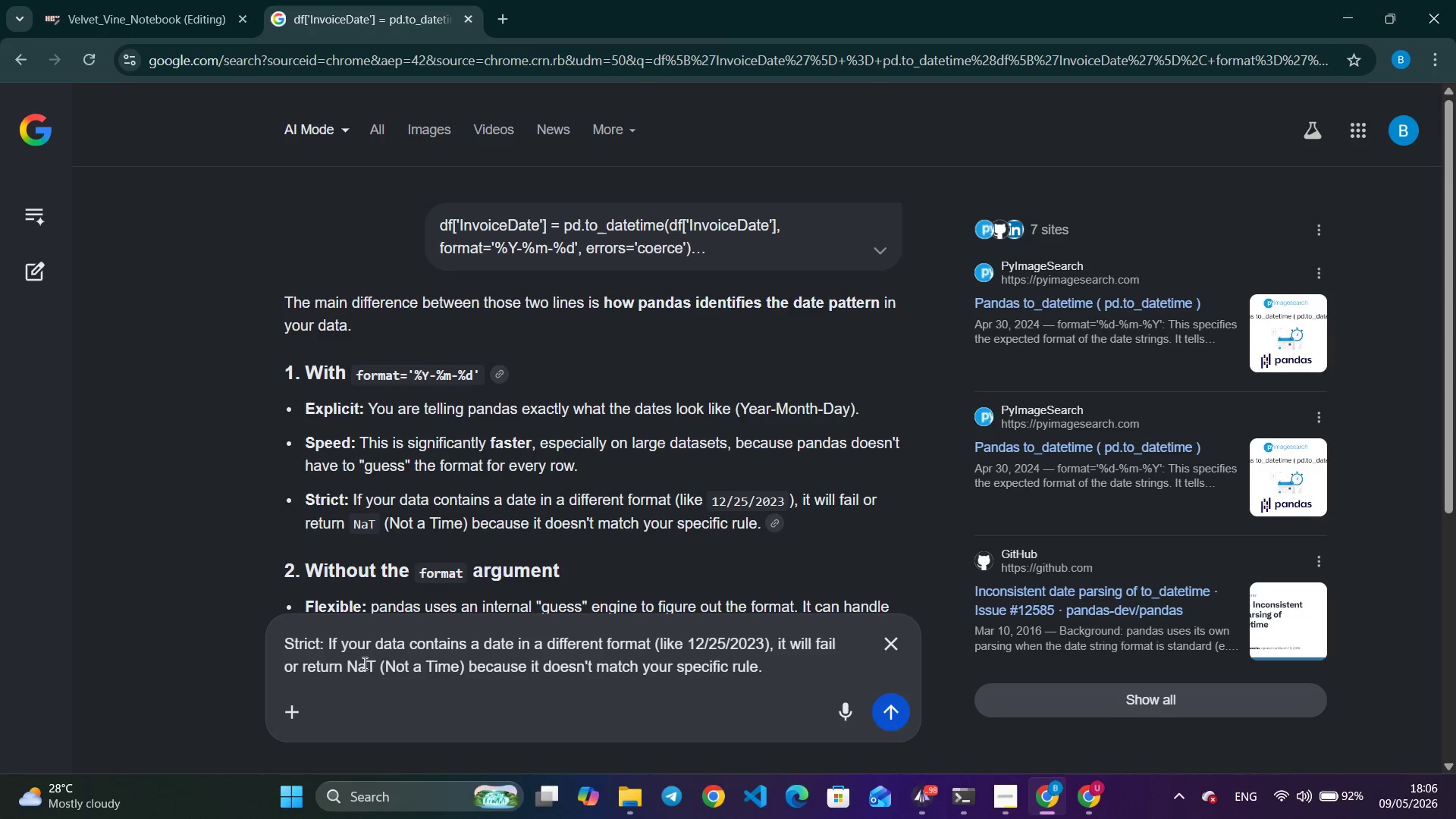 
type(: how can i check this give me a line of code to check)
 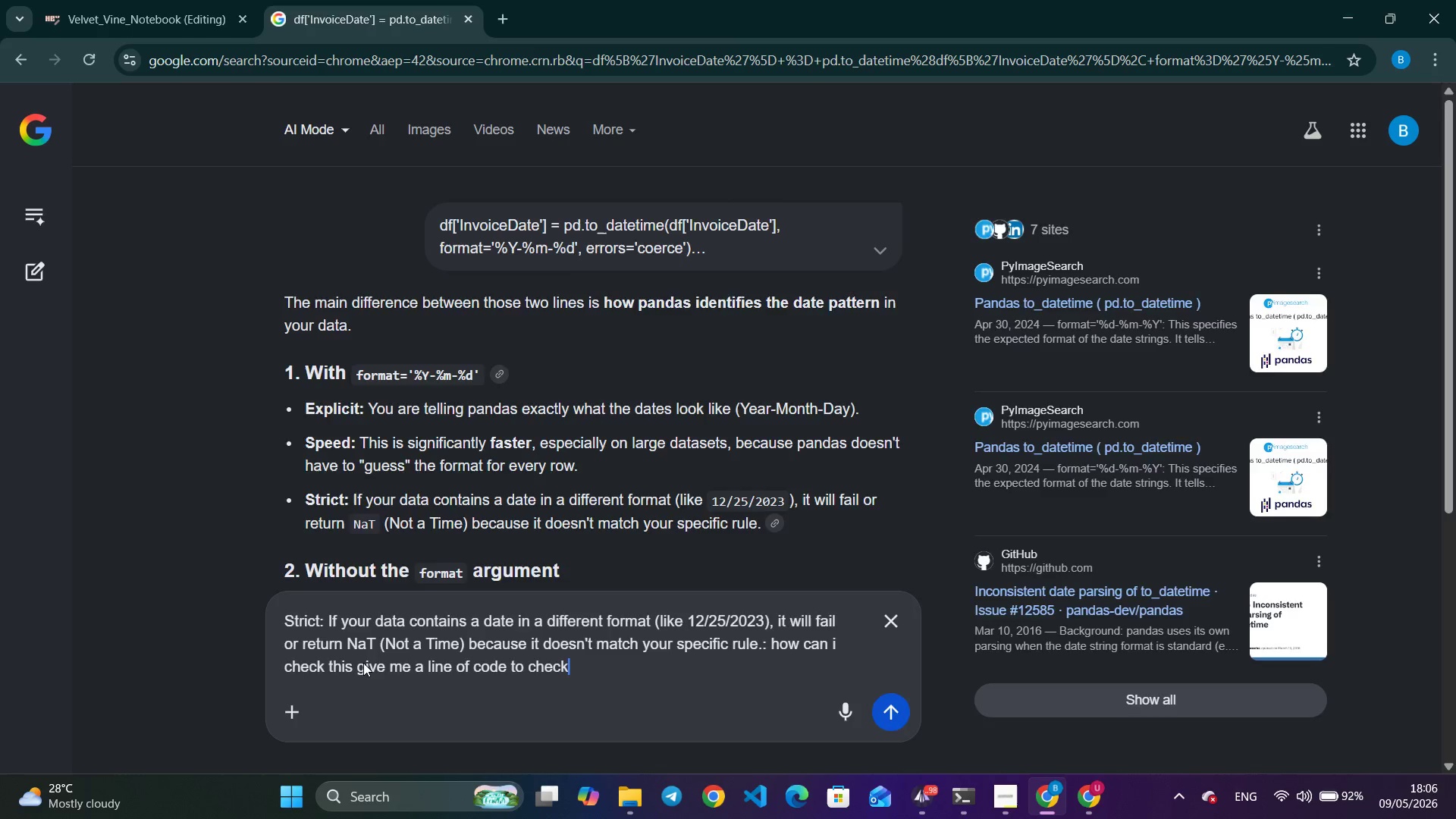 
key(Enter)
 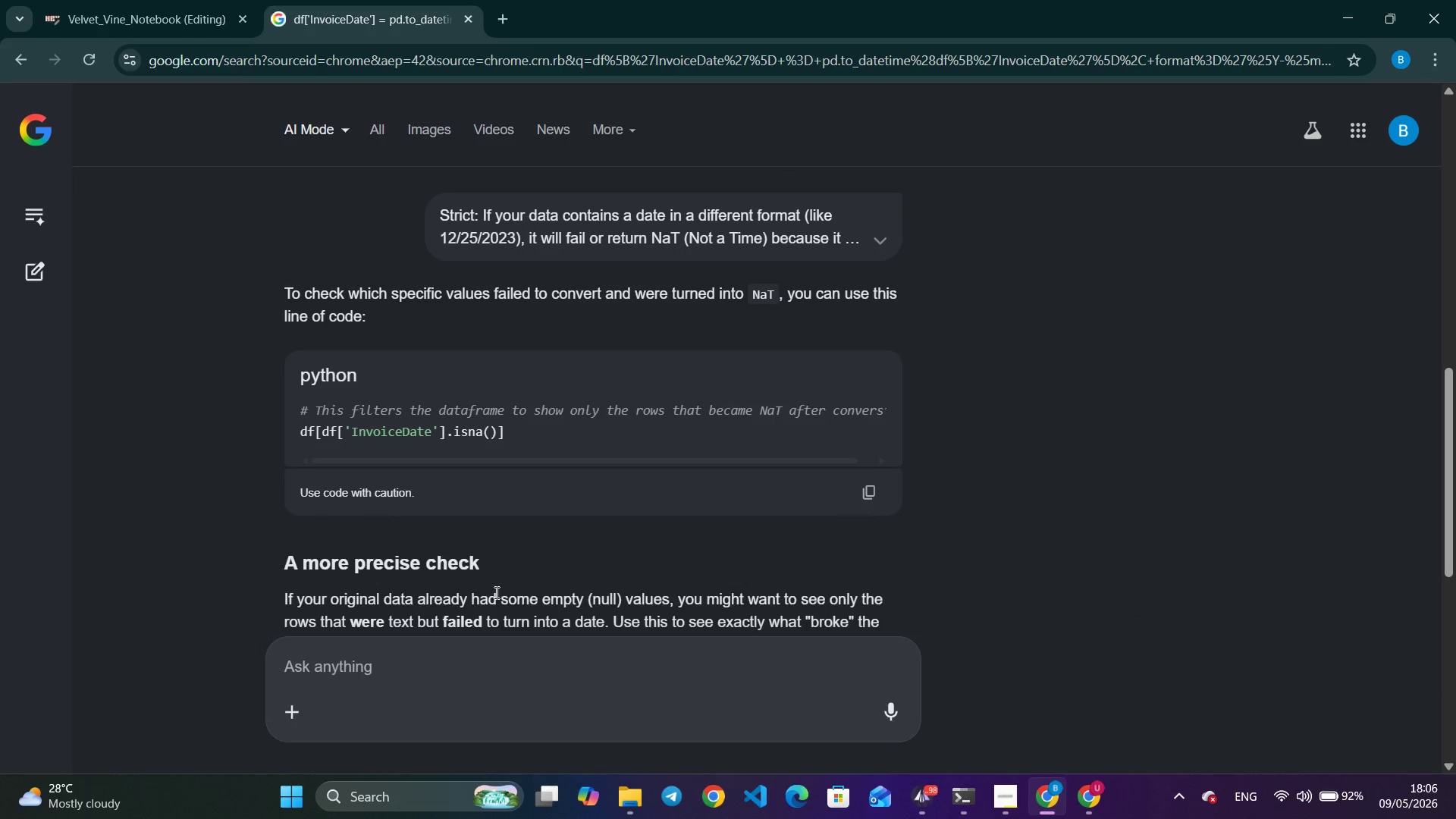 
wait(10.53)
 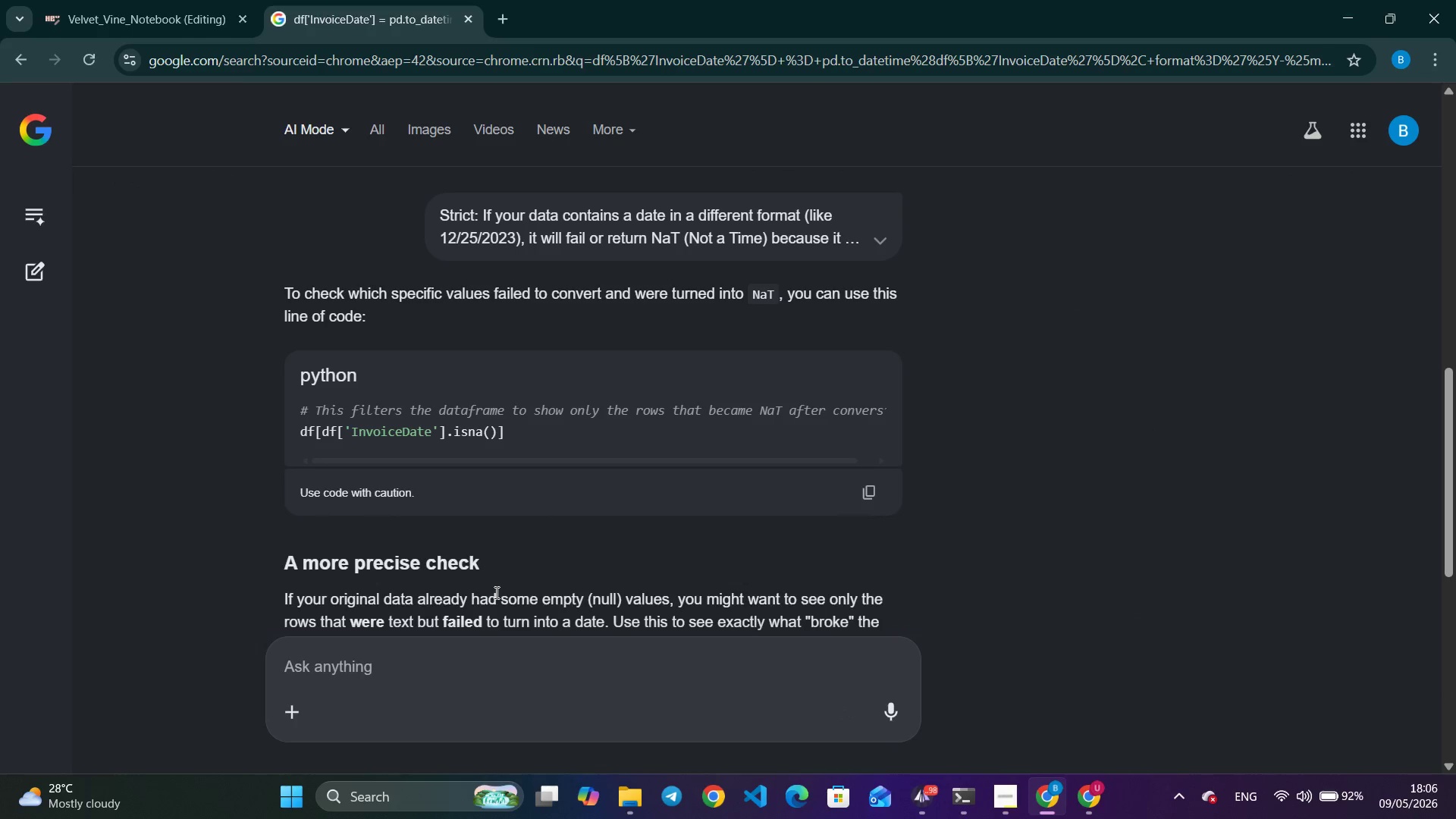 
scroll: coordinate [532, 504], scroll_direction: down, amount: 6.0
 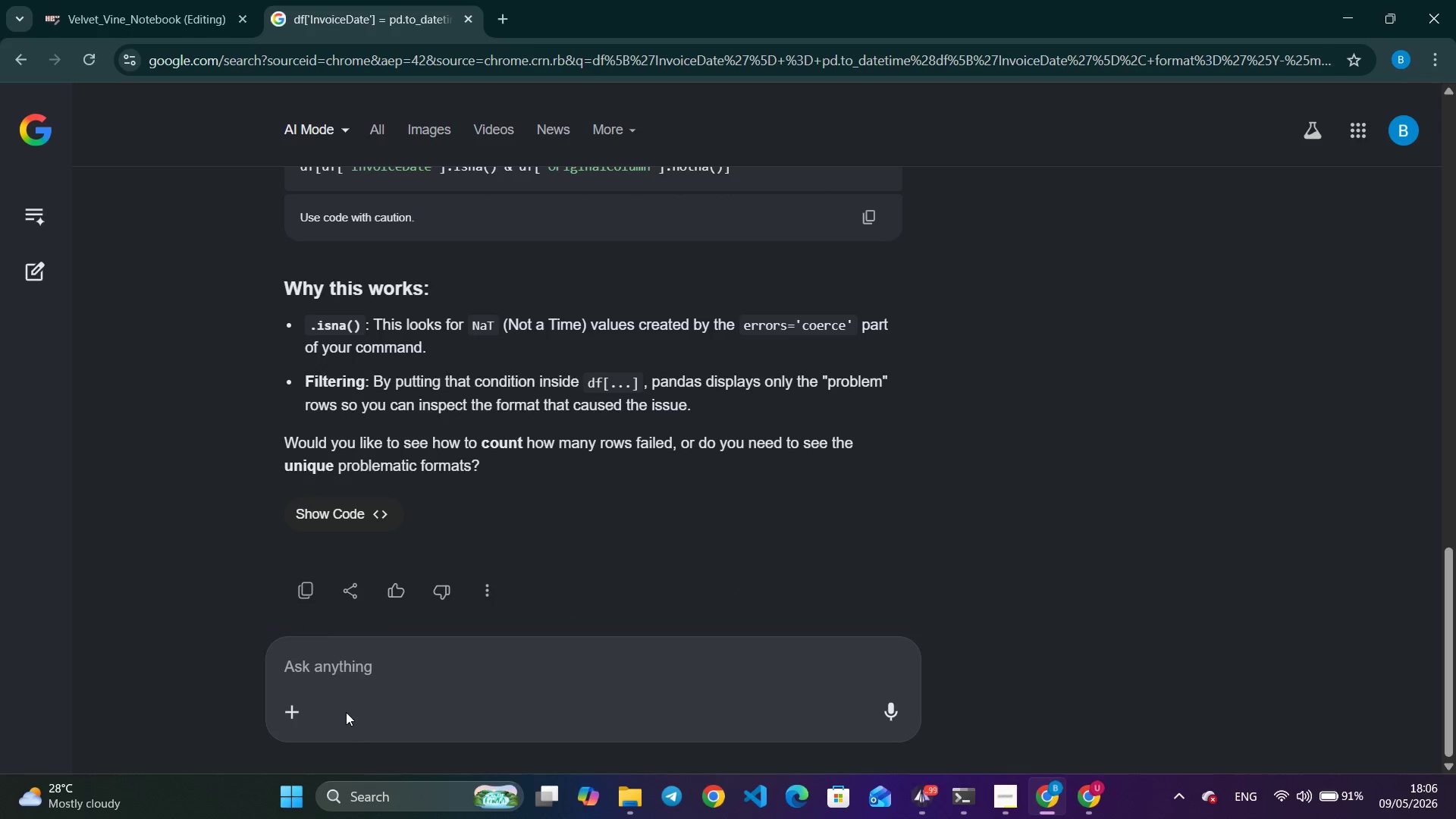 
left_click([361, 678])
 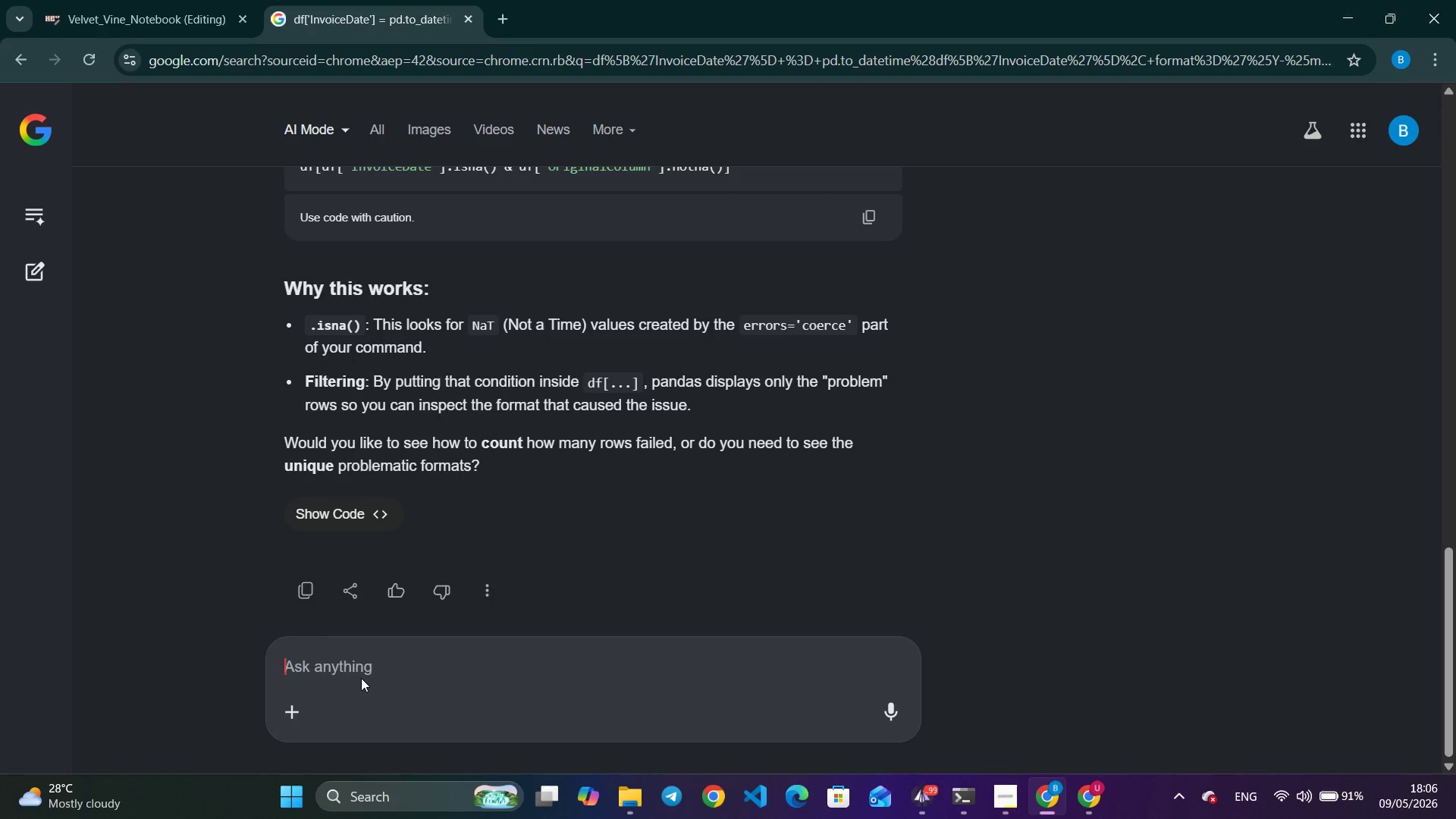 
type(no bve)
key(Backspace)
key(Backspace)
type(efore i pard)
key(Backspace)
type(se the datae fo)
key(Backspace)
key(Backspace)
key(Backspace)
key(Backspace)
key(Backspace)
type(e format)
 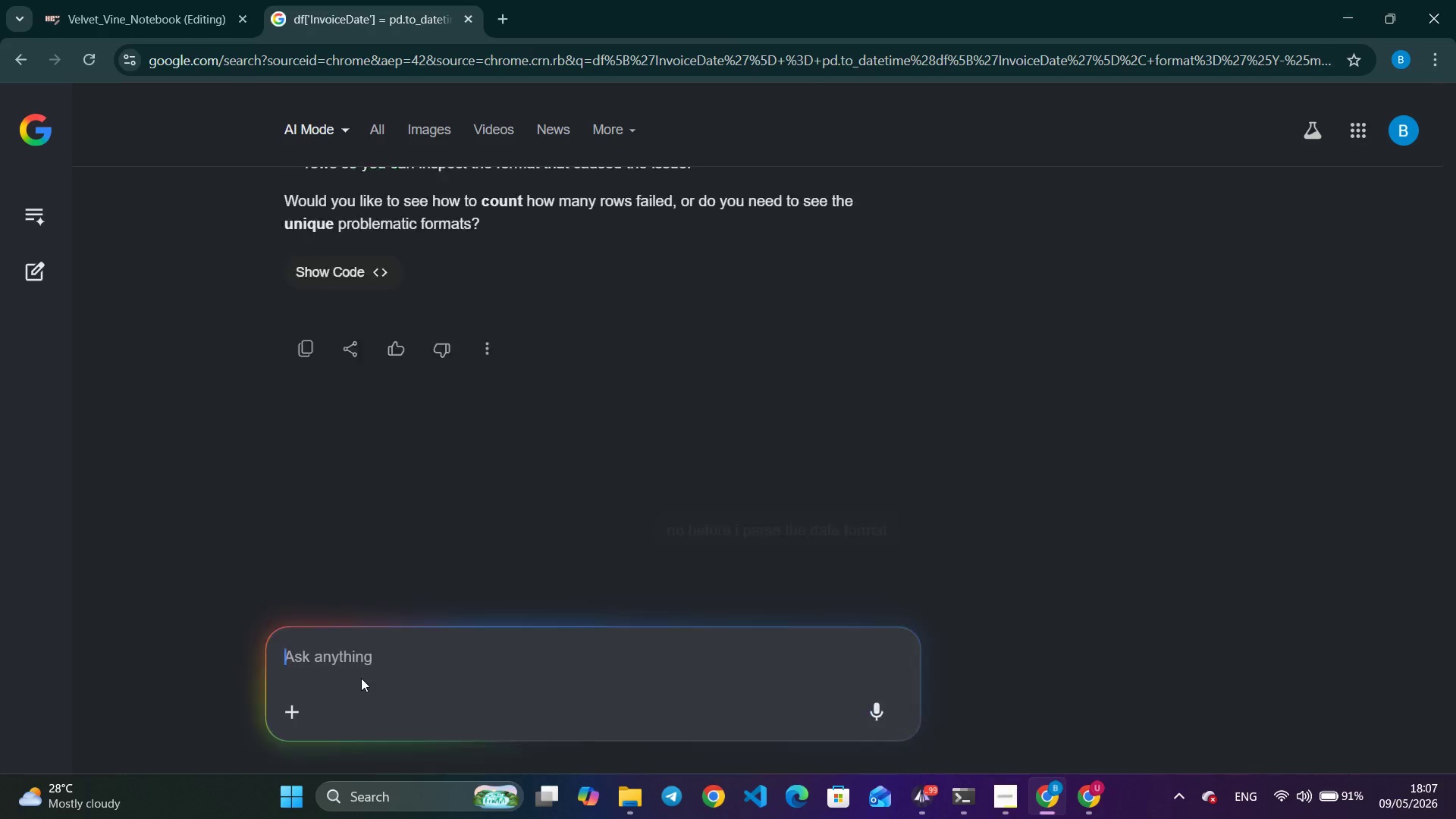 
key(Enter)
 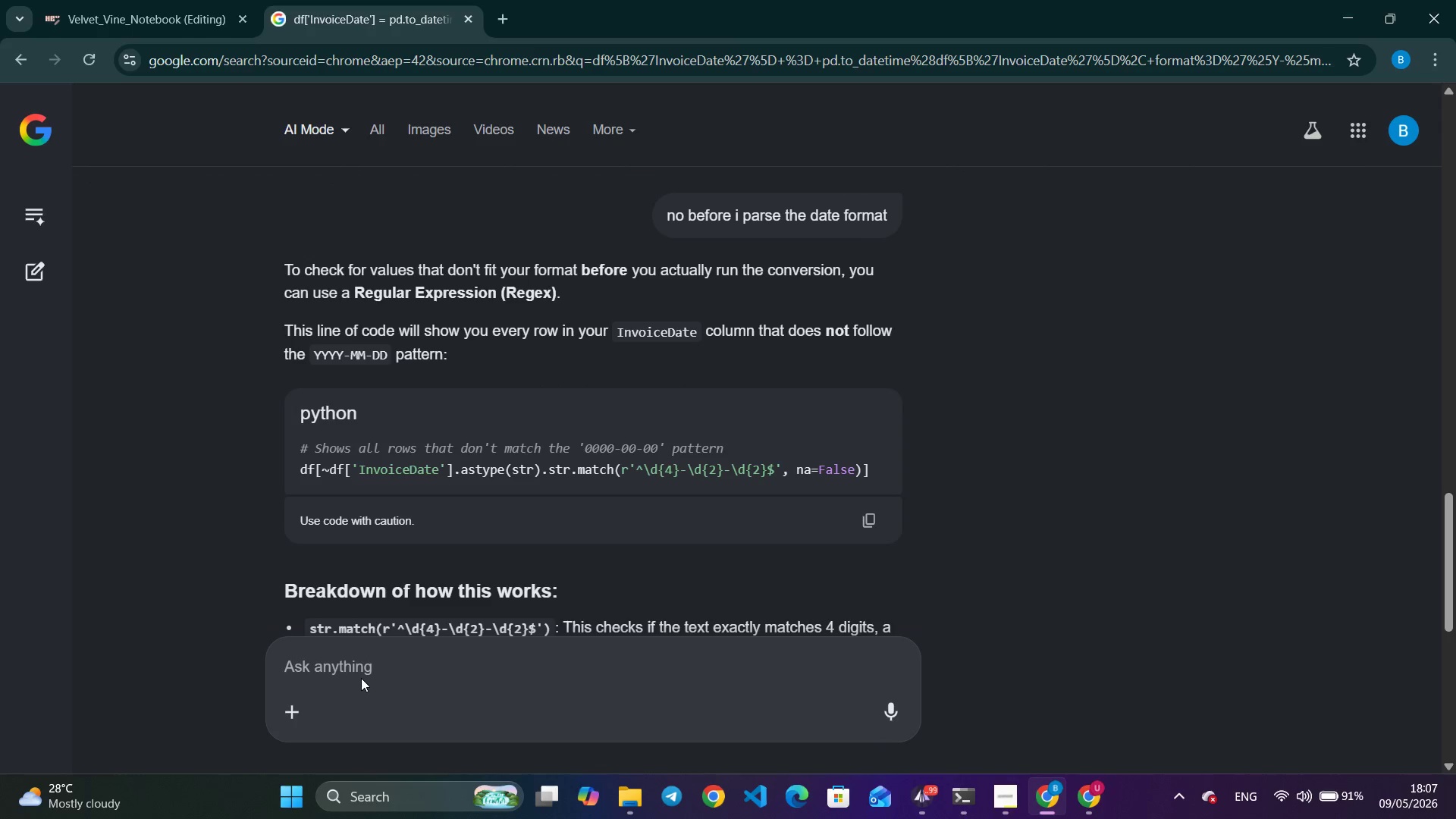 
wait(8.42)
 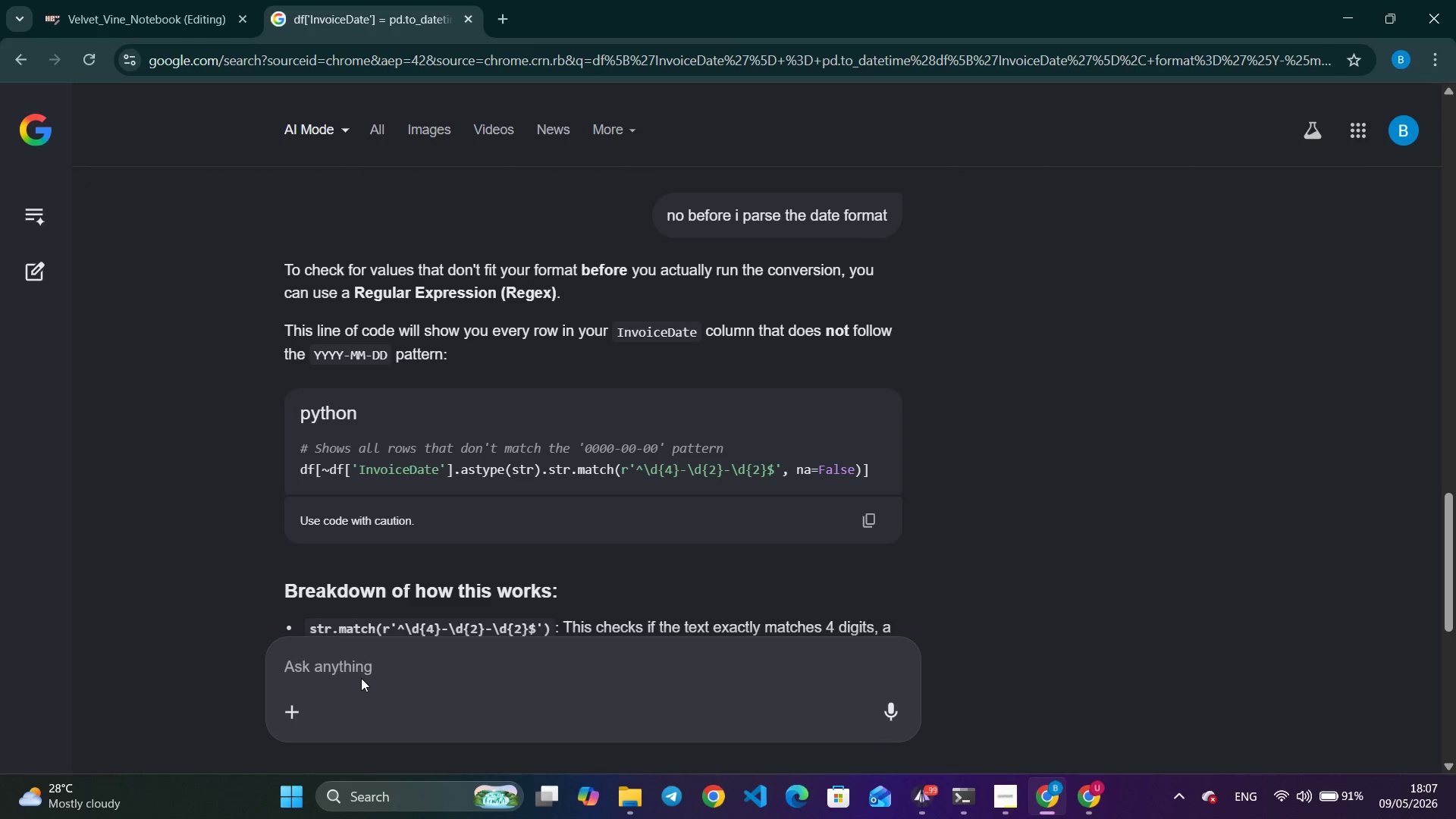 
left_click([863, 512])
 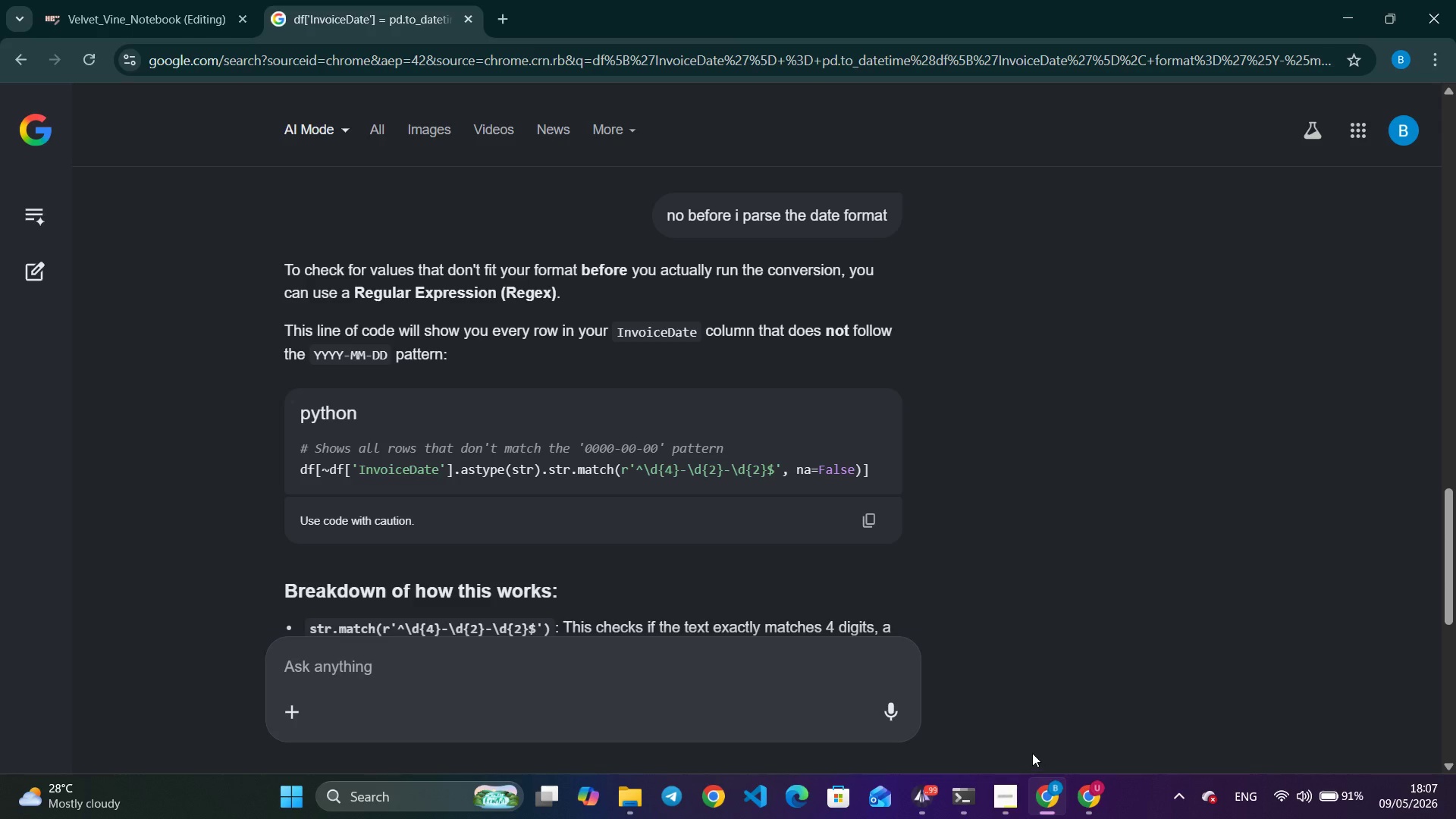 
wait(9.86)
 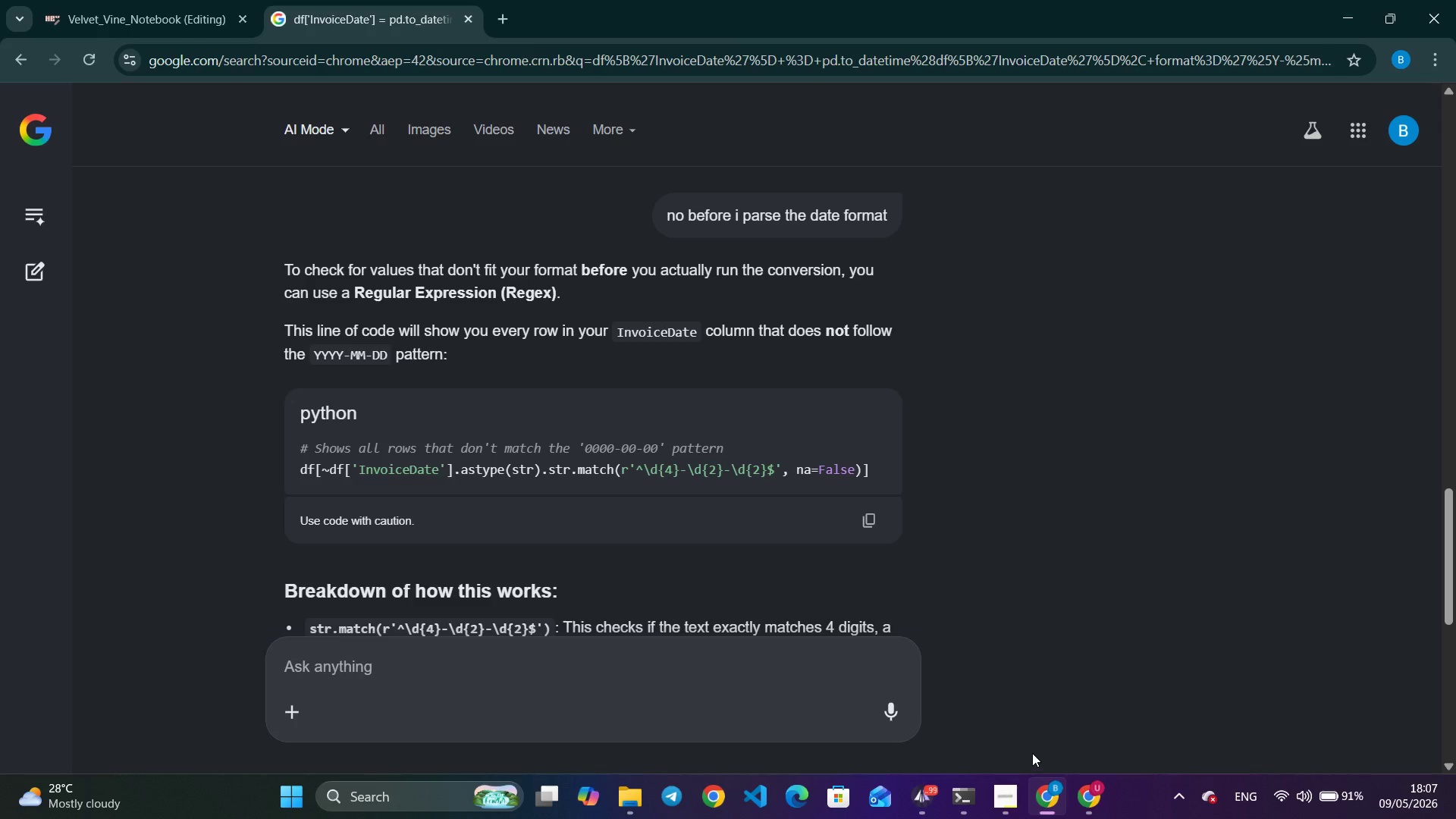 
scroll: coordinate [861, 522], scroll_direction: down, amount: 5.0
 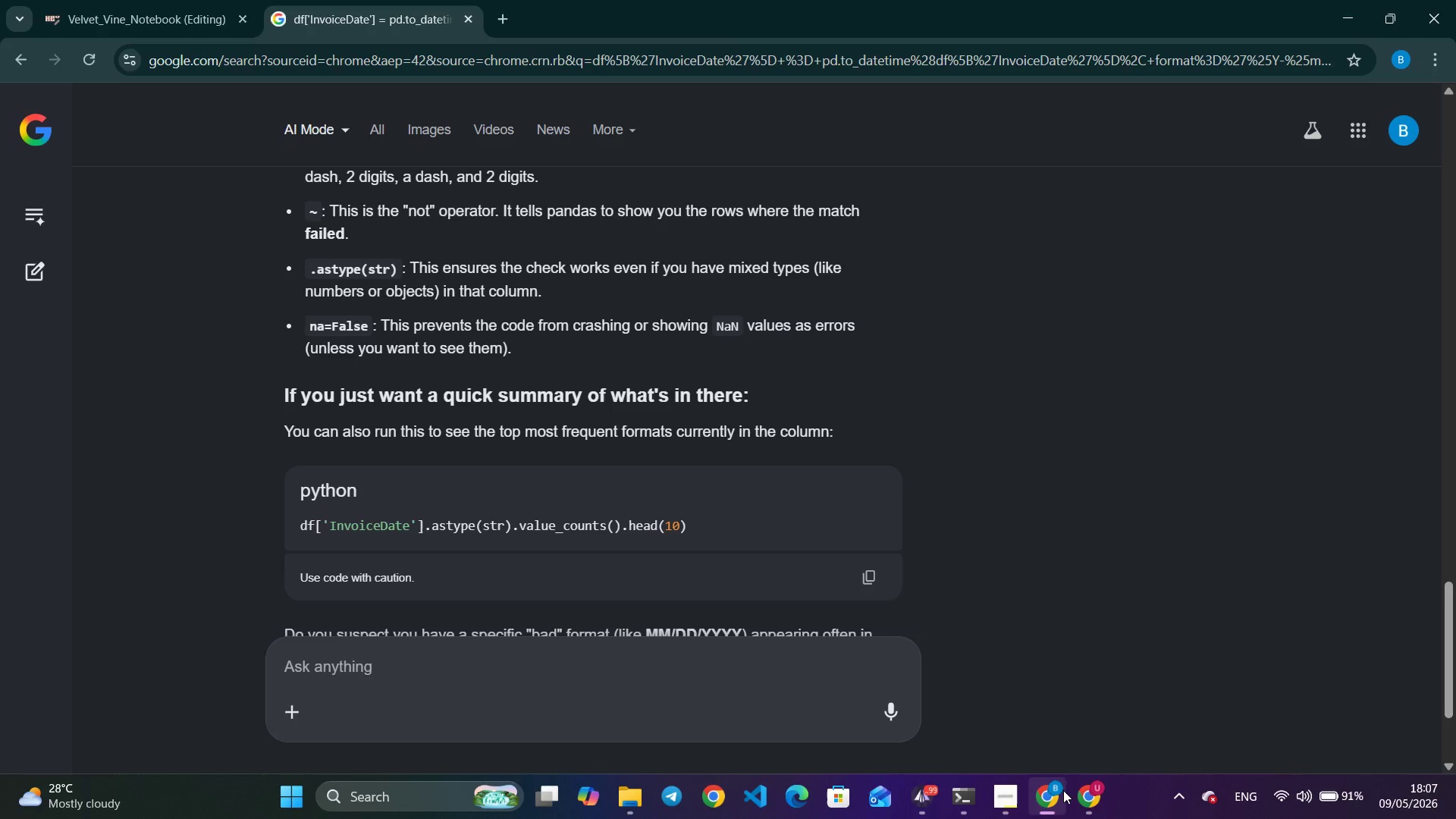 
wait(6.07)
 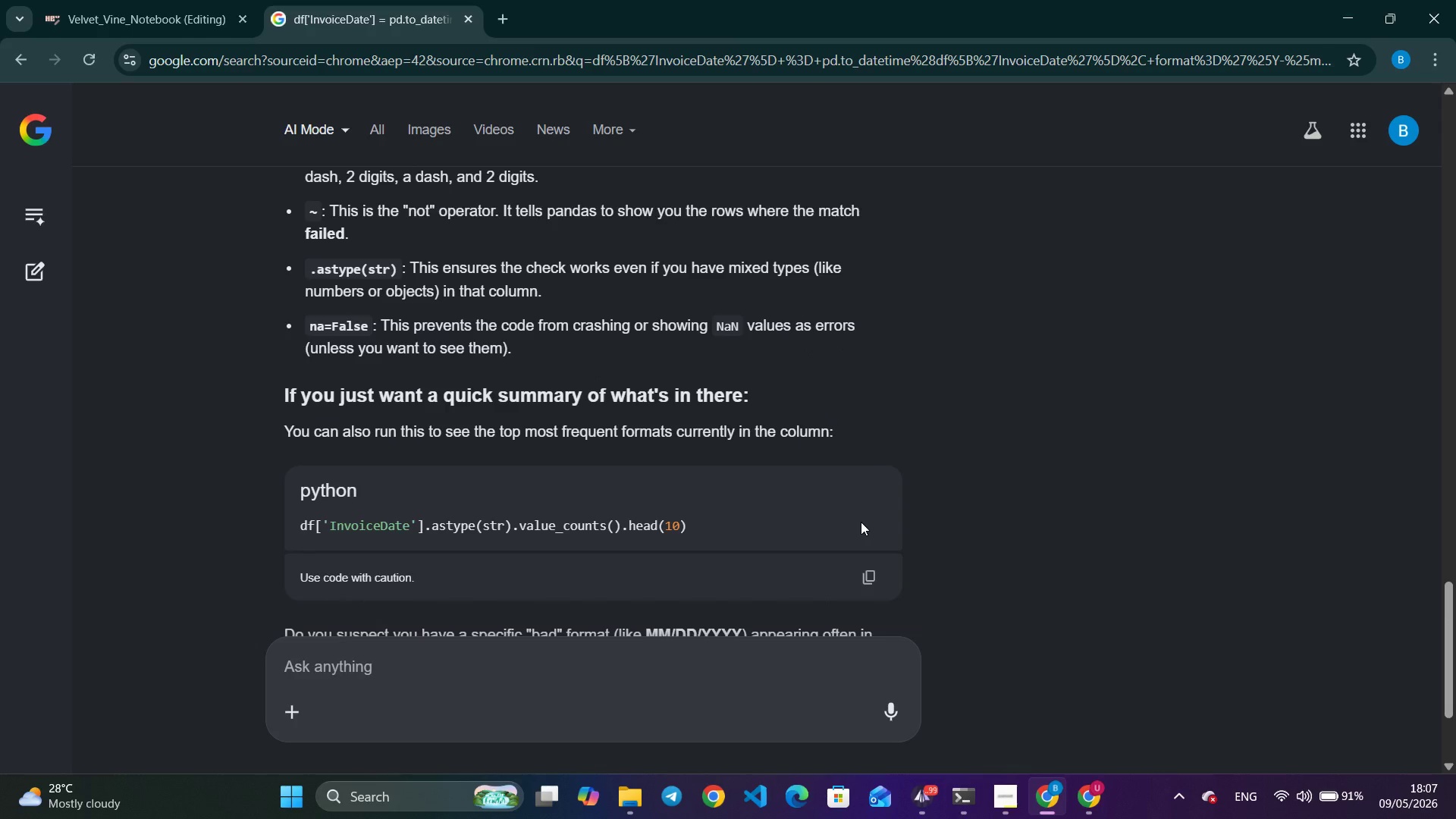 
left_click([1063, 790])
 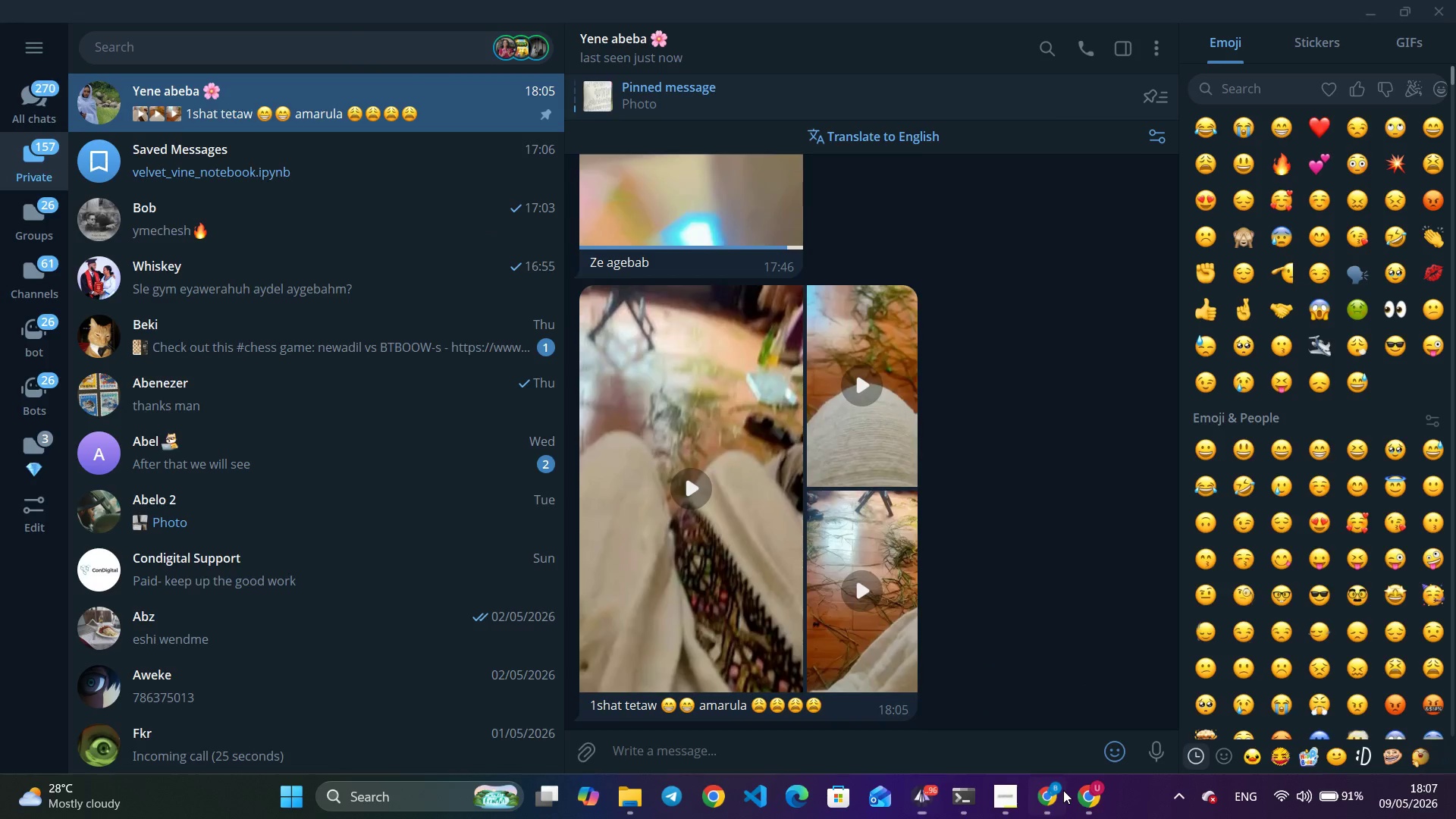 
left_click([1063, 790])
 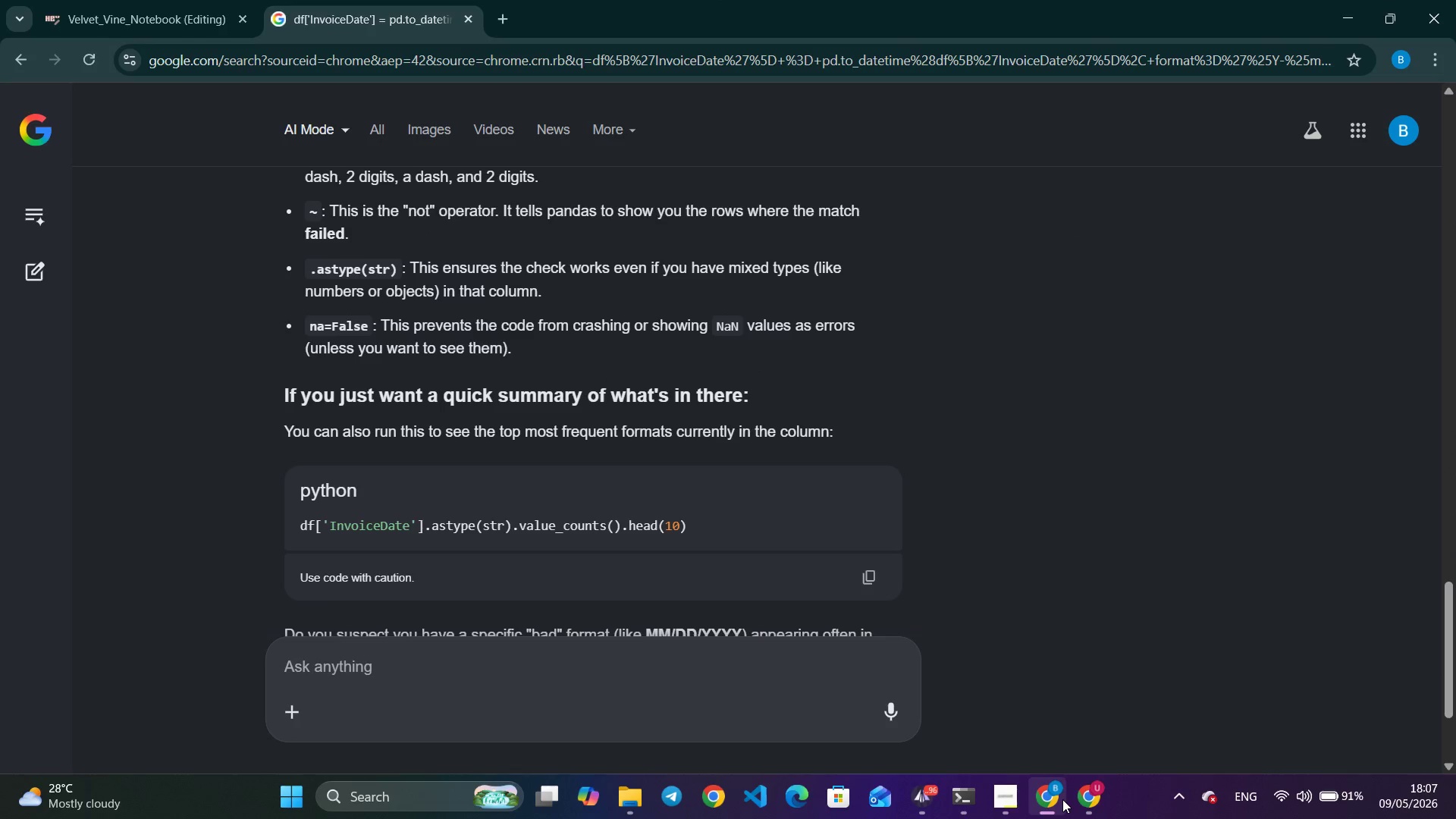 
left_click([1062, 799])
 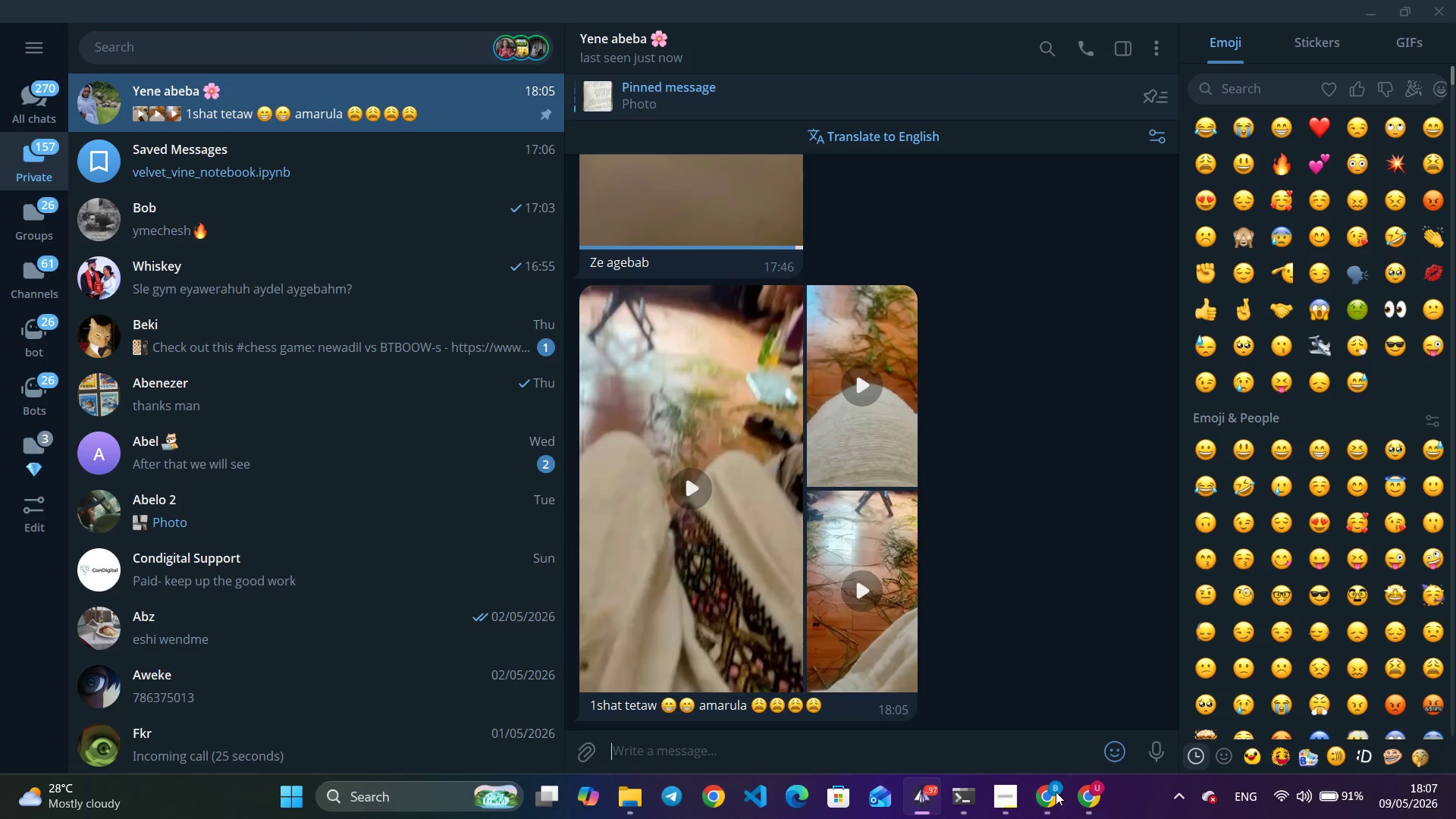 
left_click([673, 552])
 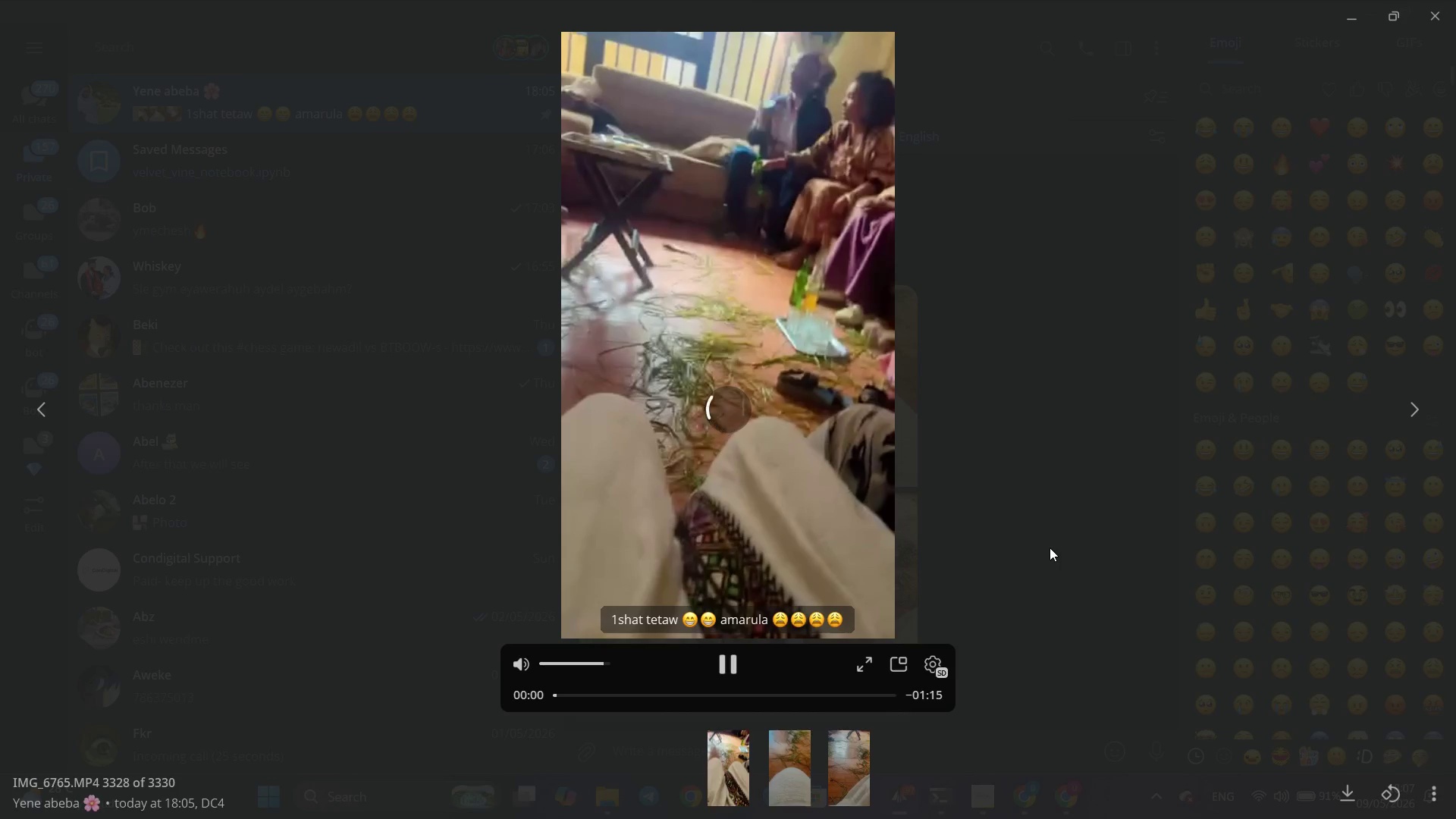 
wait(14.28)
 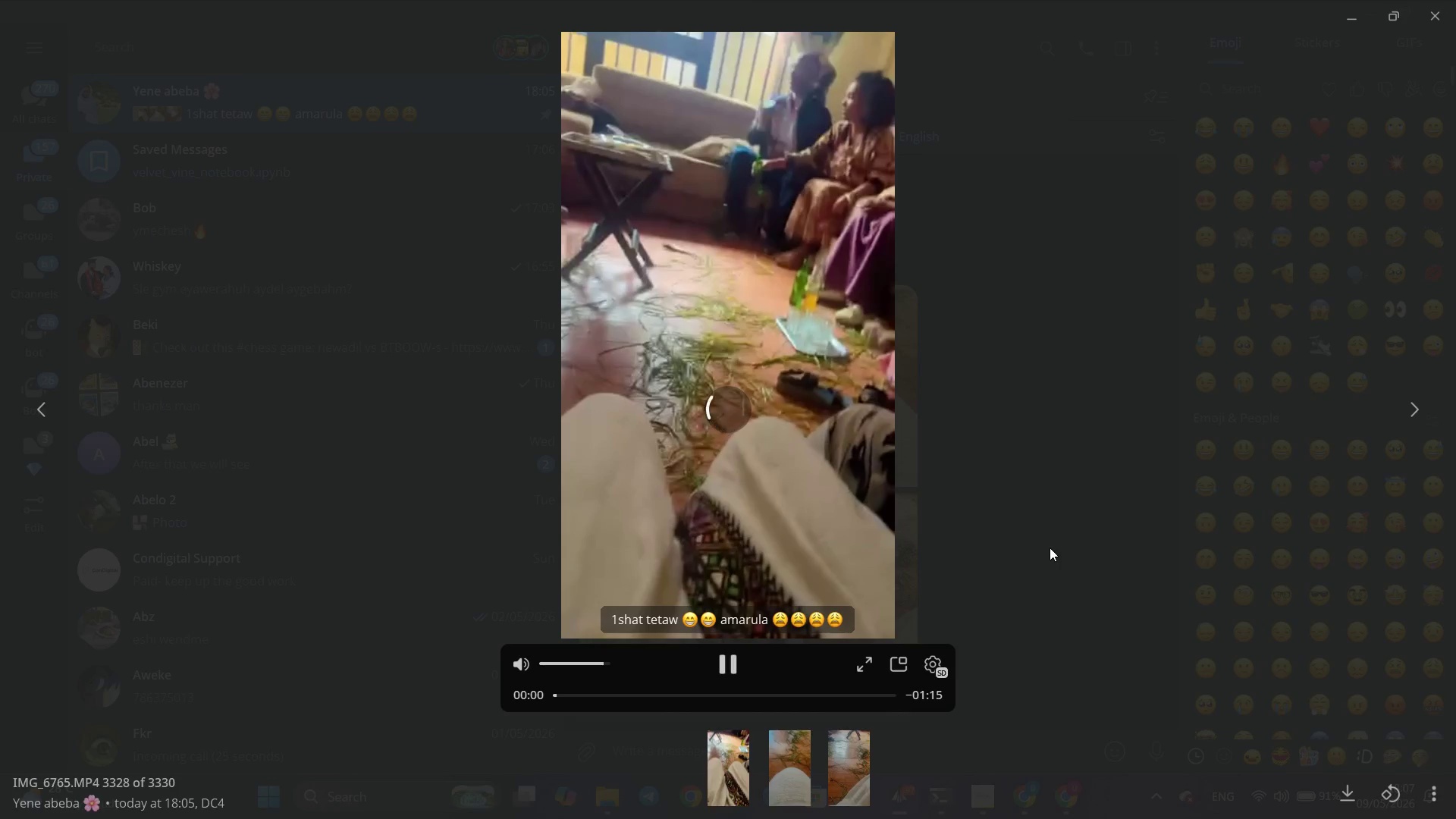 
left_click([1100, 416])
 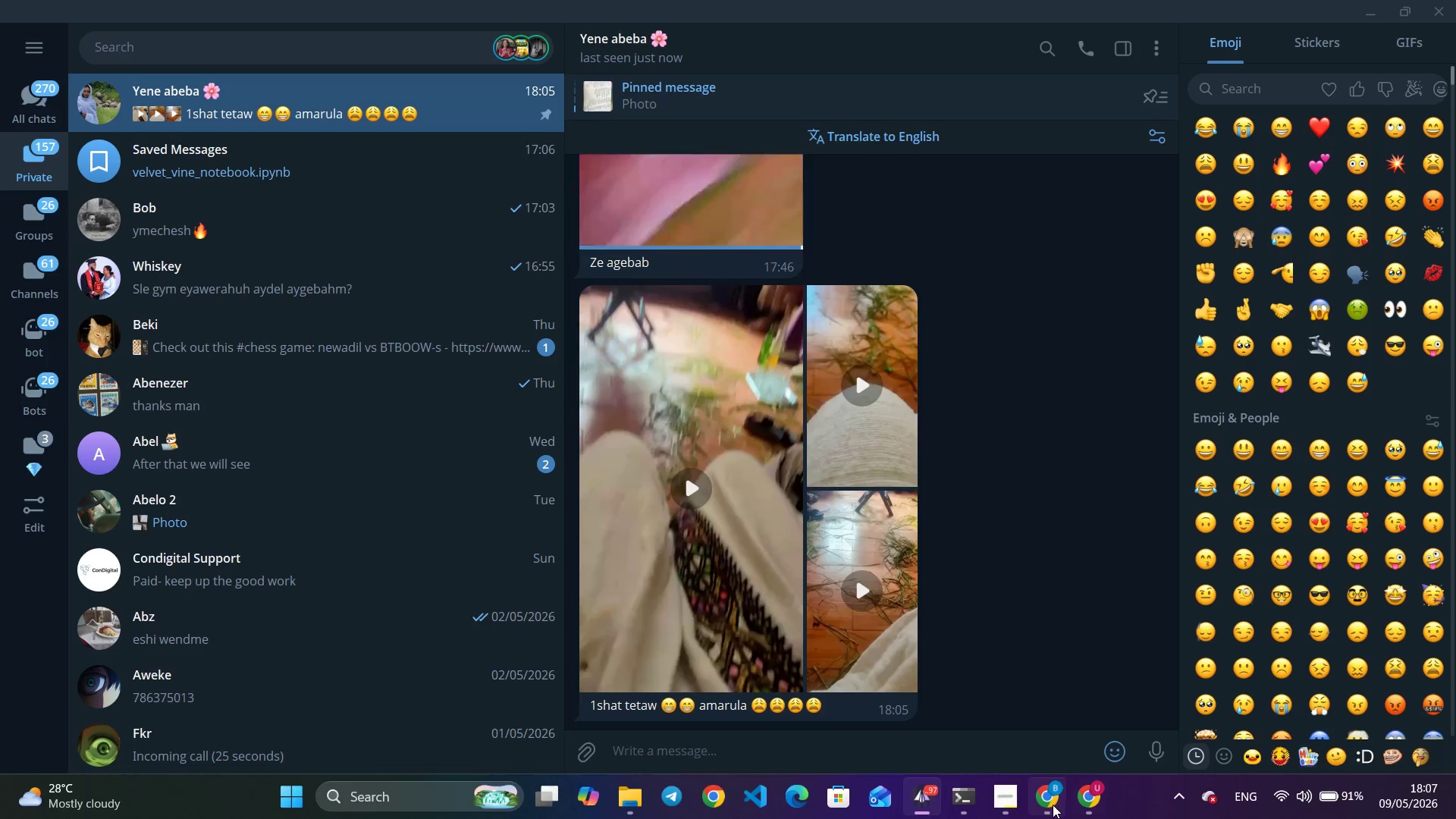 
left_click([1053, 805])
 